 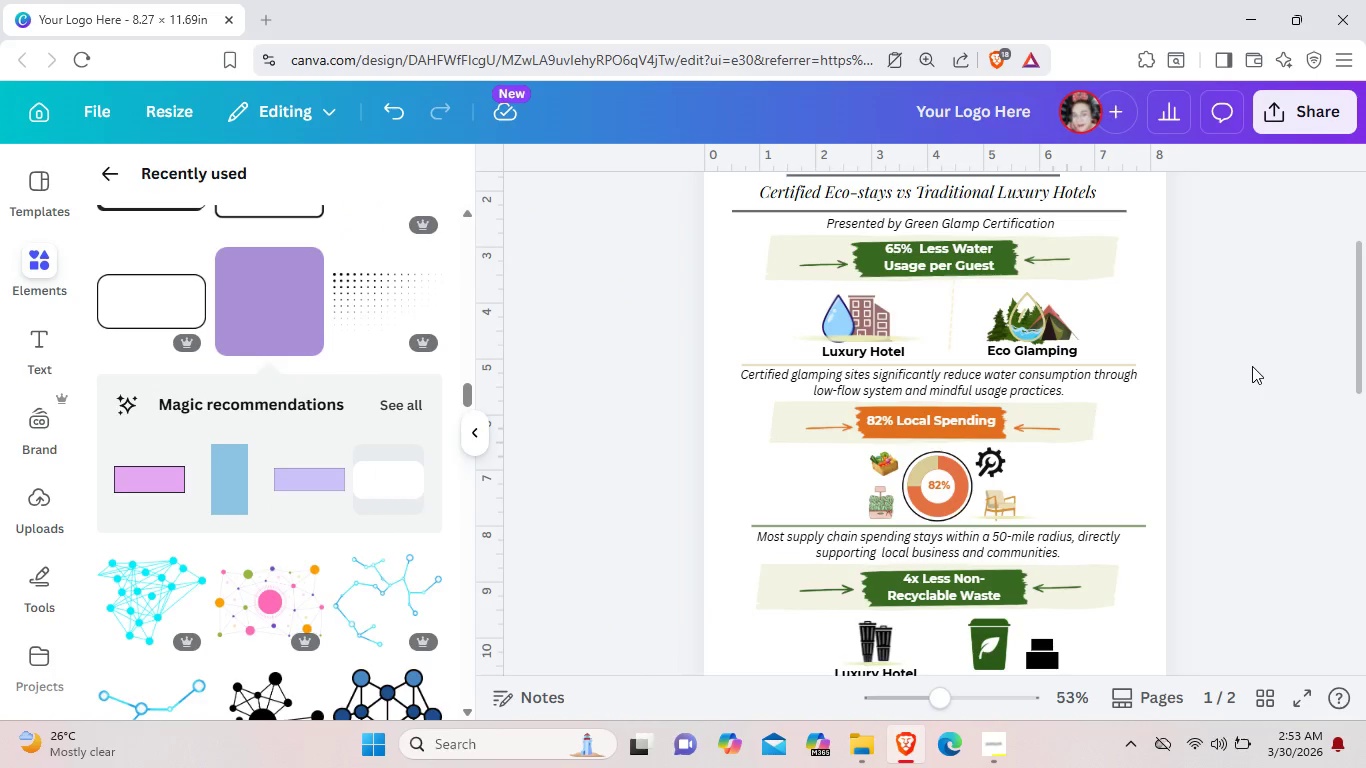 
left_click([1103, 270])
 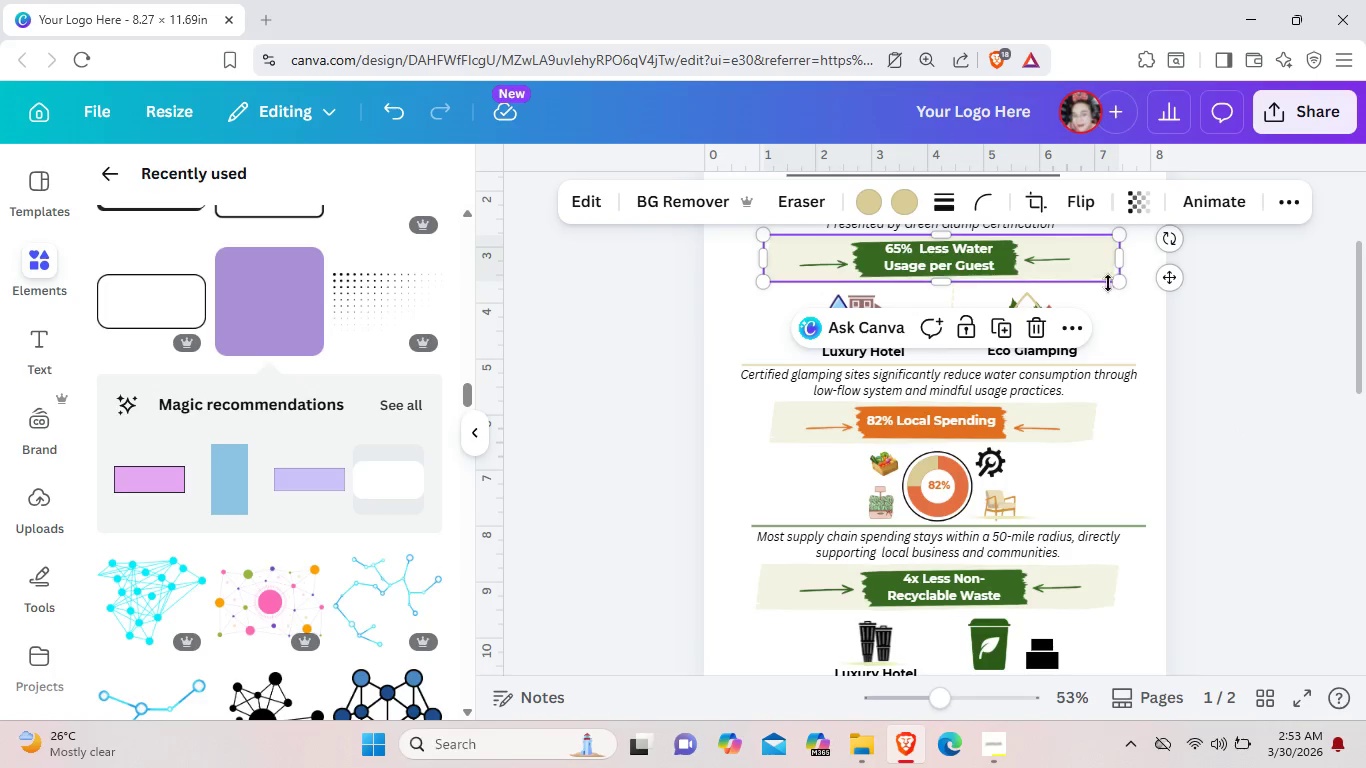 
left_click([1114, 301])
 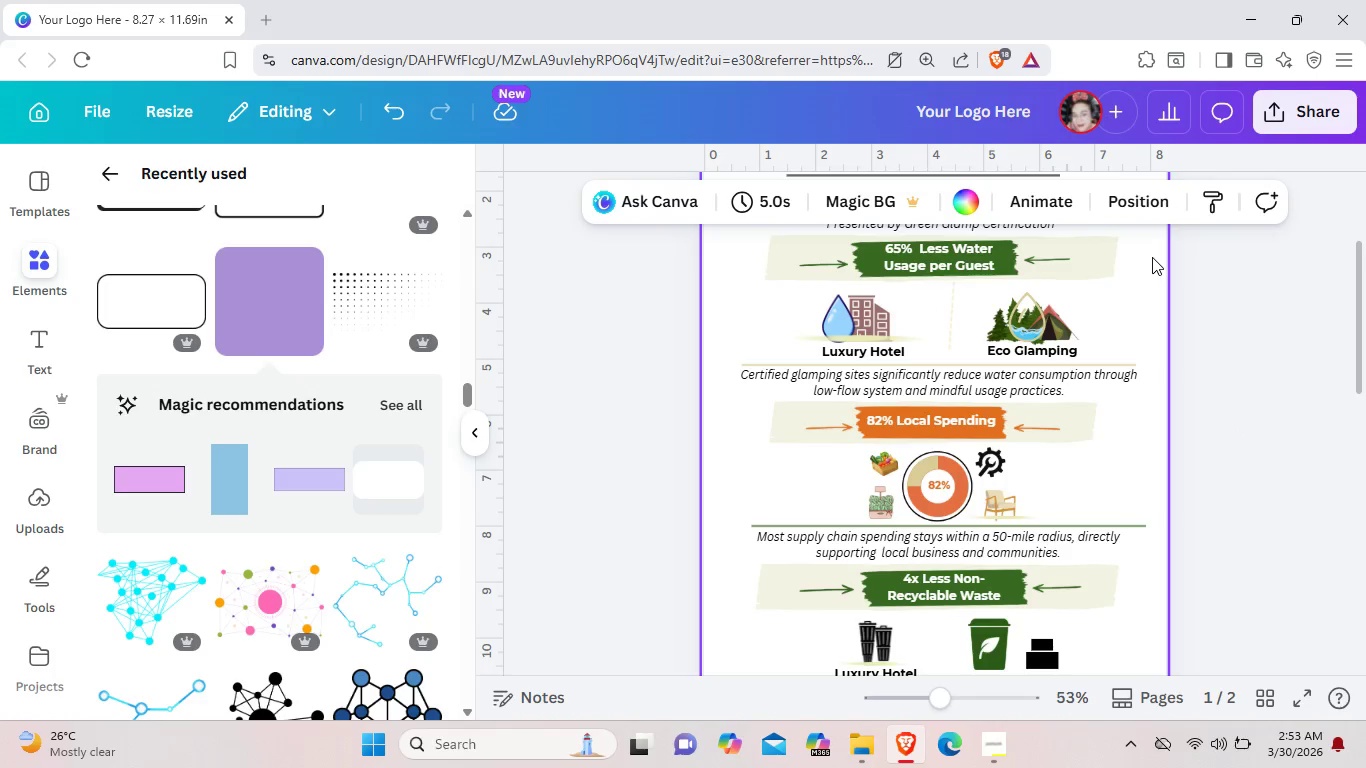 
left_click_drag(start_coordinate=[1152, 256], to_coordinate=[810, 256])
 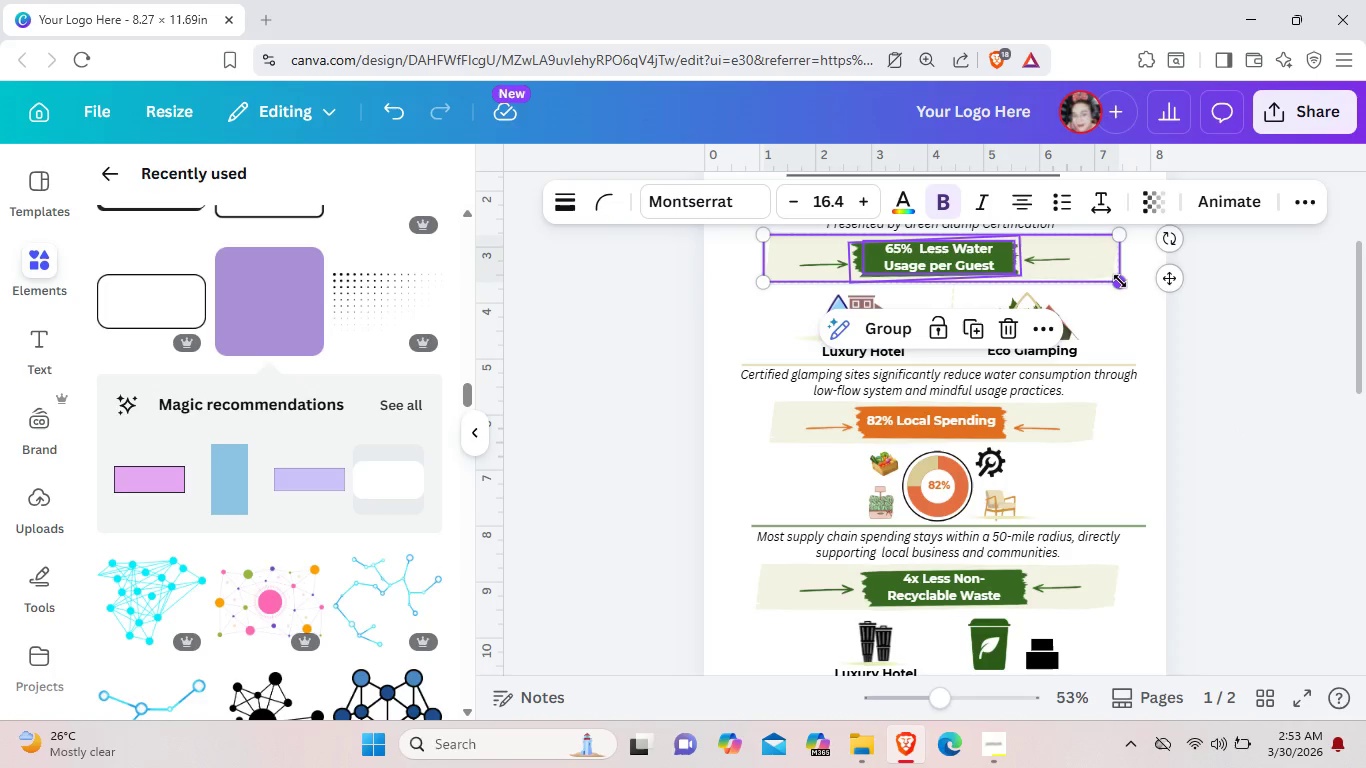 
left_click_drag(start_coordinate=[1120, 281], to_coordinate=[1100, 280])
 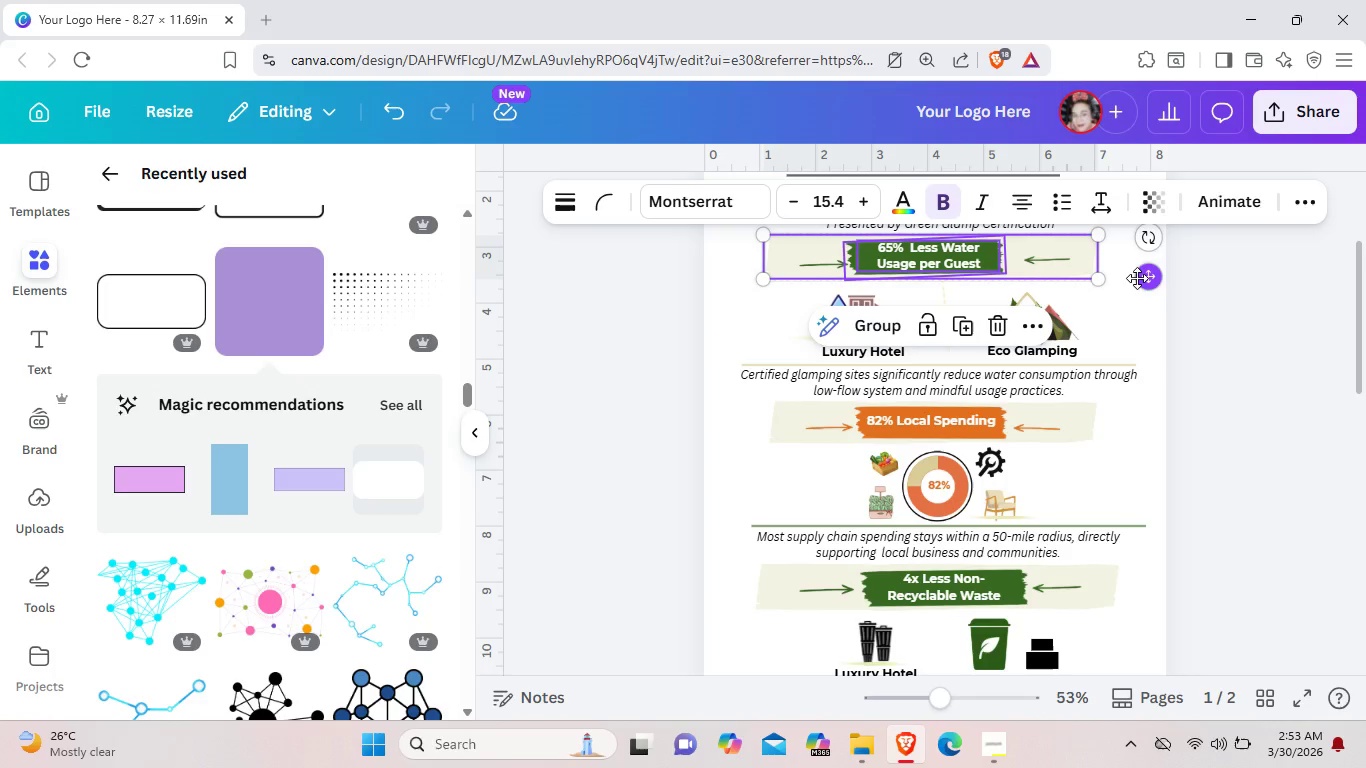 
left_click([1137, 278])
 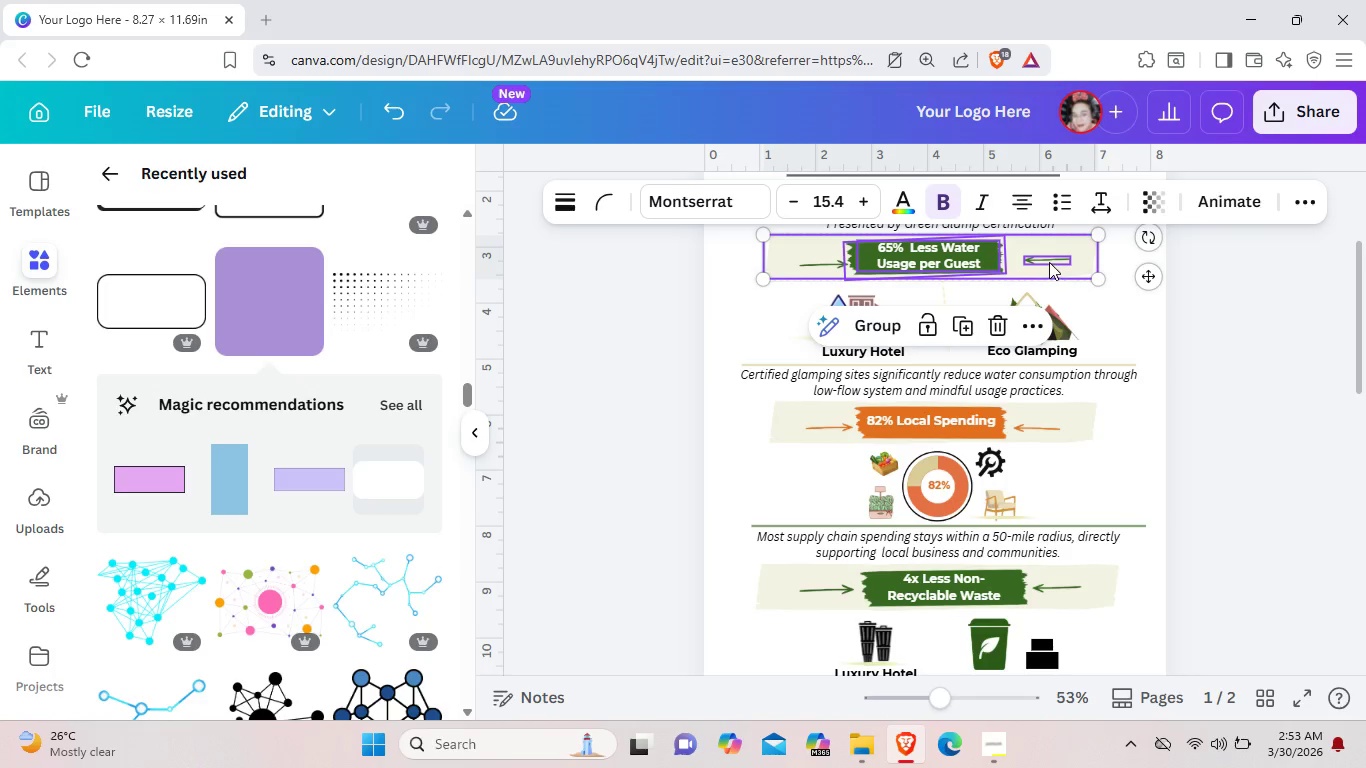 
left_click_drag(start_coordinate=[1049, 262], to_coordinate=[1036, 259])
 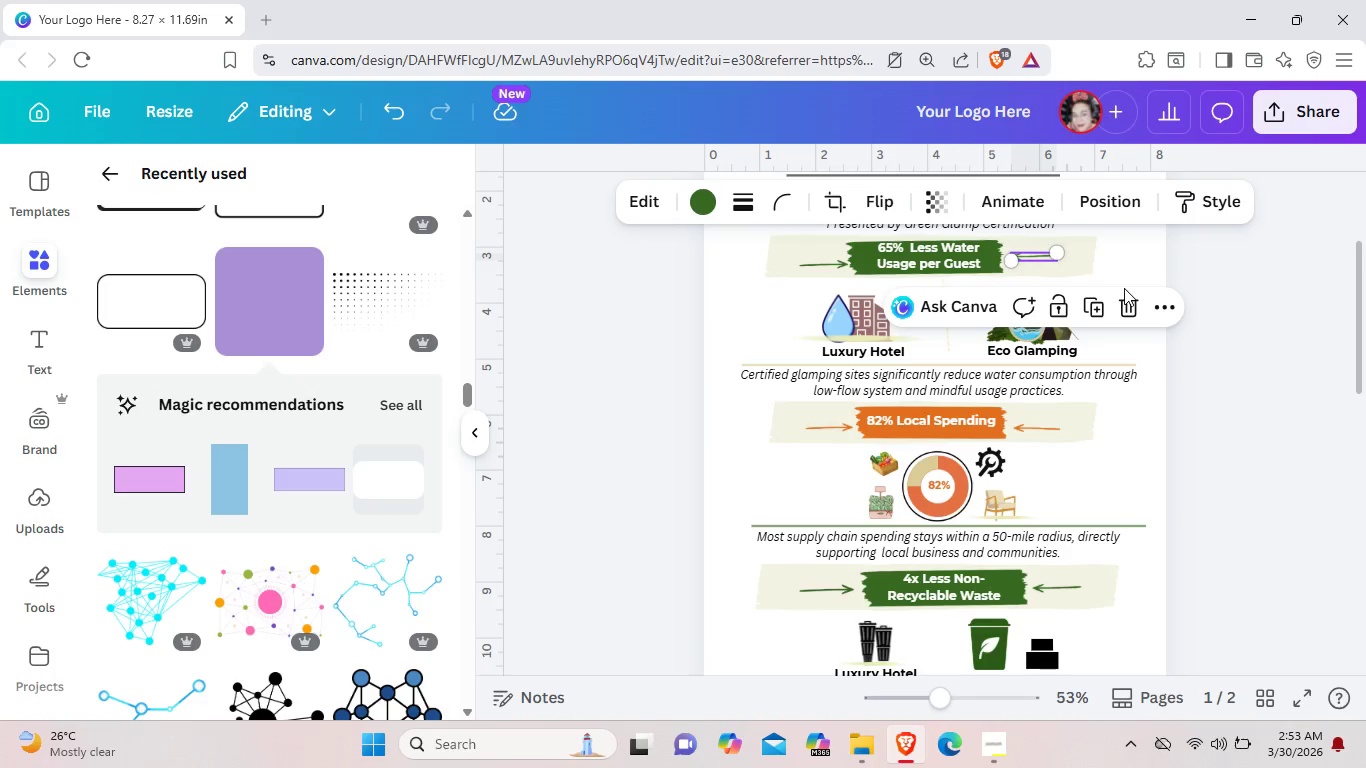 
left_click([1124, 288])
 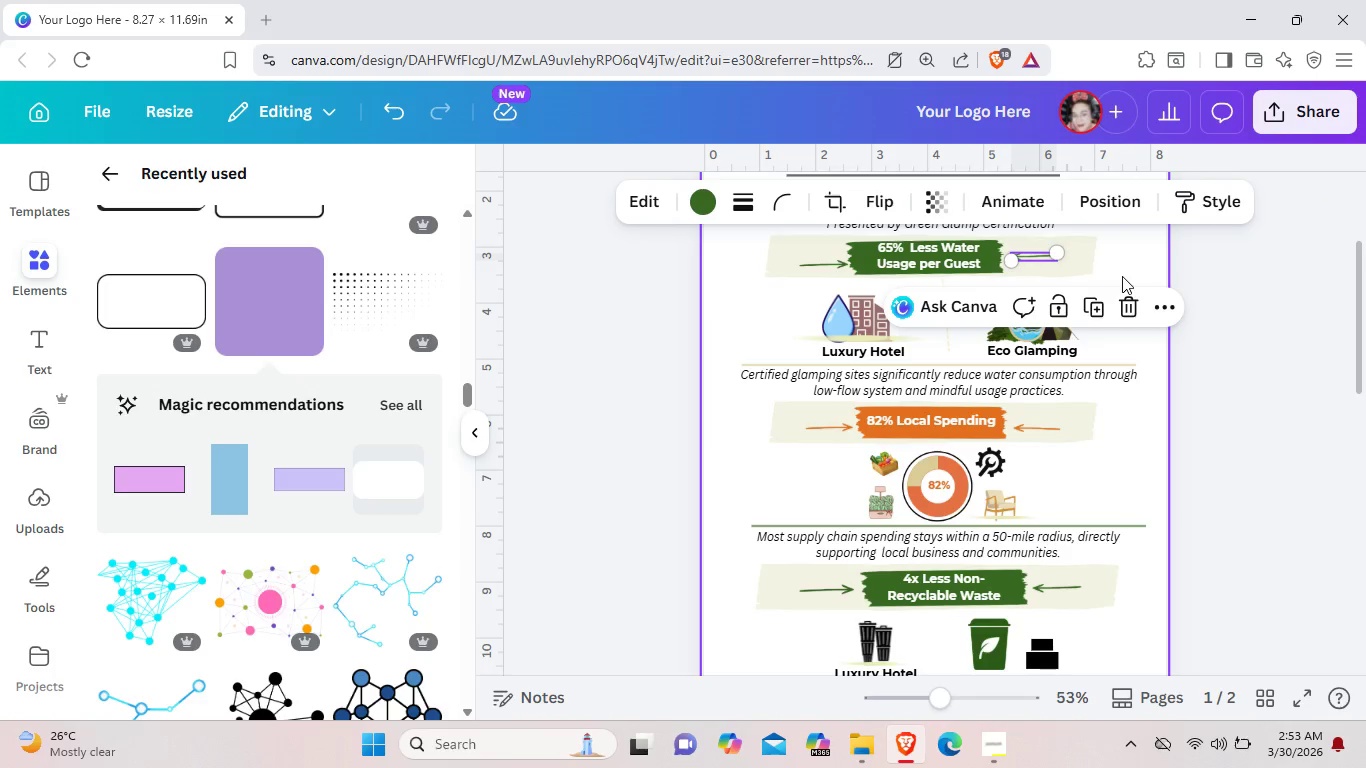 
left_click([1122, 276])
 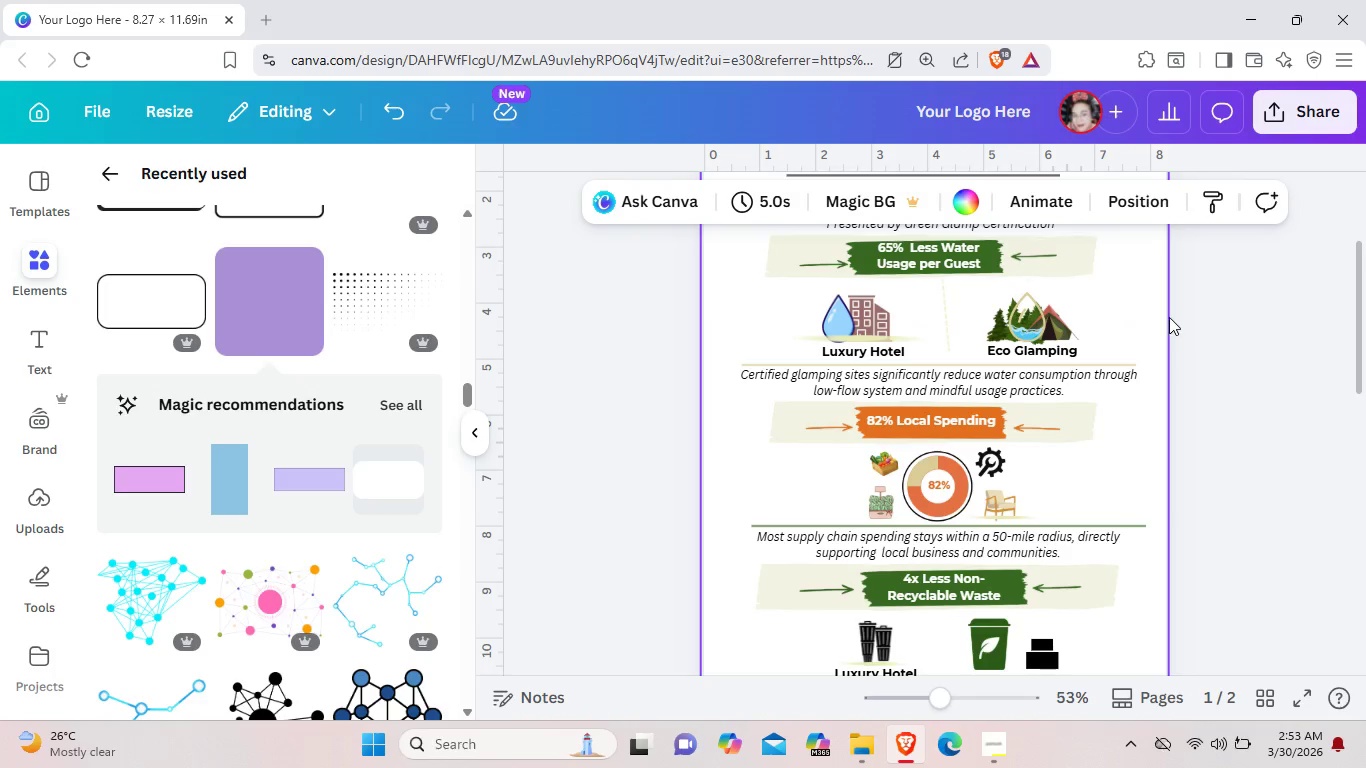 
left_click_drag(start_coordinate=[1151, 320], to_coordinate=[868, 315])
 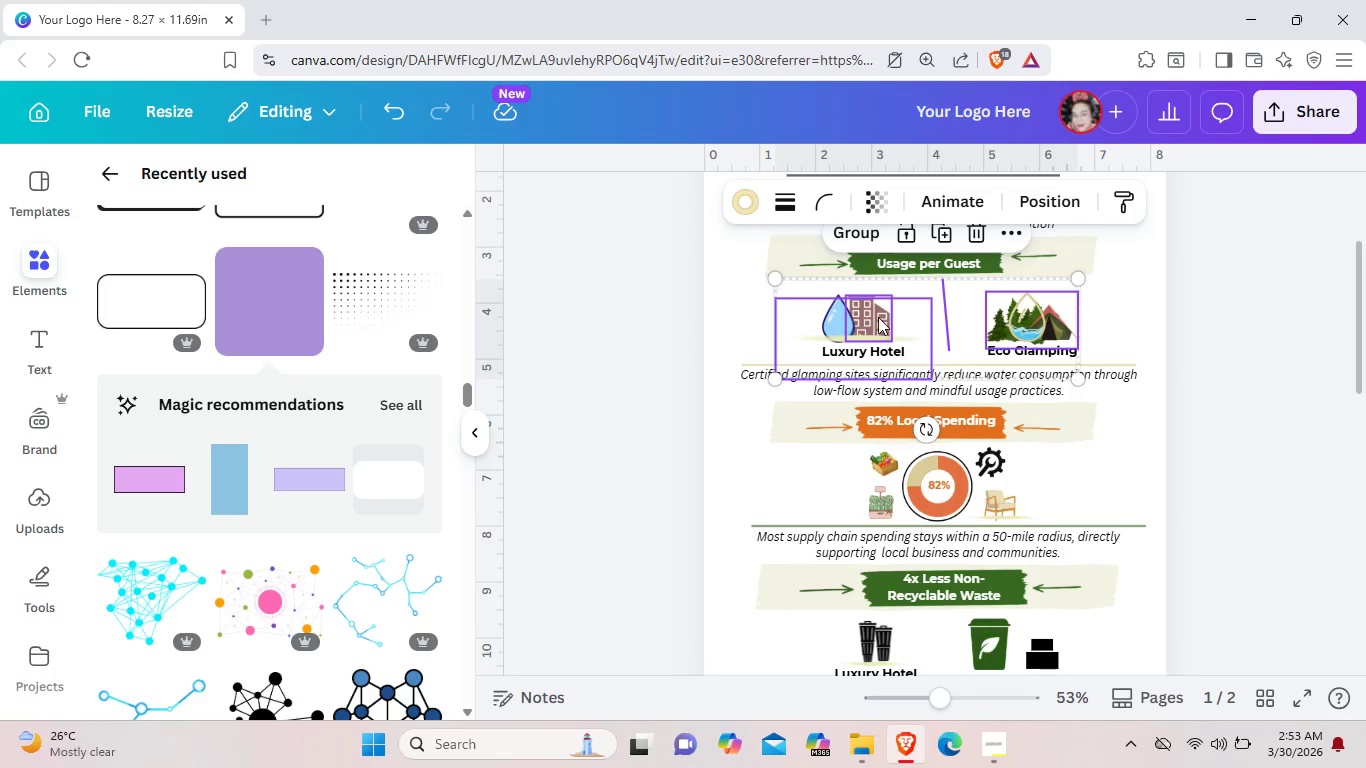 
left_click_drag(start_coordinate=[876, 318], to_coordinate=[873, 311])
 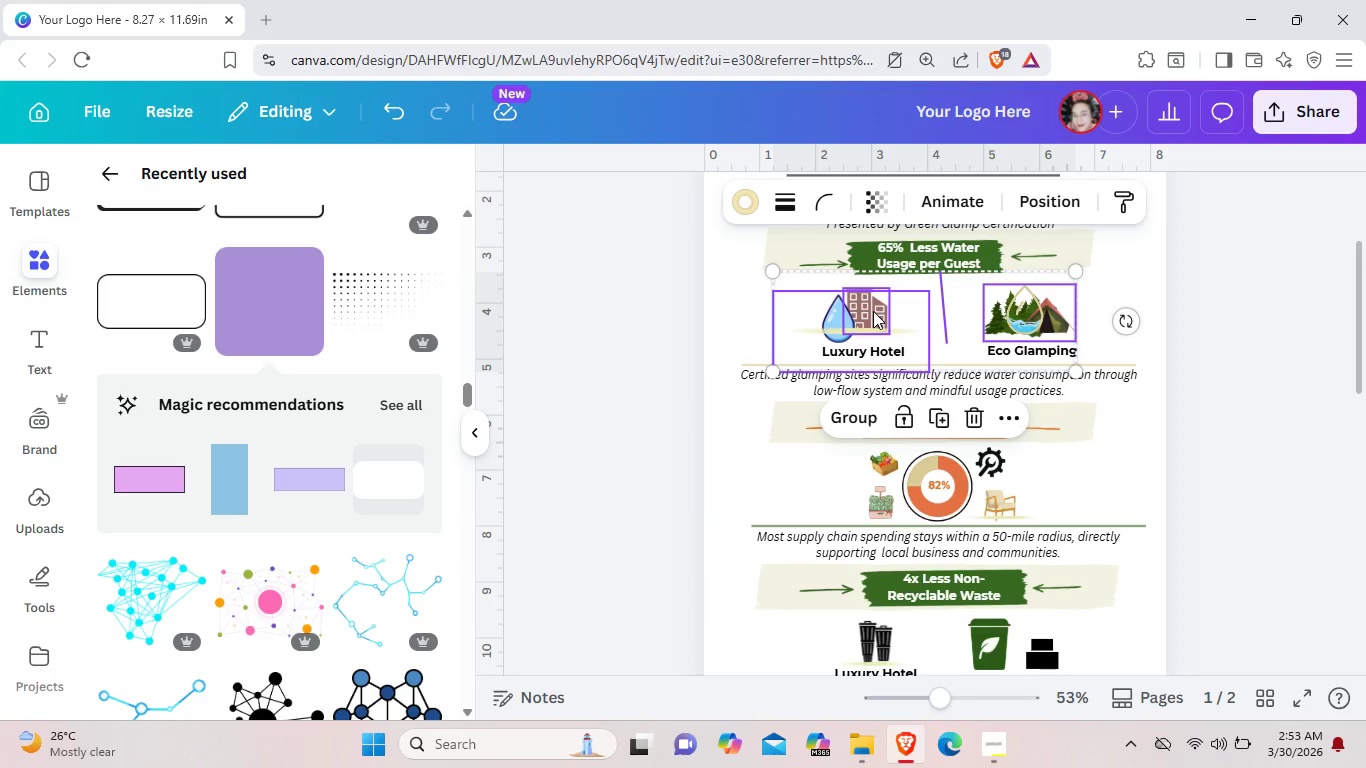 
key(Control+ControlLeft)
 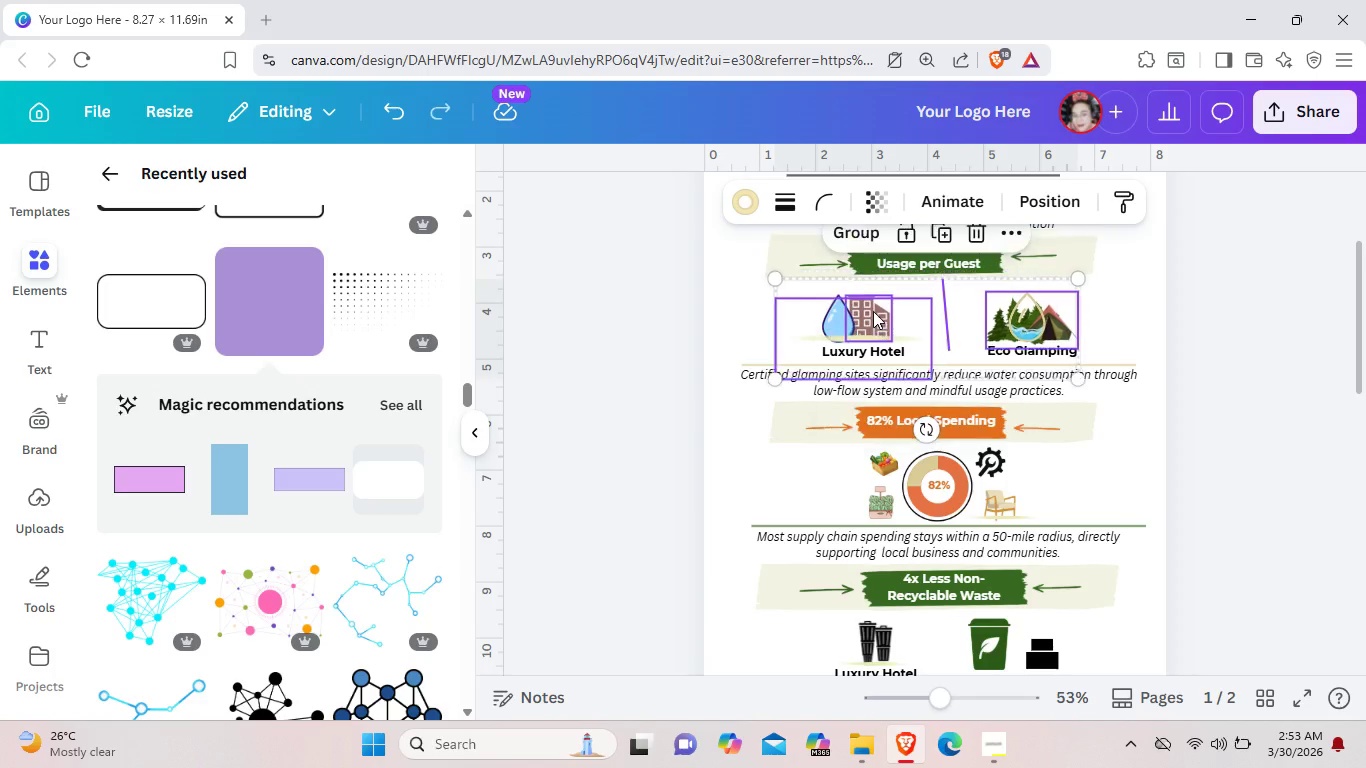 
key(Control+Z)
 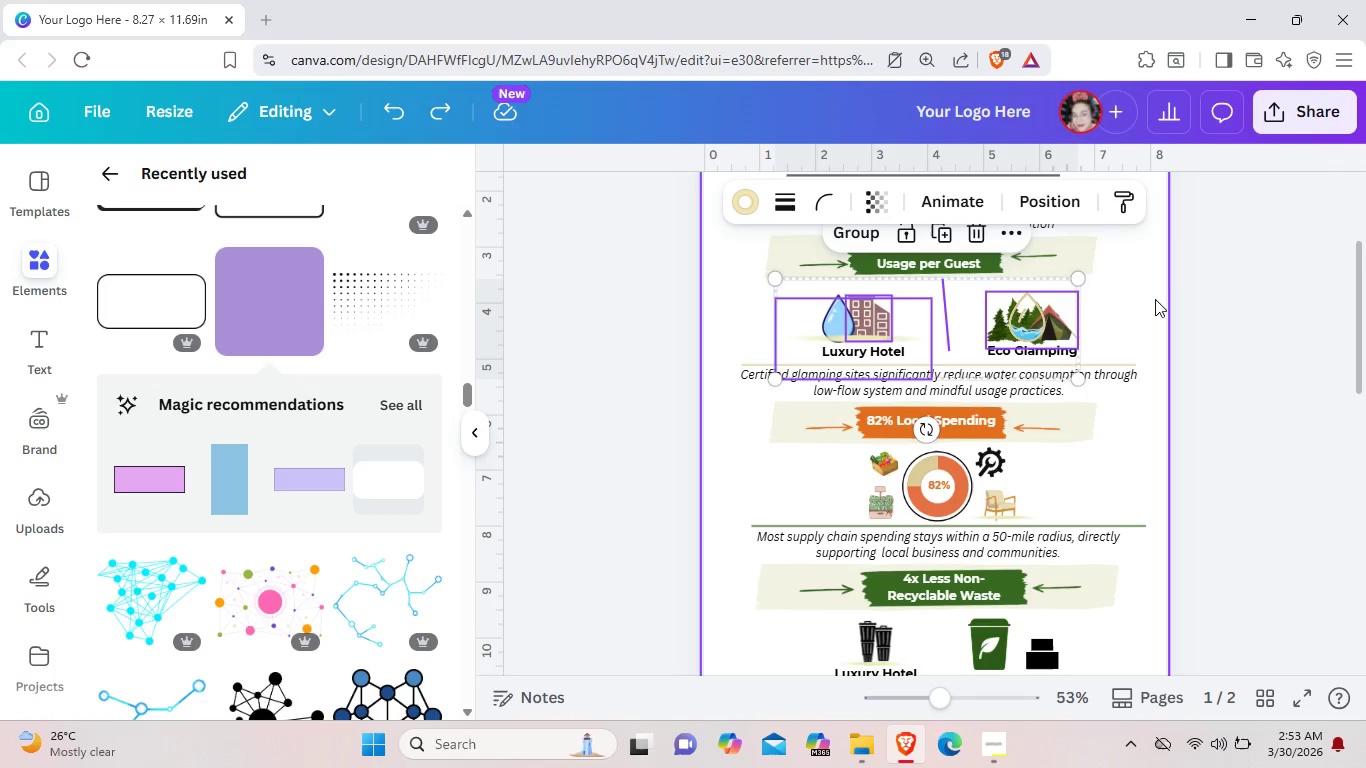 
left_click([1169, 286])
 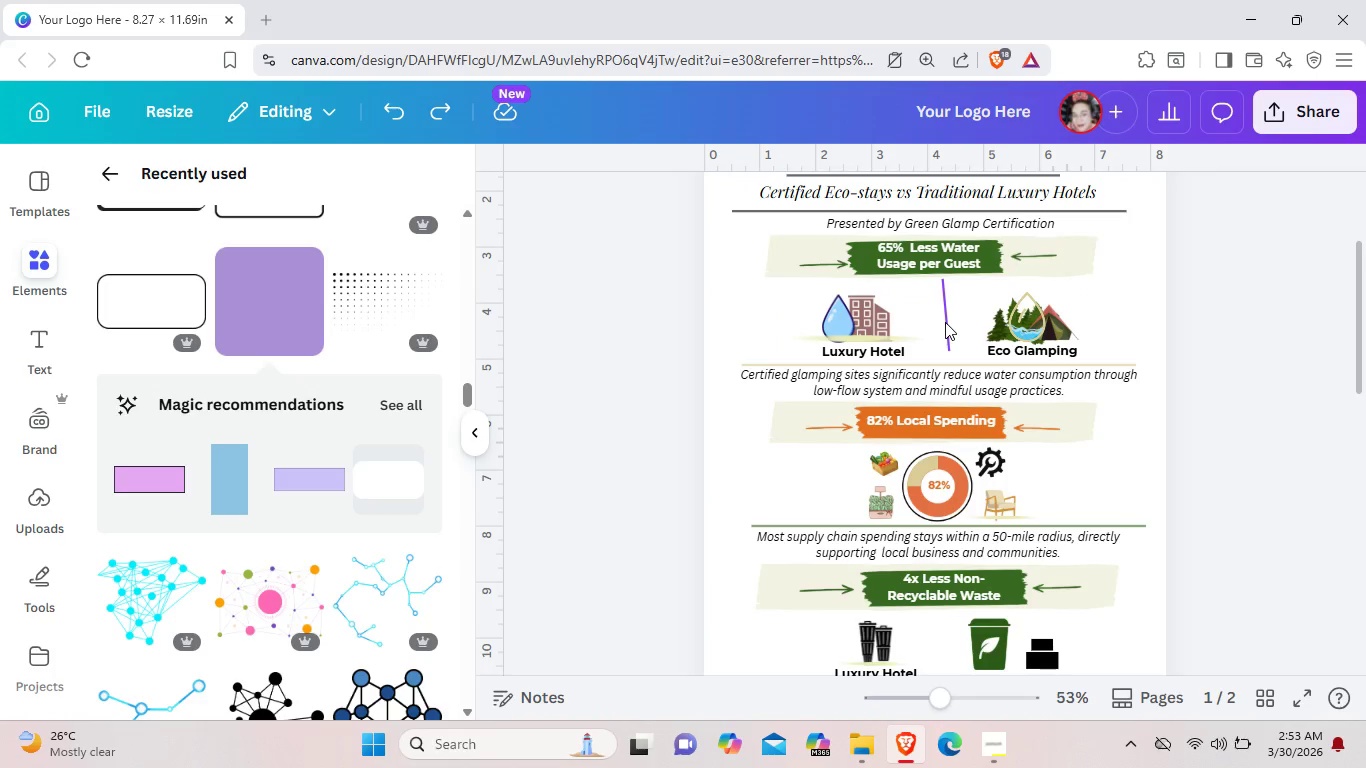 
left_click([945, 322])
 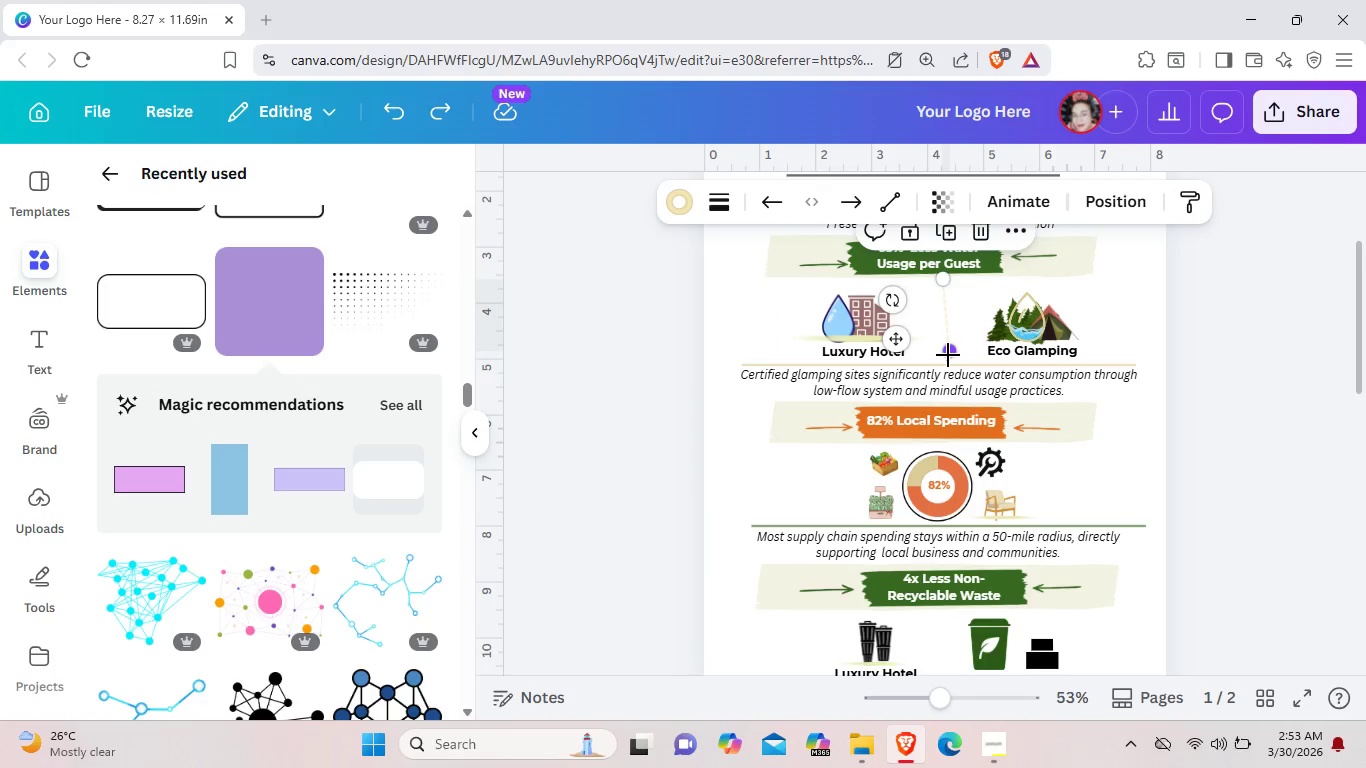 
left_click_drag(start_coordinate=[949, 355], to_coordinate=[941, 356])
 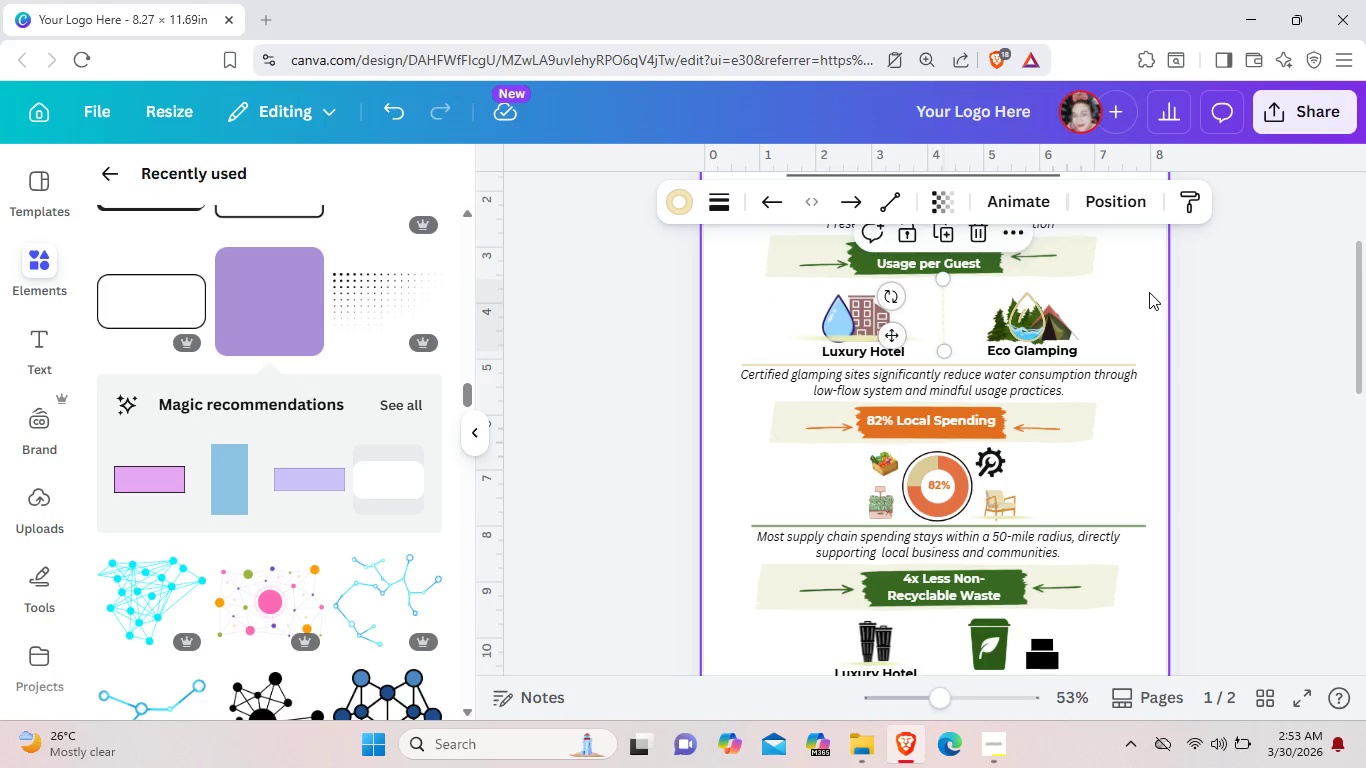 
left_click([1149, 292])
 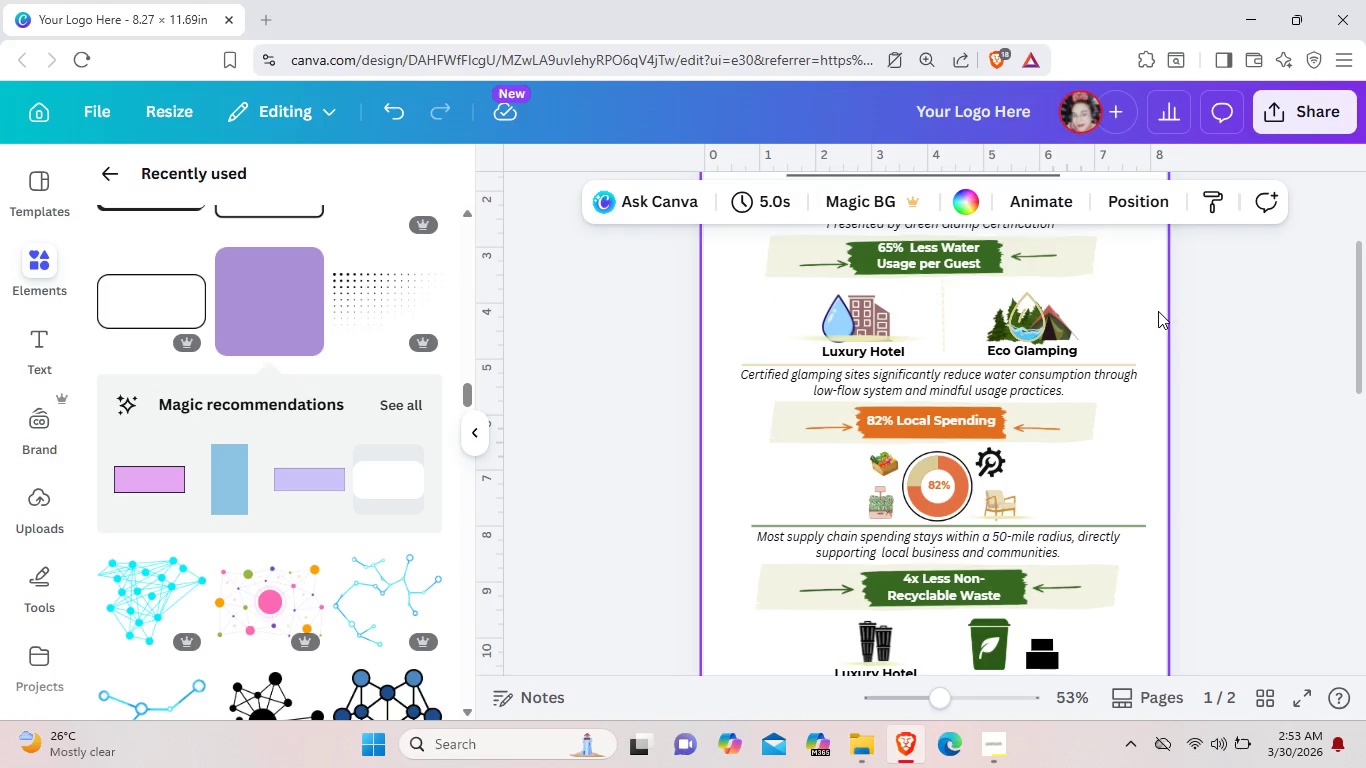 
left_click_drag(start_coordinate=[1158, 311], to_coordinate=[1034, 345])
 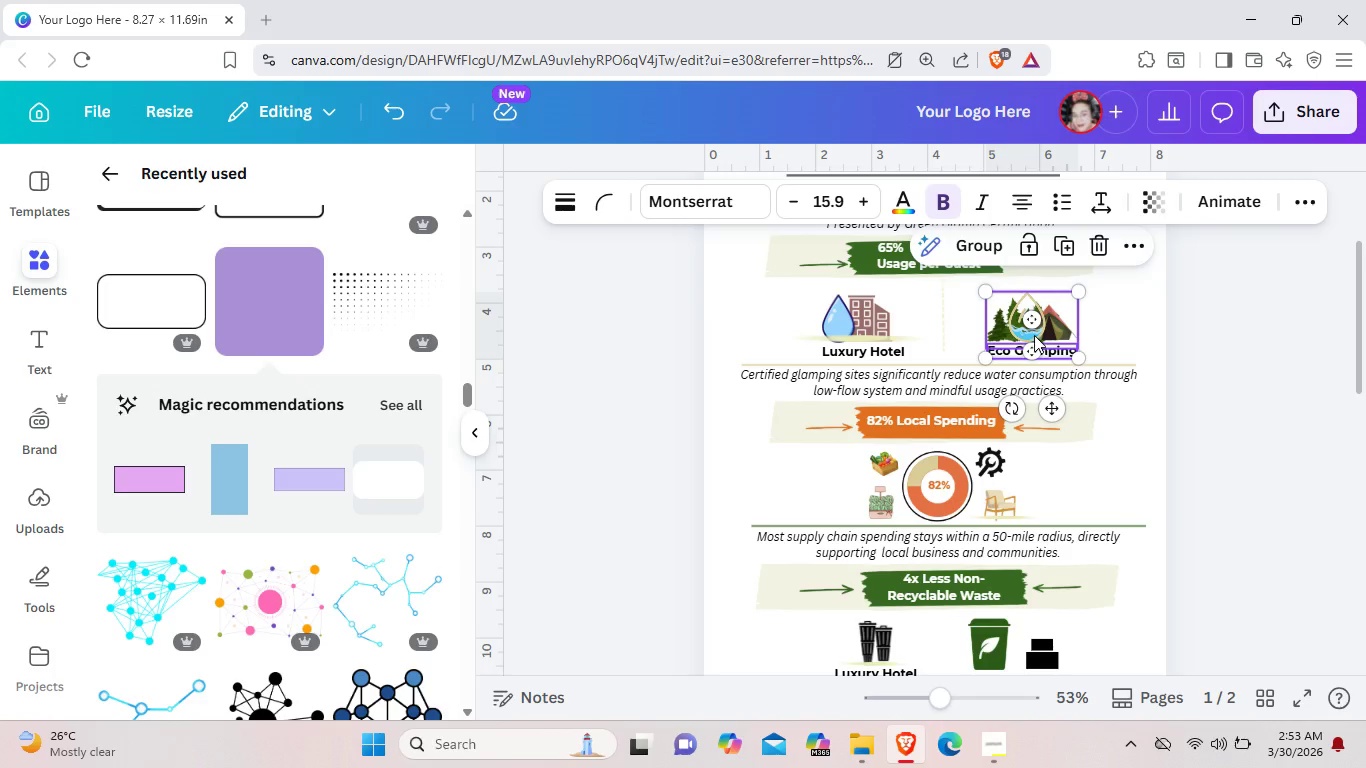 
left_click_drag(start_coordinate=[1034, 336], to_coordinate=[1034, 331])
 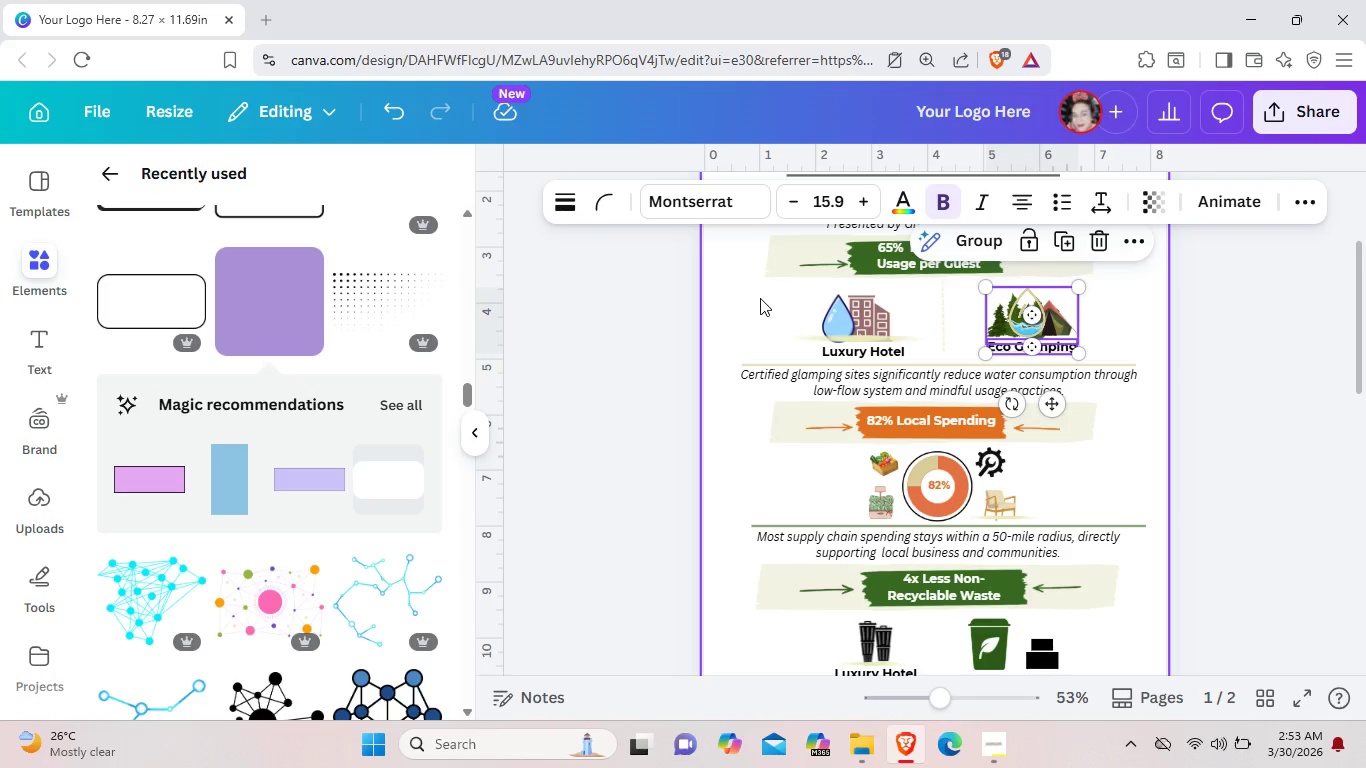 
left_click([760, 298])
 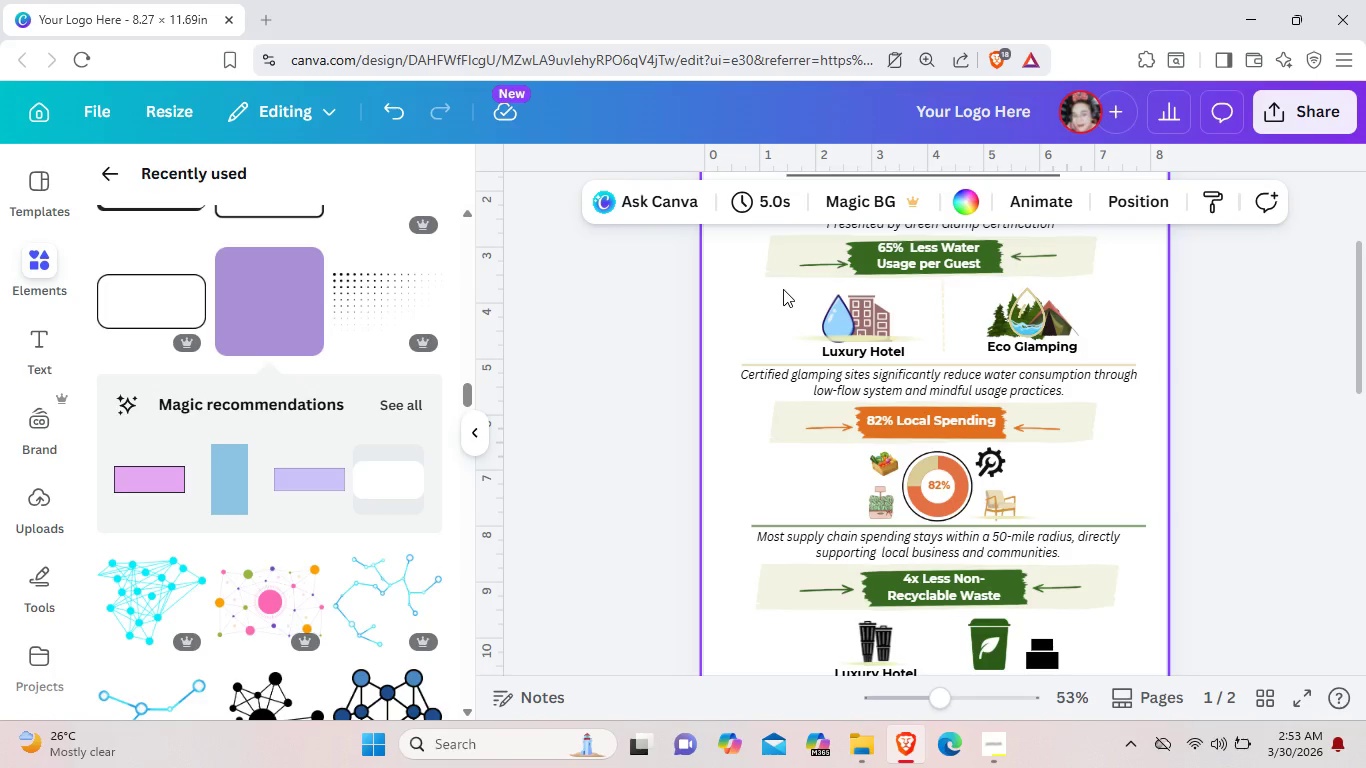 
left_click_drag(start_coordinate=[783, 289], to_coordinate=[889, 352])
 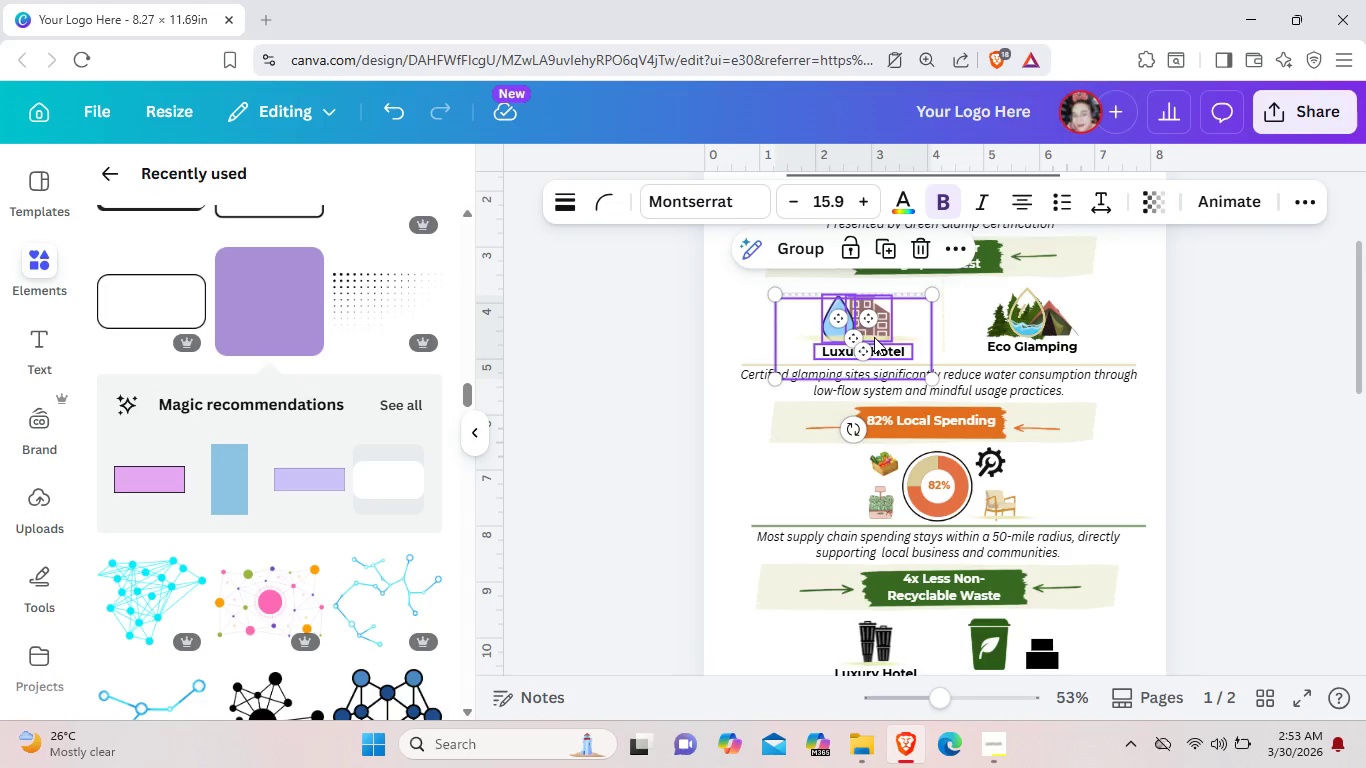 
left_click_drag(start_coordinate=[874, 337], to_coordinate=[875, 328])
 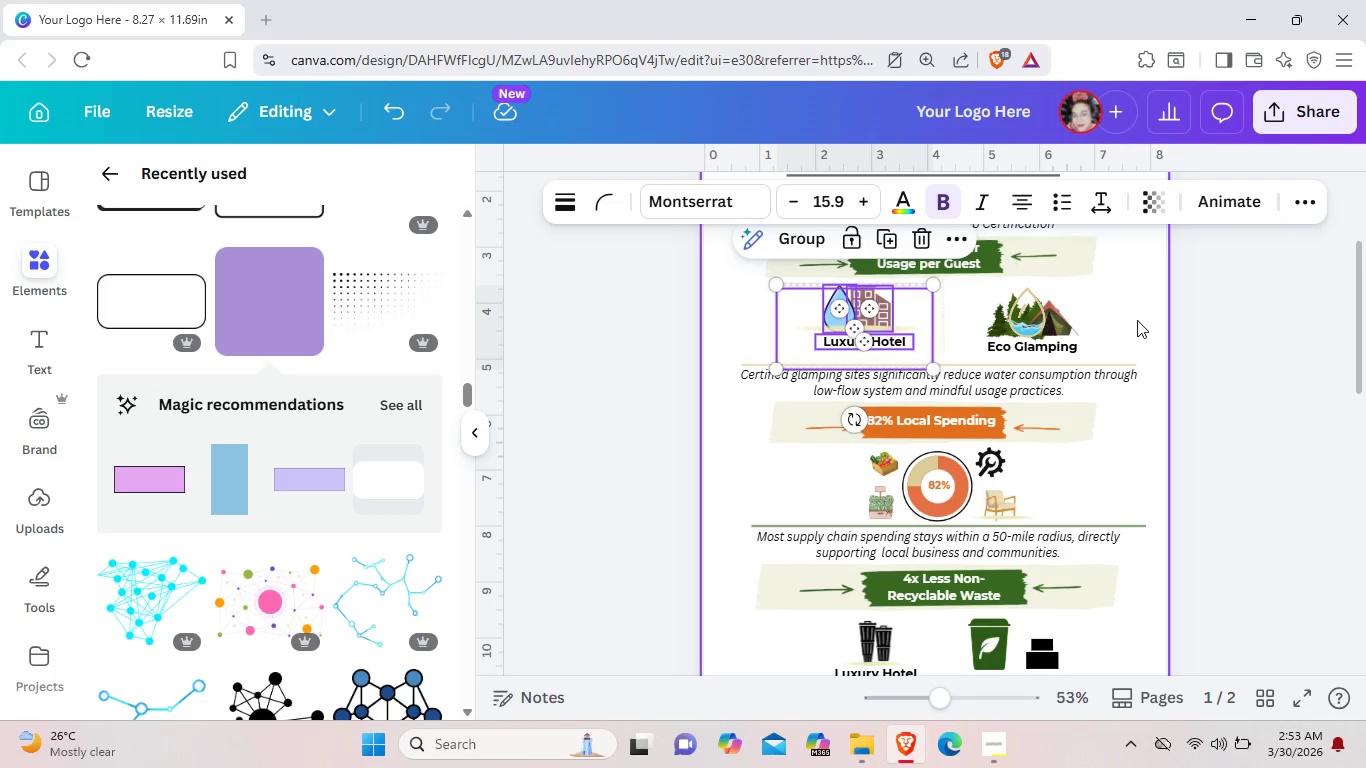 
left_click_drag(start_coordinate=[1137, 320], to_coordinate=[990, 350])
 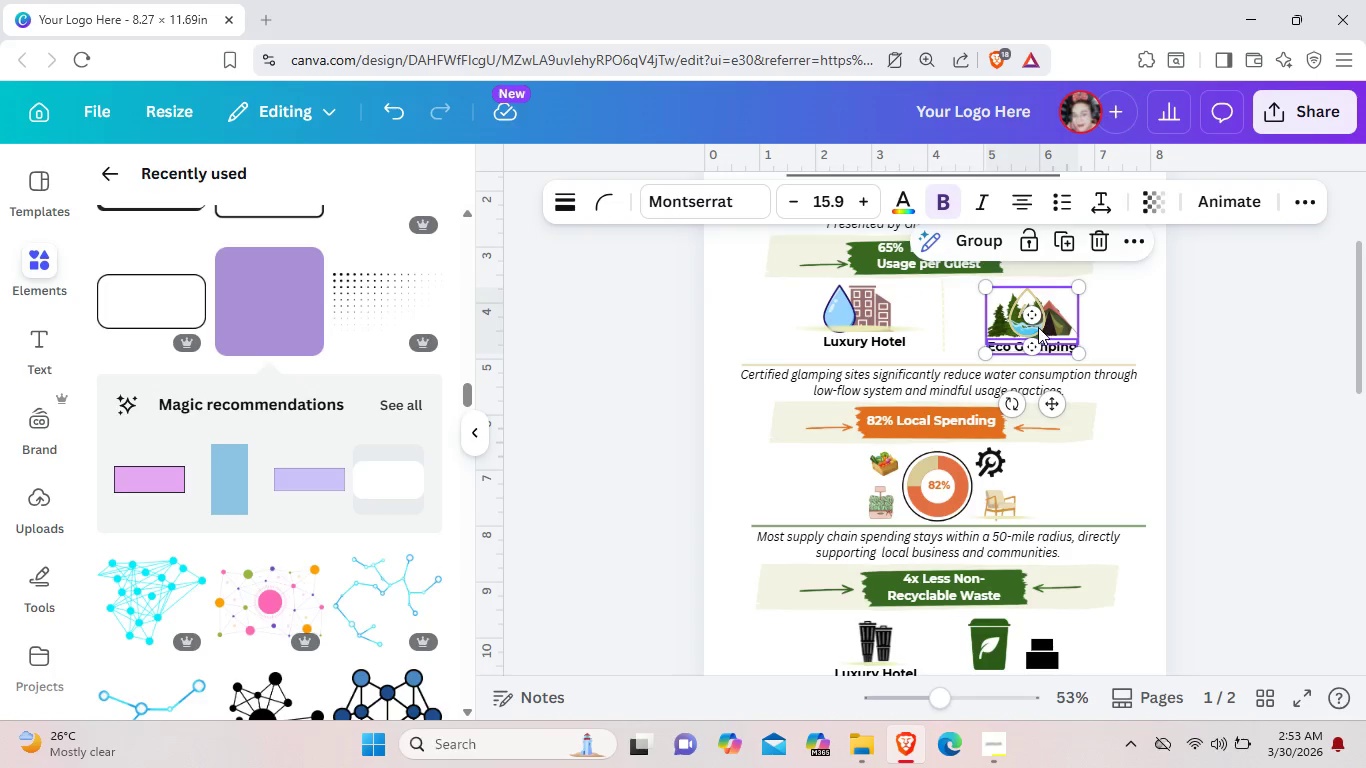 
left_click_drag(start_coordinate=[1038, 327], to_coordinate=[1036, 322])
 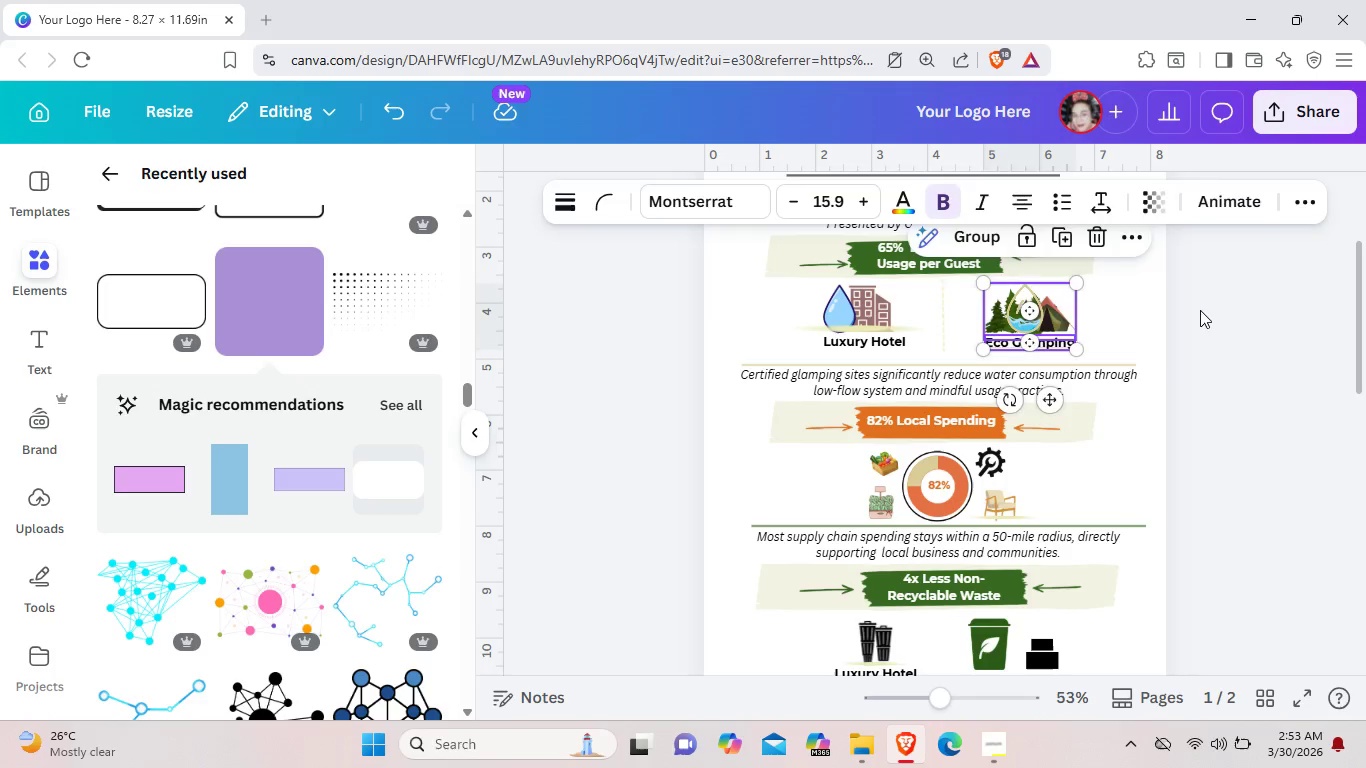 
left_click_drag(start_coordinate=[1218, 314], to_coordinate=[1199, 310])
 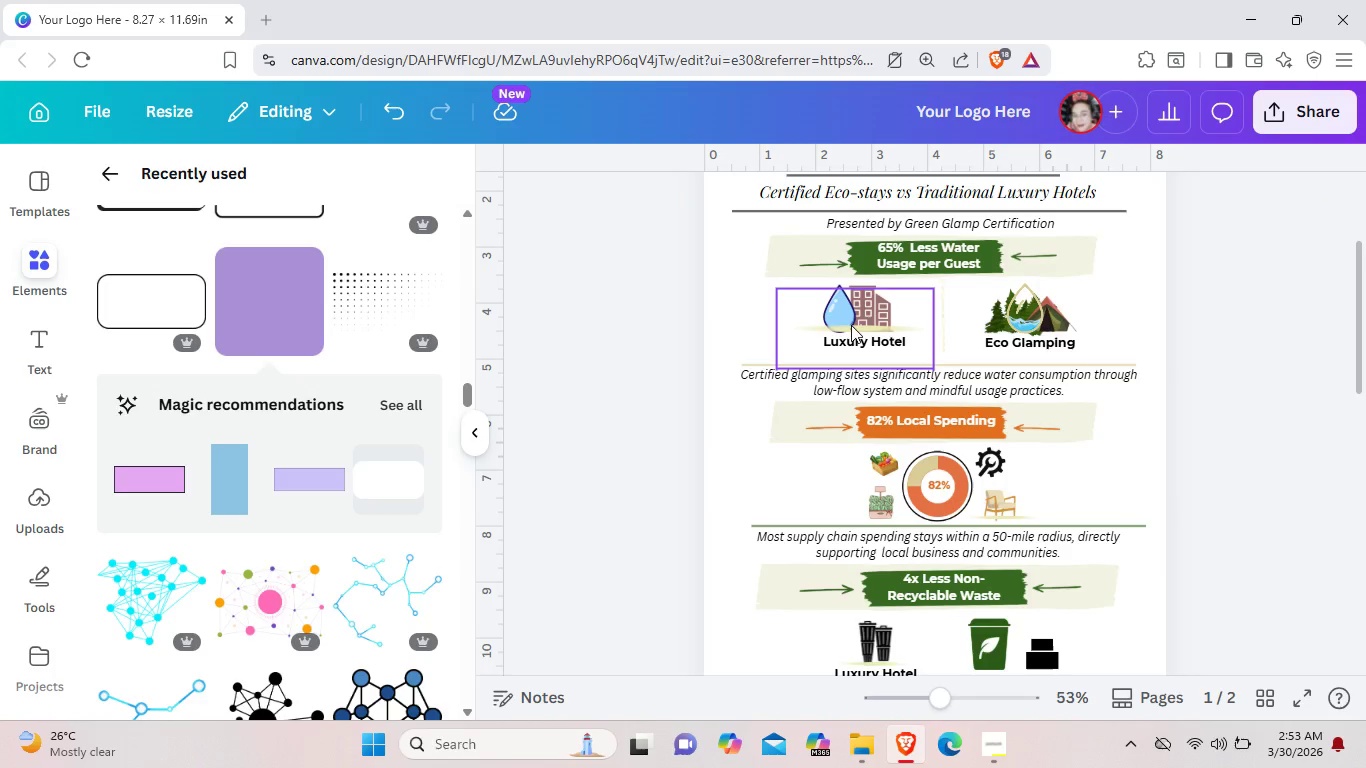 
left_click([851, 328])
 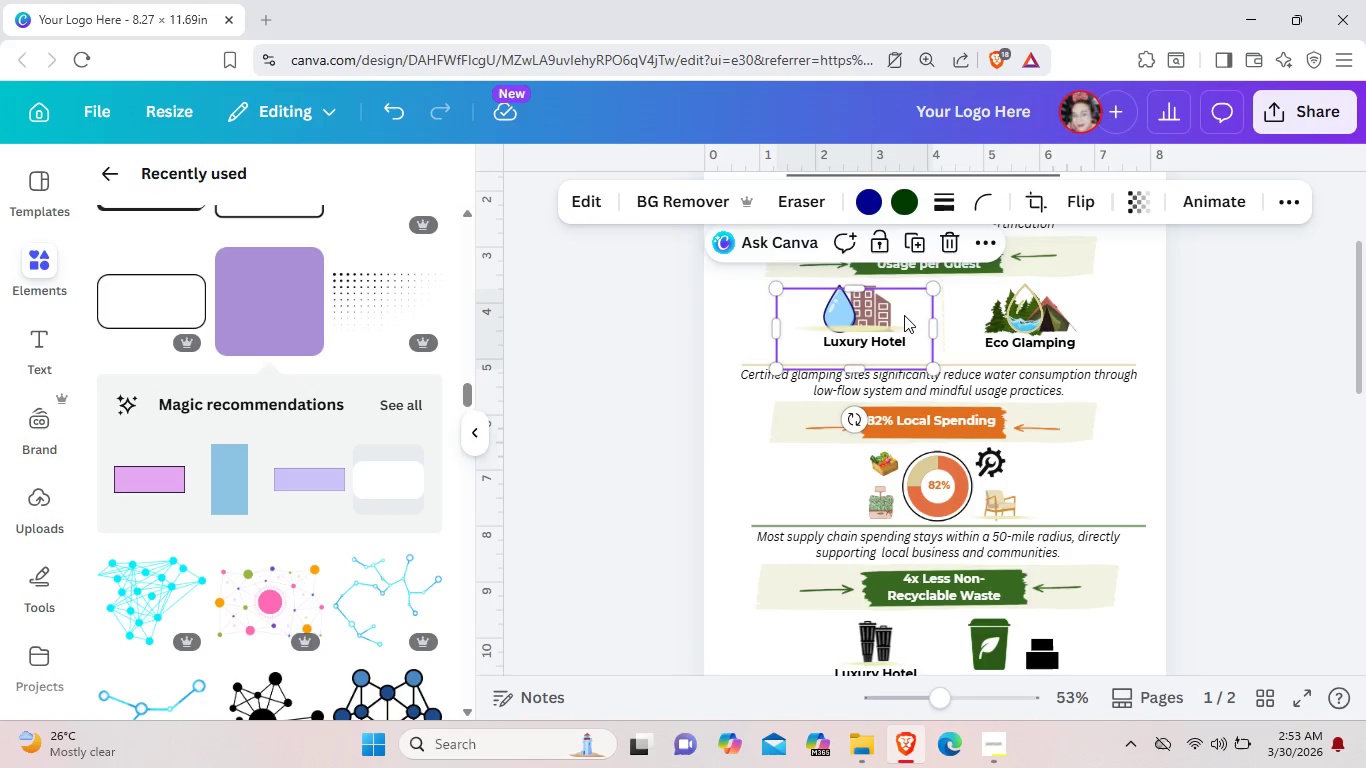 
left_click_drag(start_coordinate=[910, 312], to_coordinate=[908, 319])
 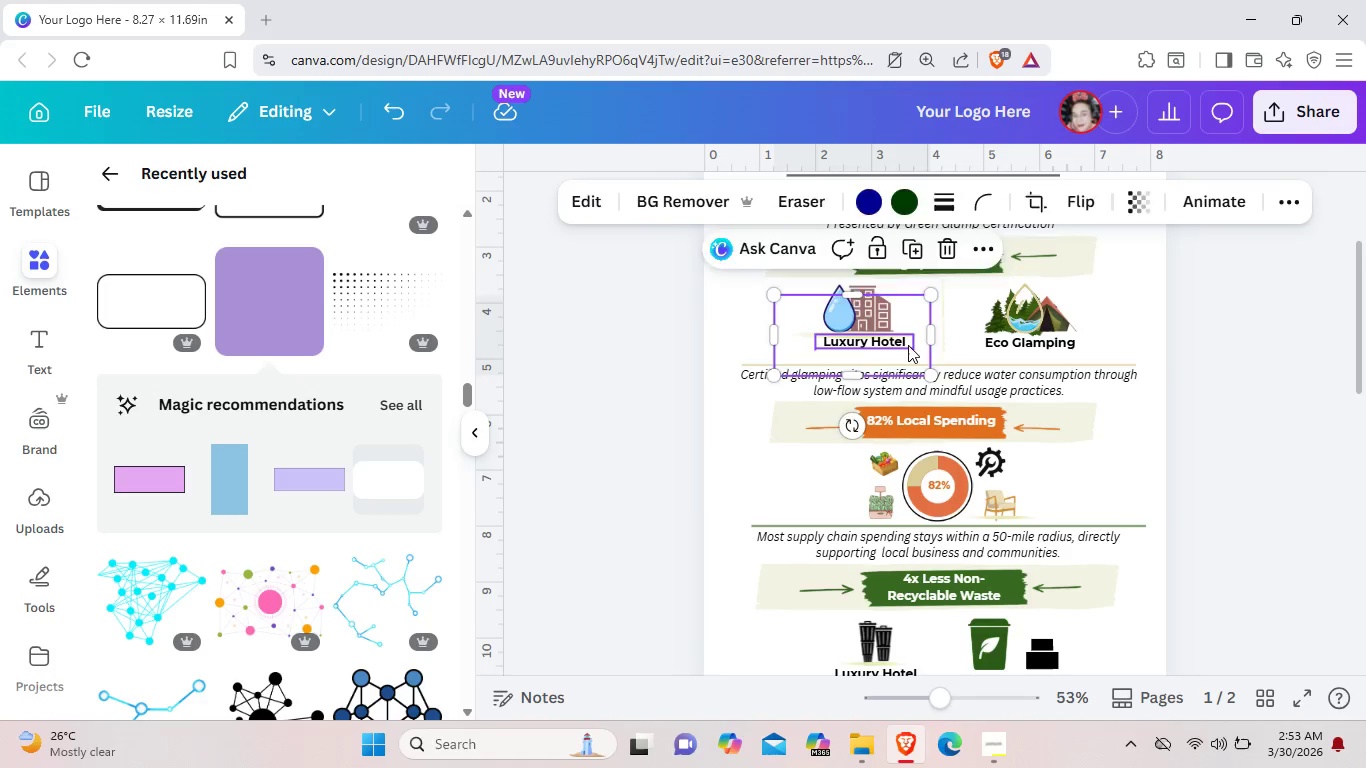 
left_click([908, 345])
 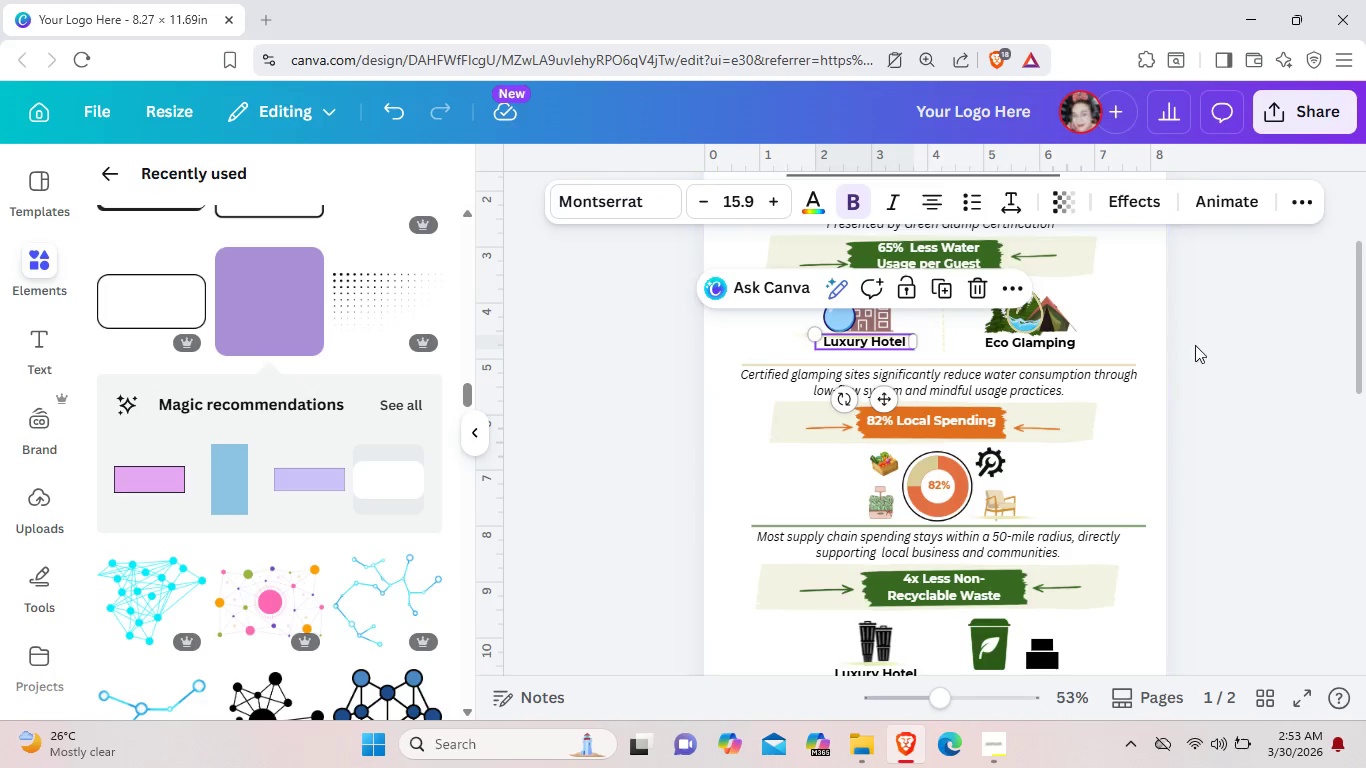 
left_click([1207, 345])
 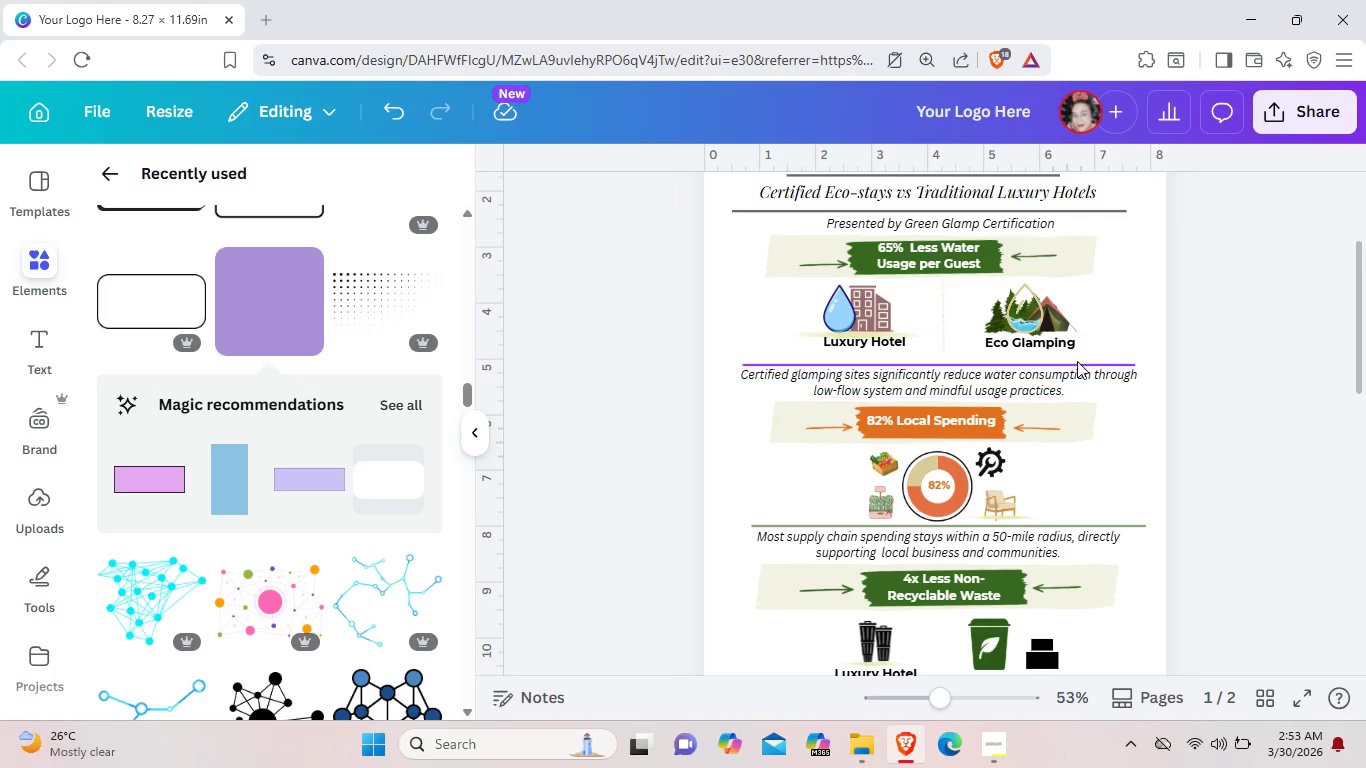 
left_click_drag(start_coordinate=[1059, 361], to_coordinate=[1054, 349])
 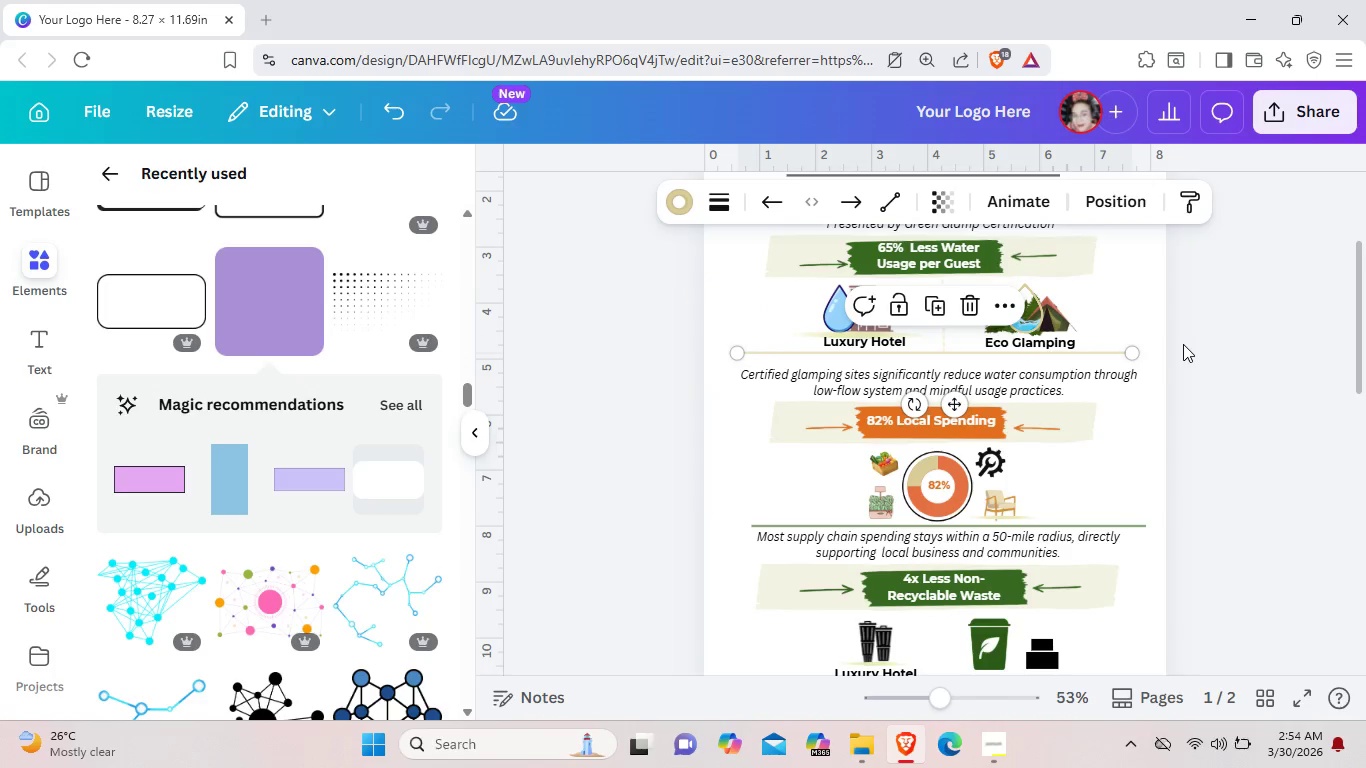 
left_click([1183, 344])
 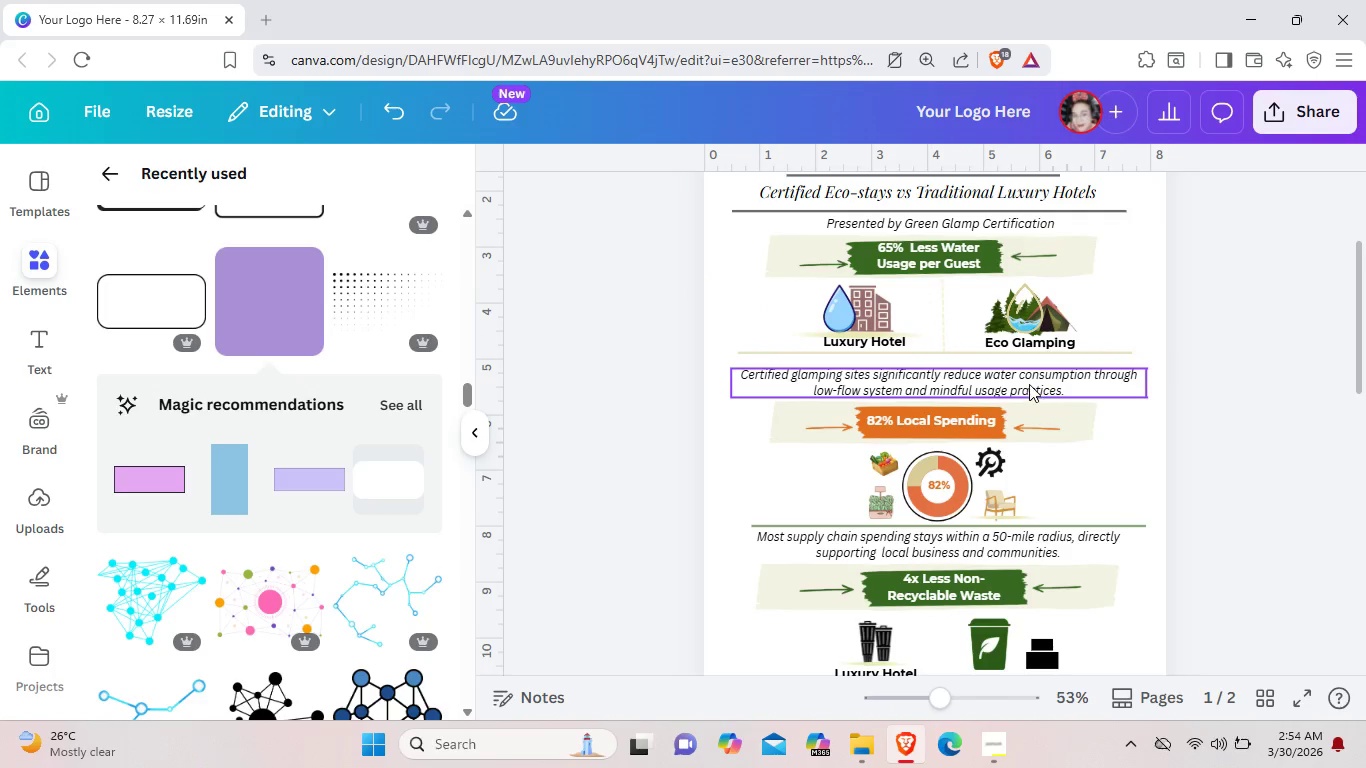 
left_click_drag(start_coordinate=[1028, 384], to_coordinate=[1027, 370])
 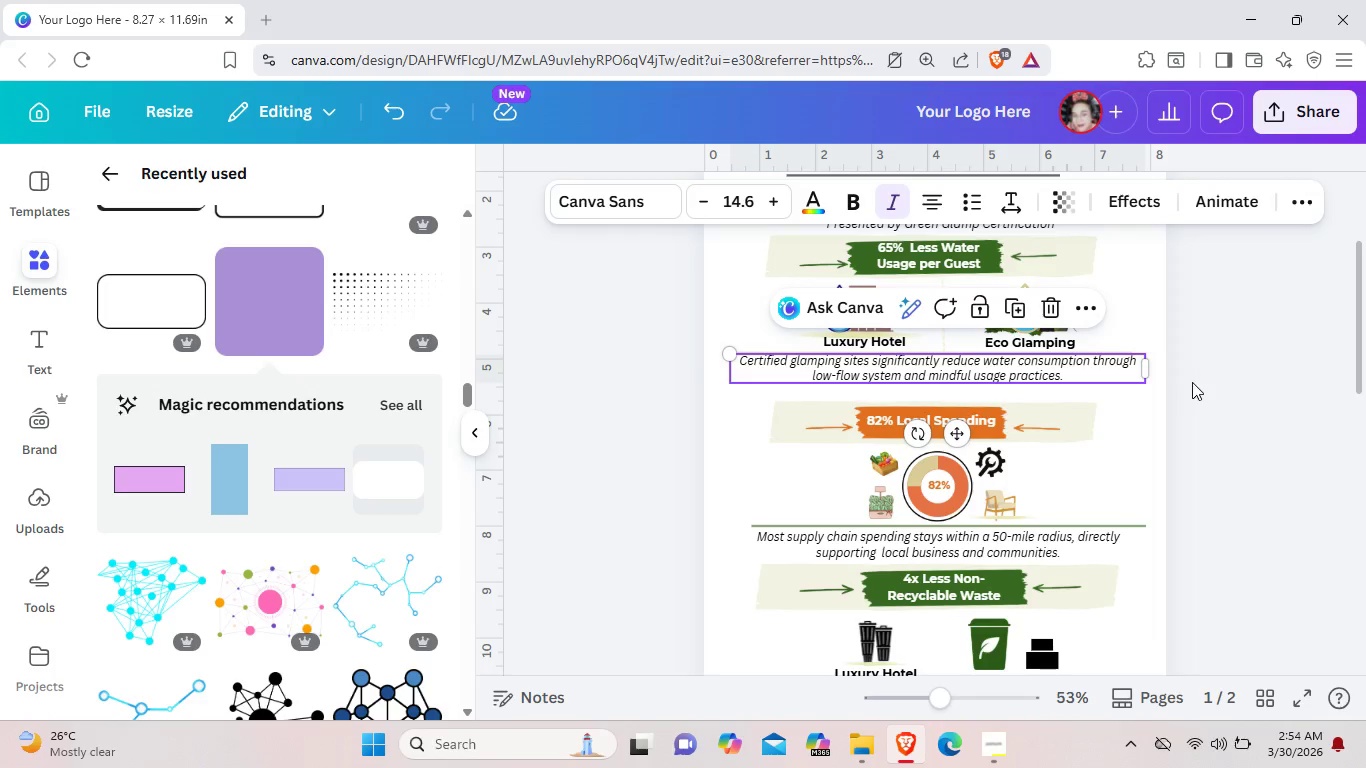 
left_click([1192, 382])
 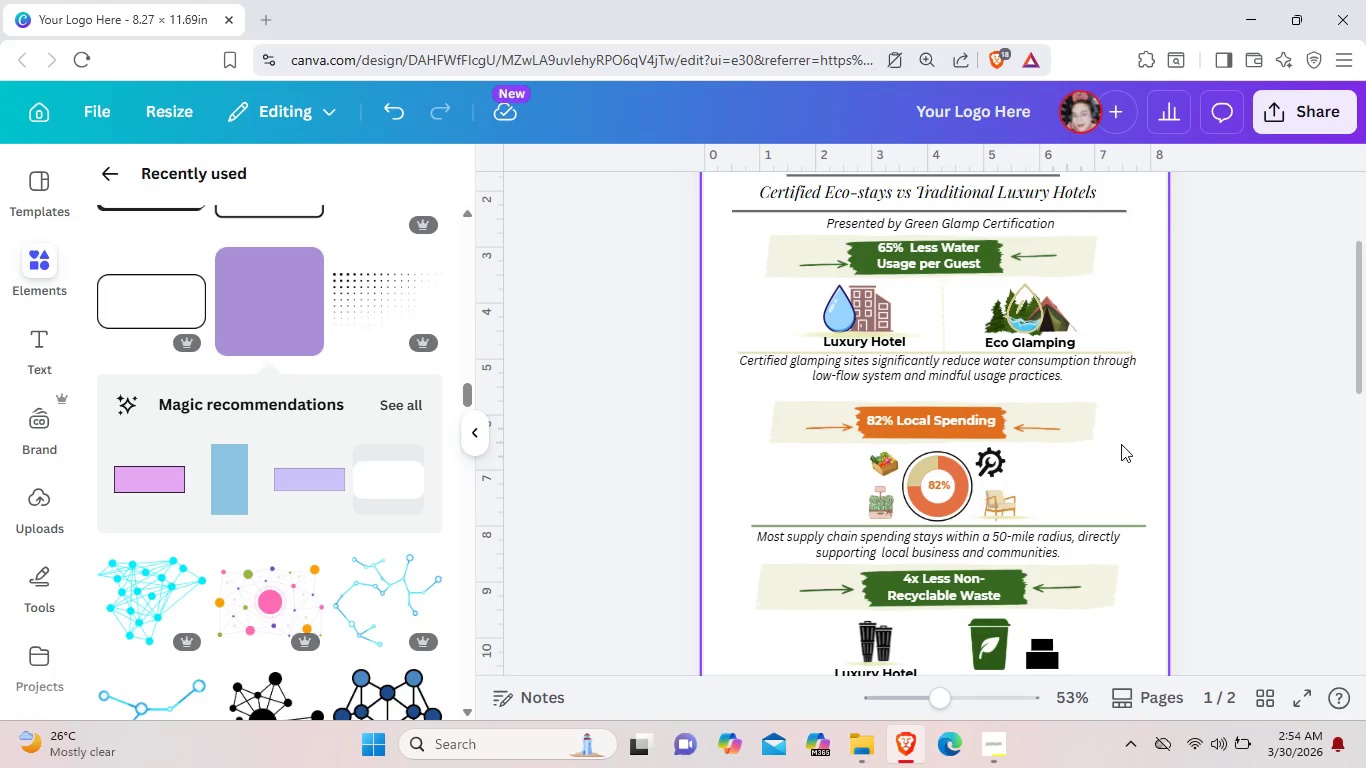 
left_click_drag(start_coordinate=[1121, 444], to_coordinate=[831, 417])
 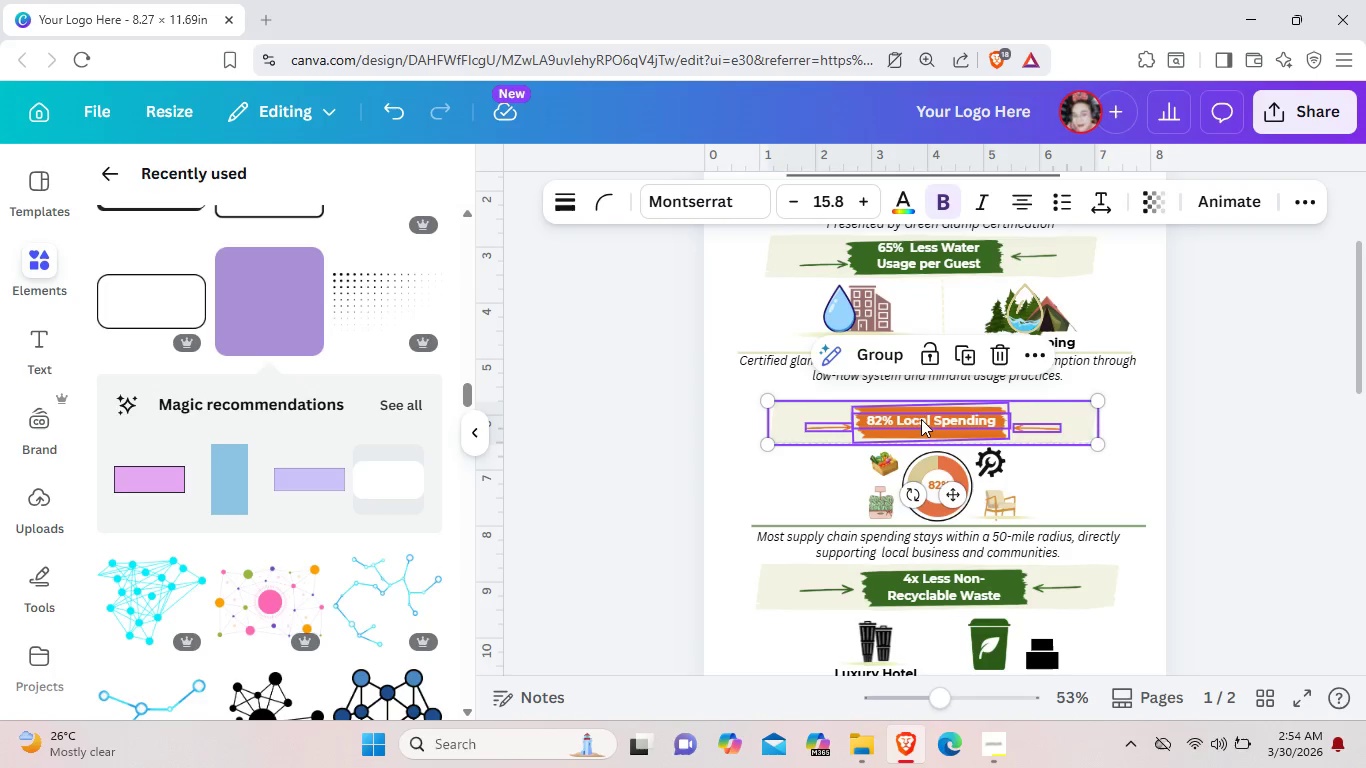 
left_click_drag(start_coordinate=[918, 421], to_coordinate=[929, 408])
 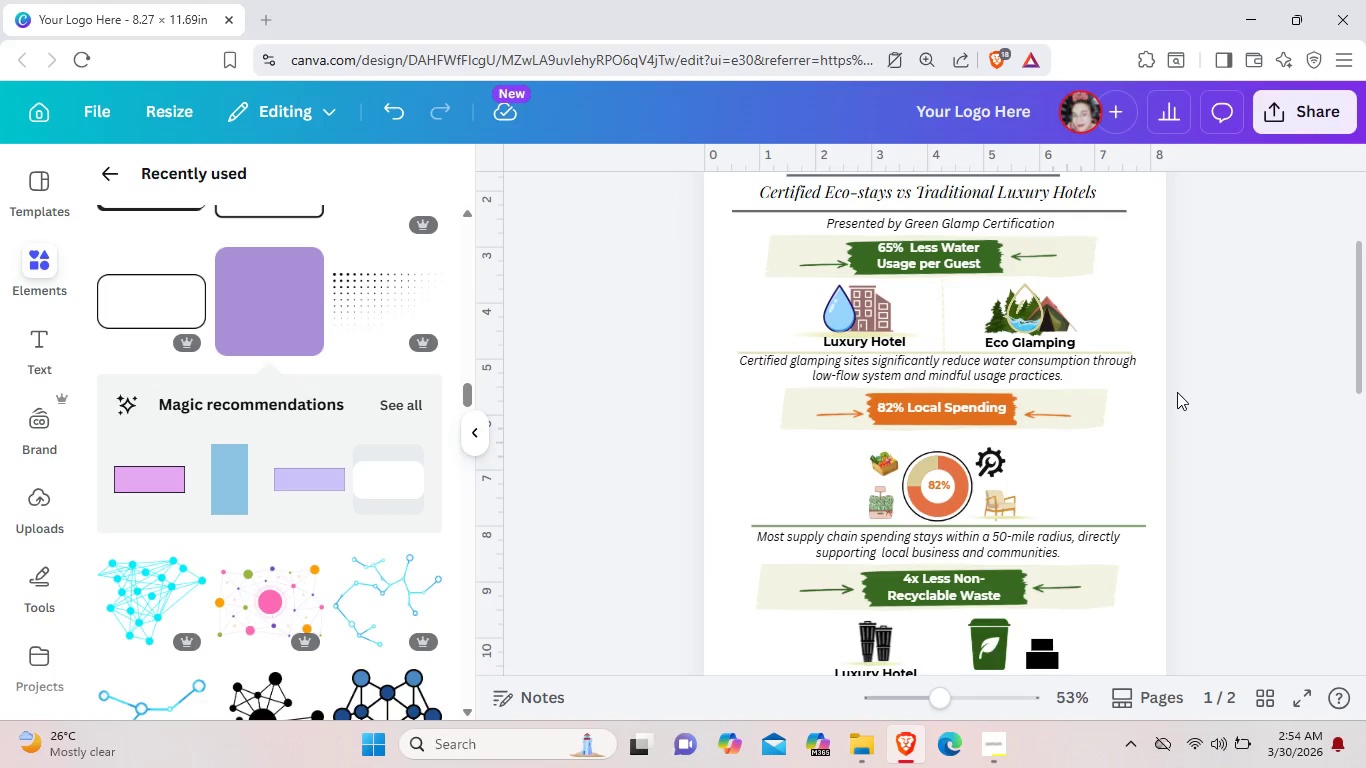 
scroll: coordinate [1171, 393], scroll_direction: down, amount: 2.0
 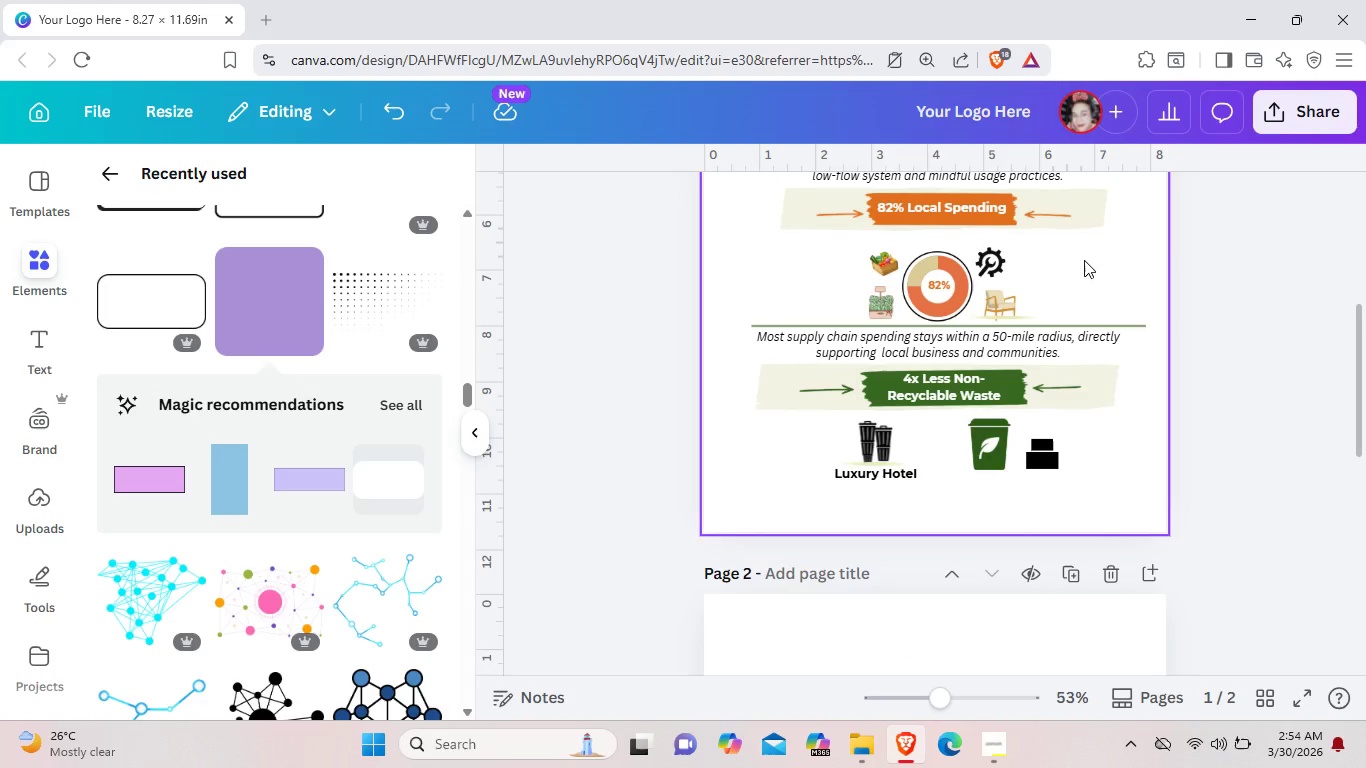 
left_click_drag(start_coordinate=[1084, 260], to_coordinate=[861, 303])
 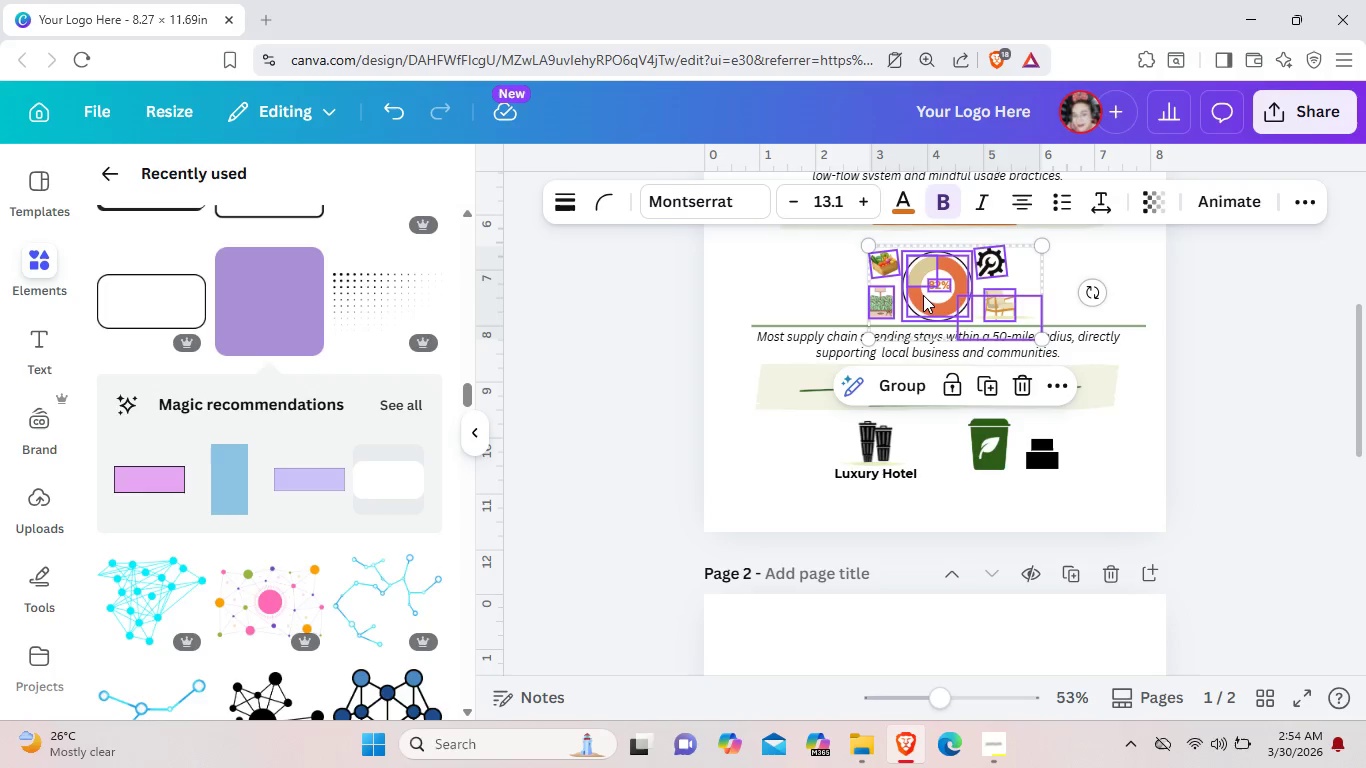 
left_click_drag(start_coordinate=[923, 295], to_coordinate=[923, 287])
 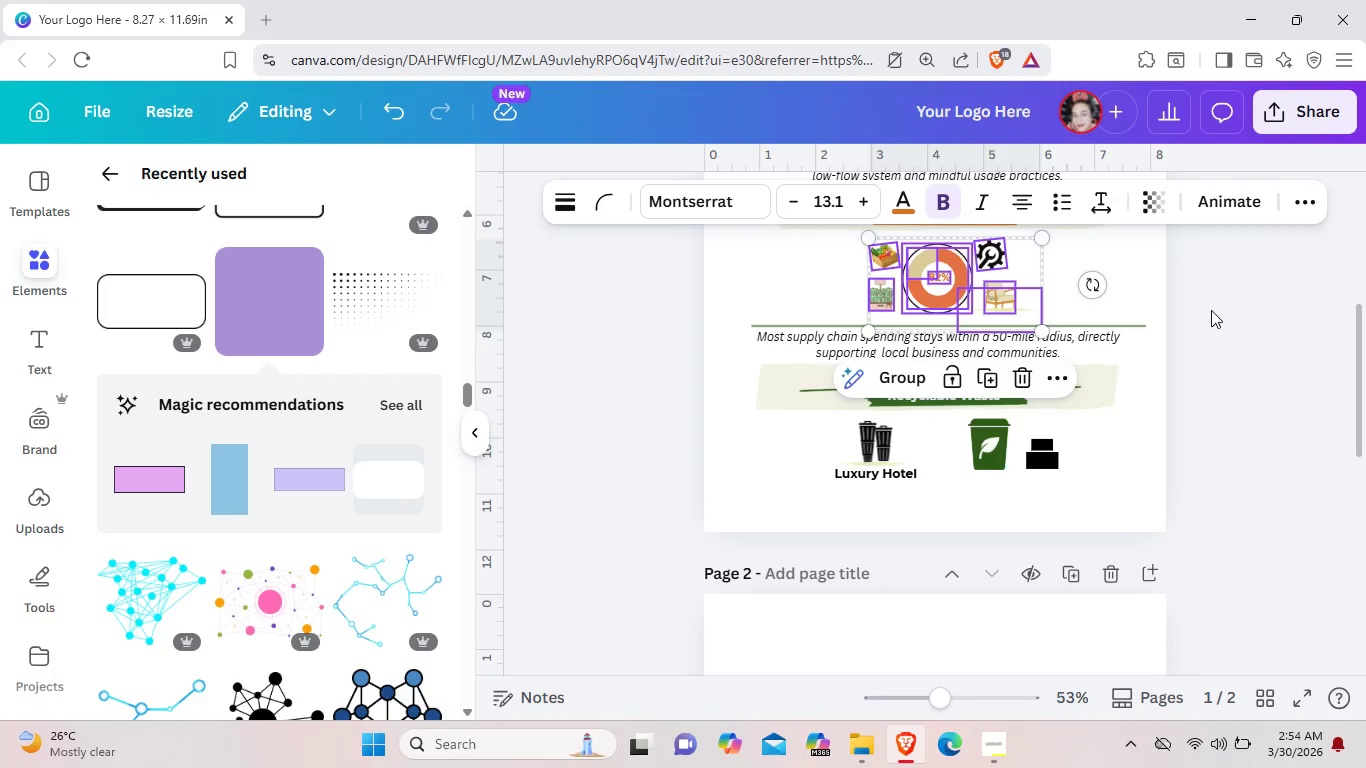 
left_click_drag(start_coordinate=[1217, 309], to_coordinate=[1211, 310])
 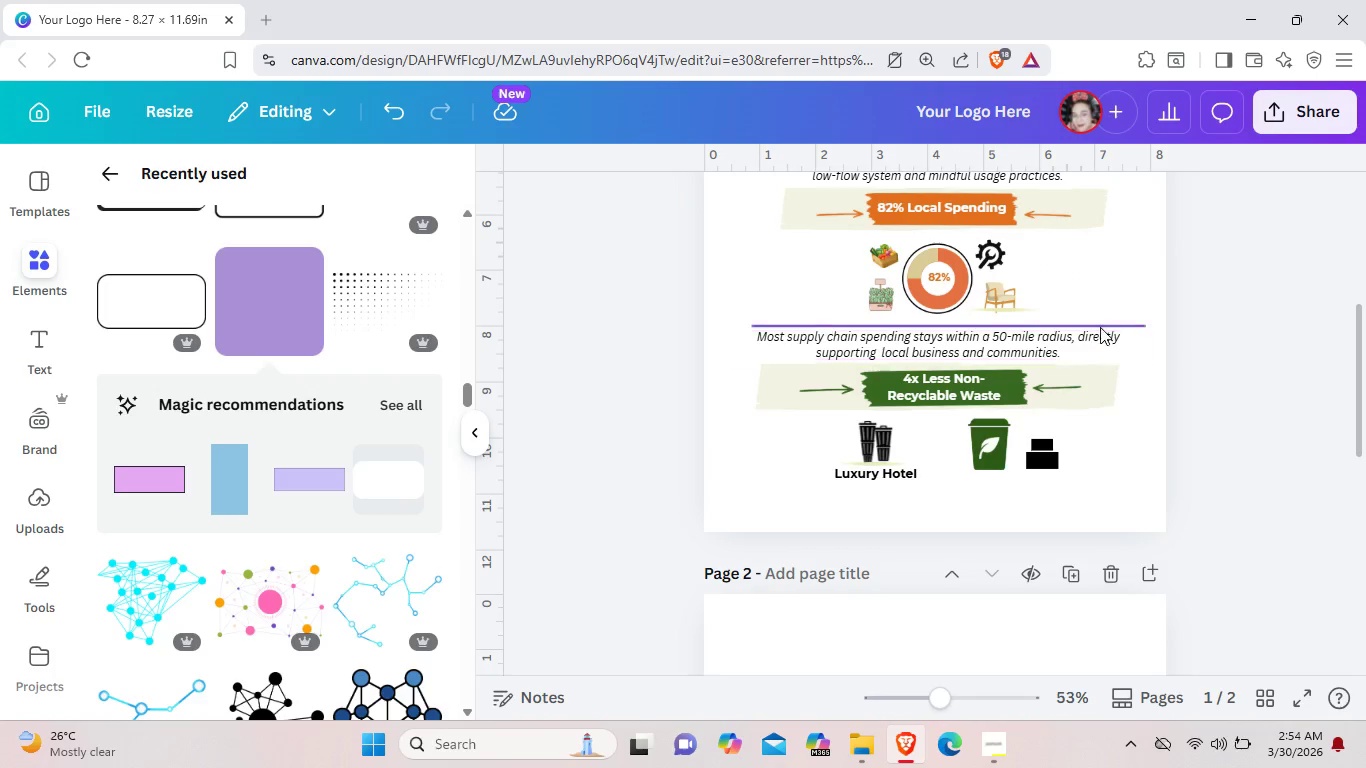 
left_click_drag(start_coordinate=[1098, 325], to_coordinate=[1097, 317])
 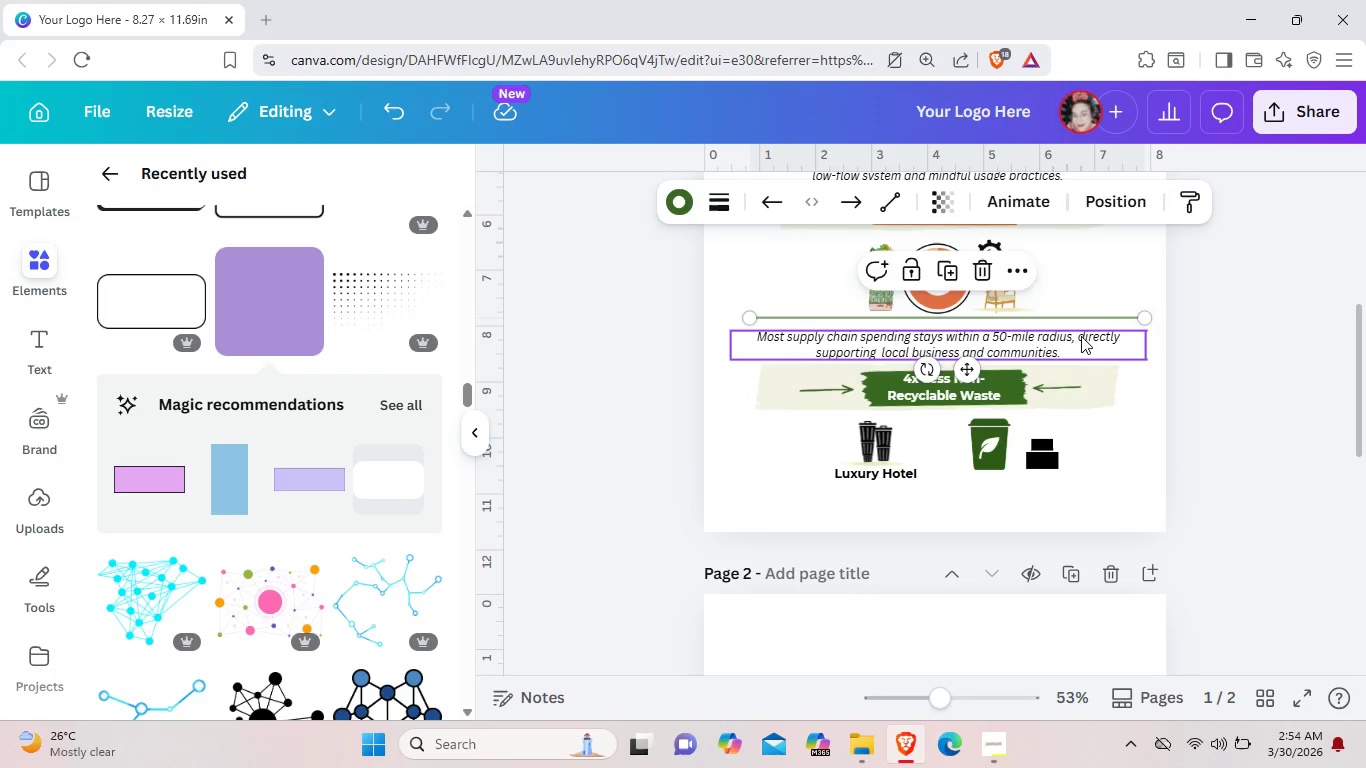 
left_click_drag(start_coordinate=[1082, 336], to_coordinate=[1084, 328])
 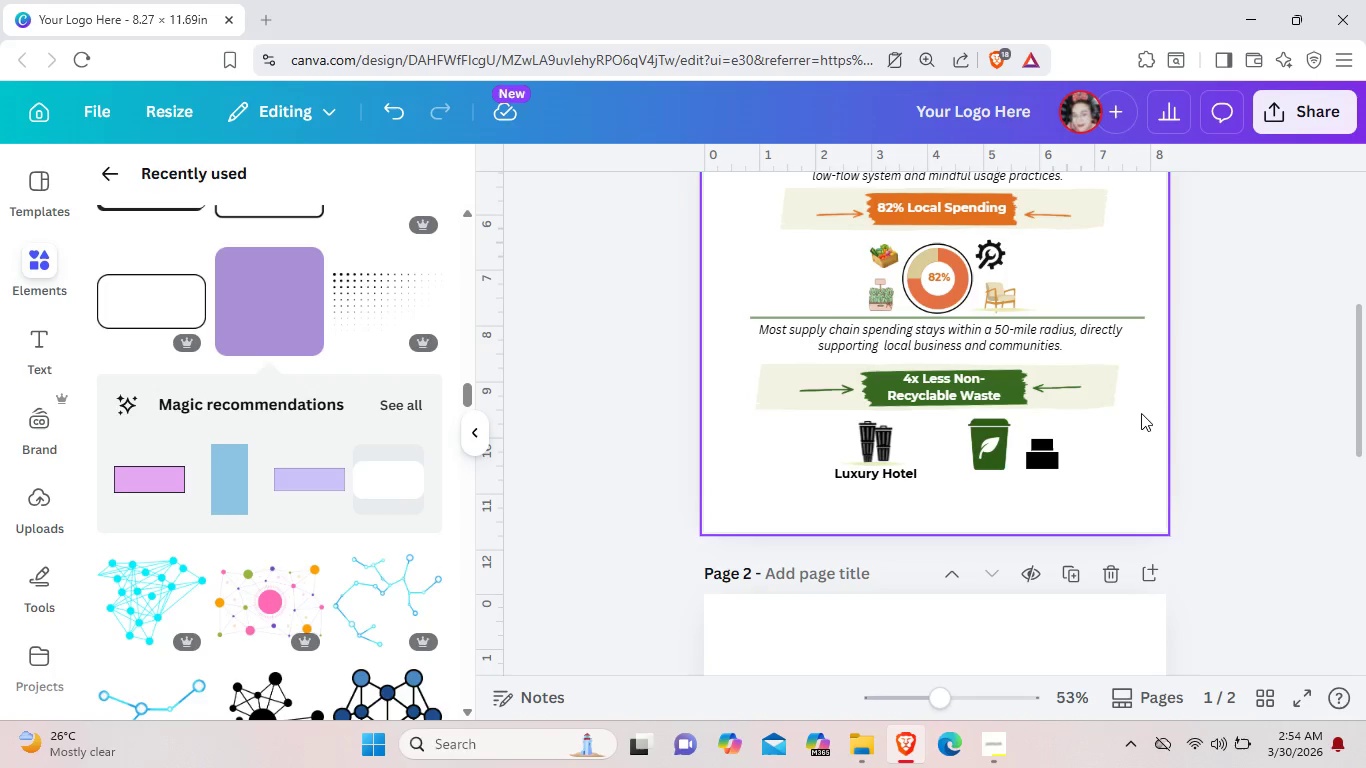 
left_click_drag(start_coordinate=[1143, 417], to_coordinate=[813, 371])
 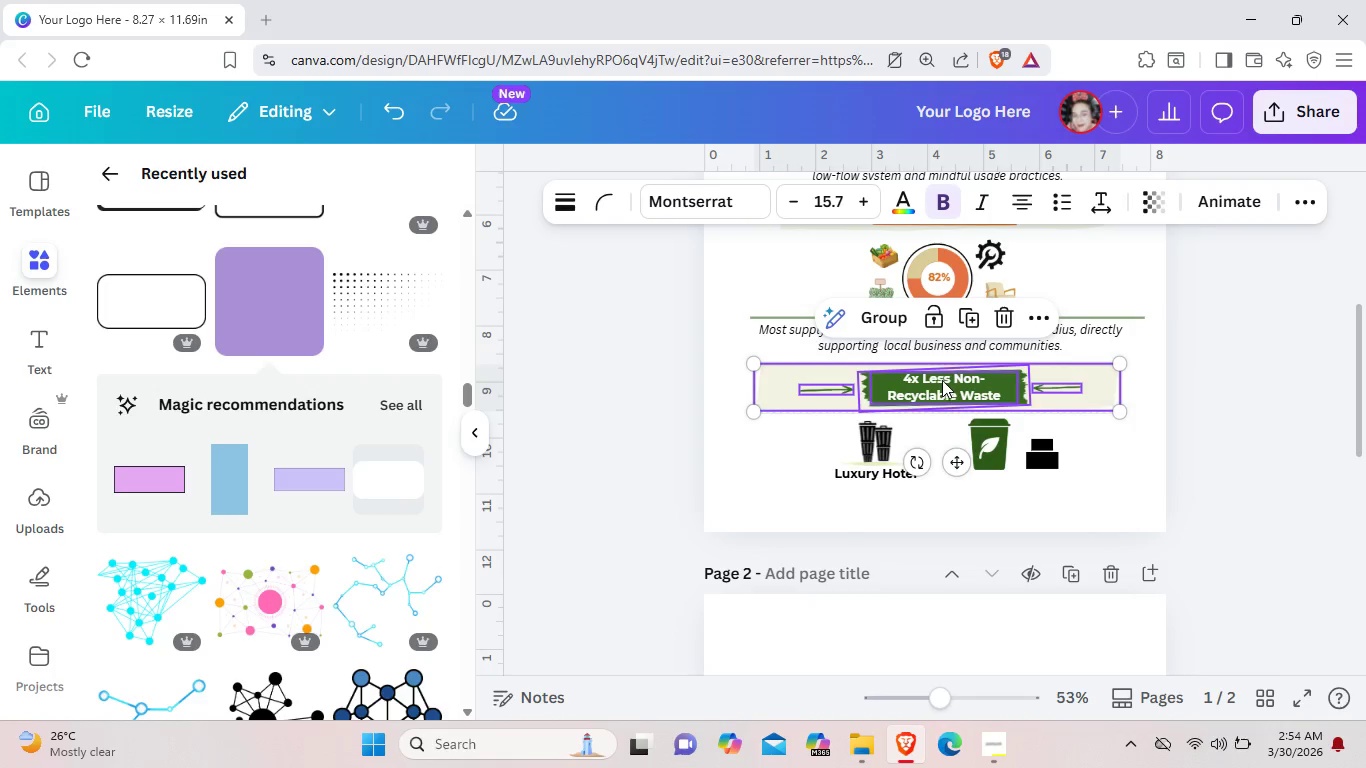 
left_click_drag(start_coordinate=[942, 382], to_coordinate=[943, 372])
 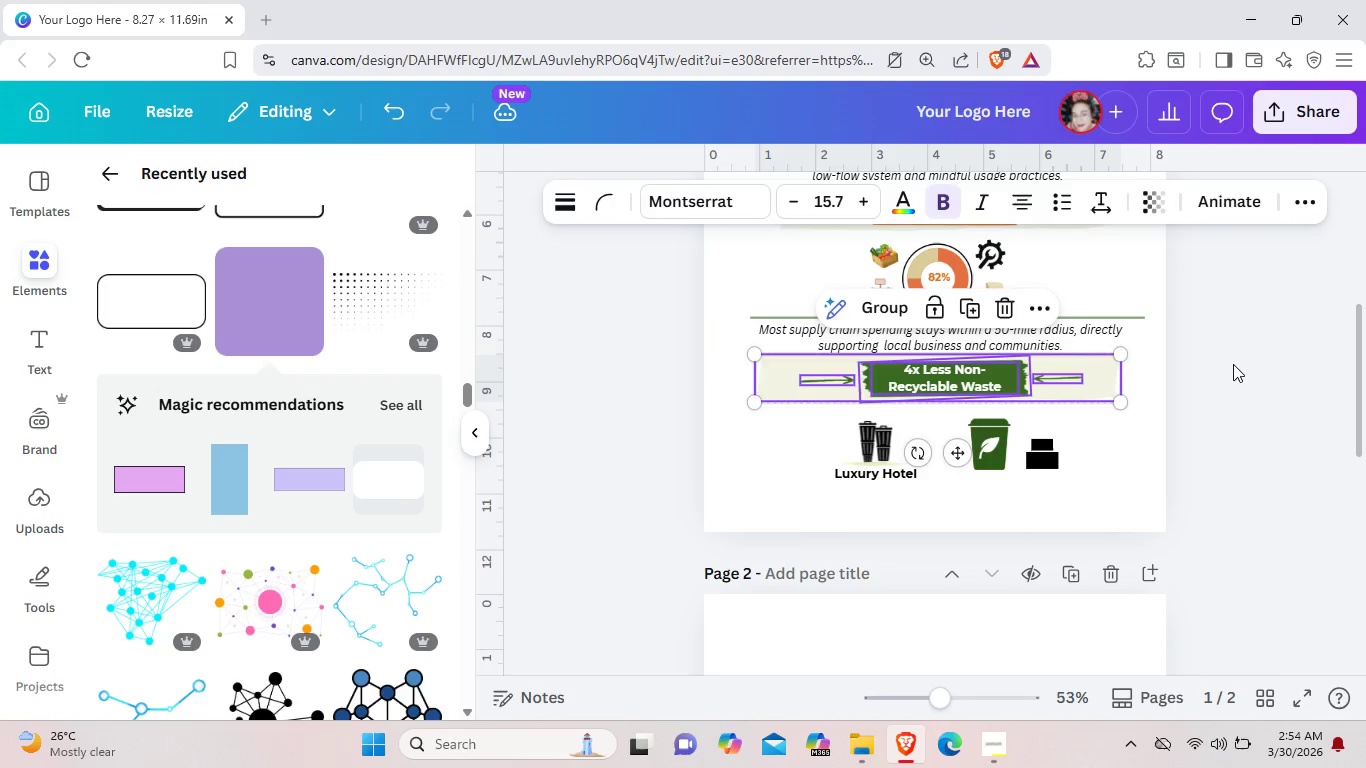 
left_click([1233, 364])
 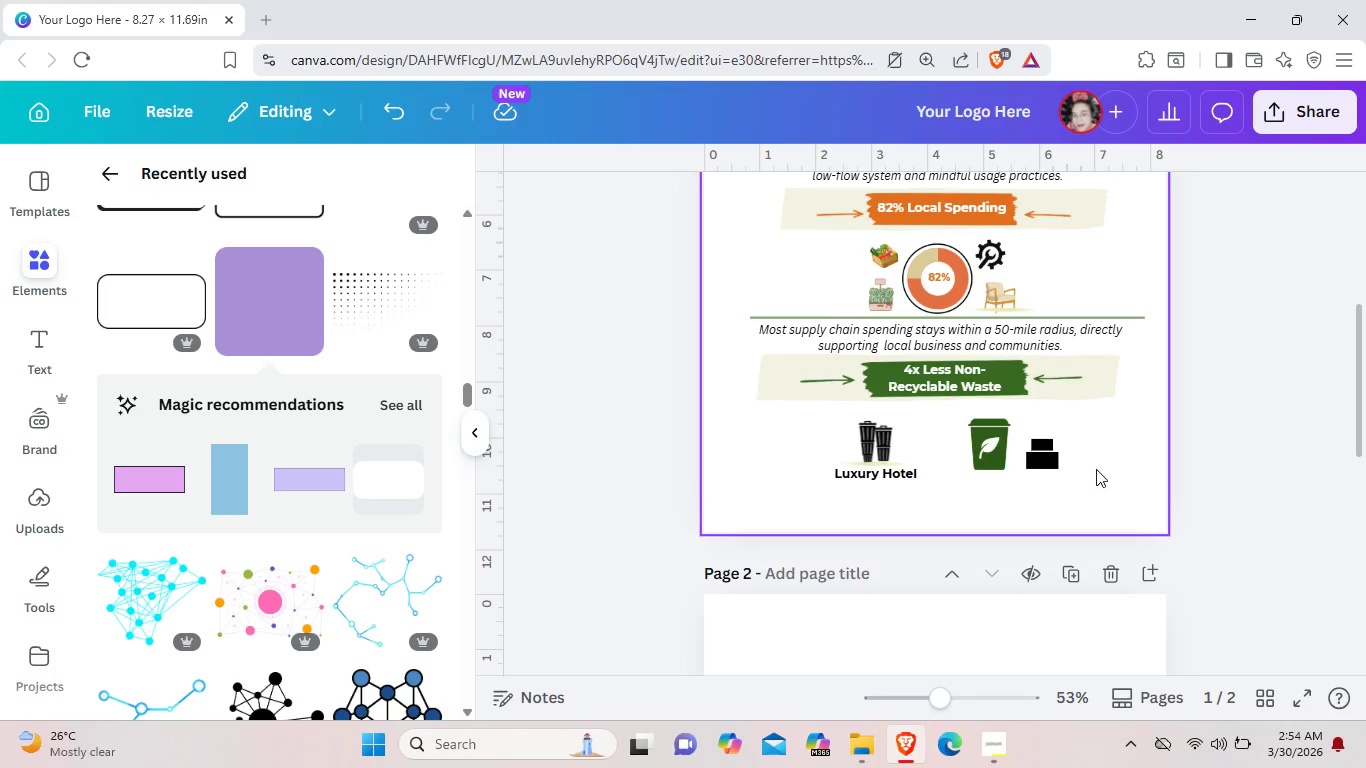 
left_click_drag(start_coordinate=[1103, 467], to_coordinate=[825, 452])
 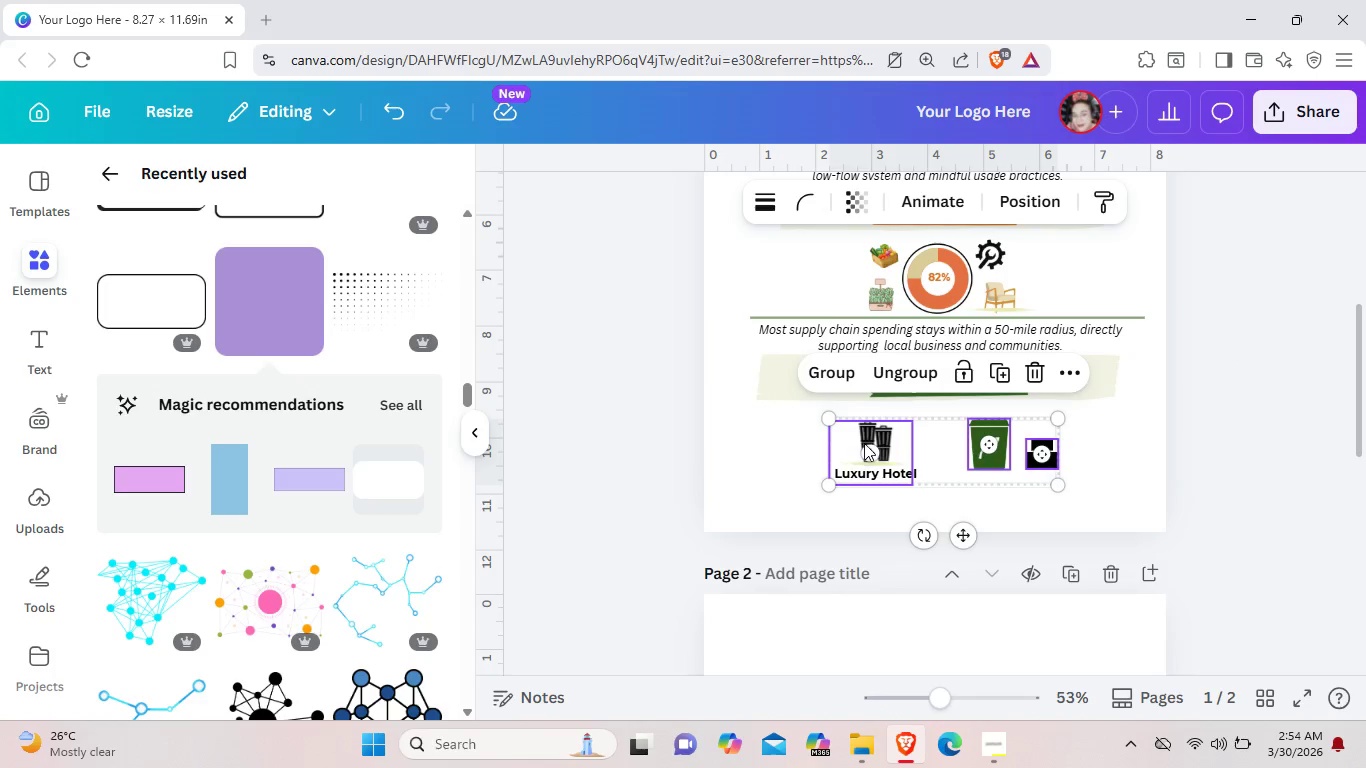 
left_click_drag(start_coordinate=[863, 444], to_coordinate=[871, 427])
 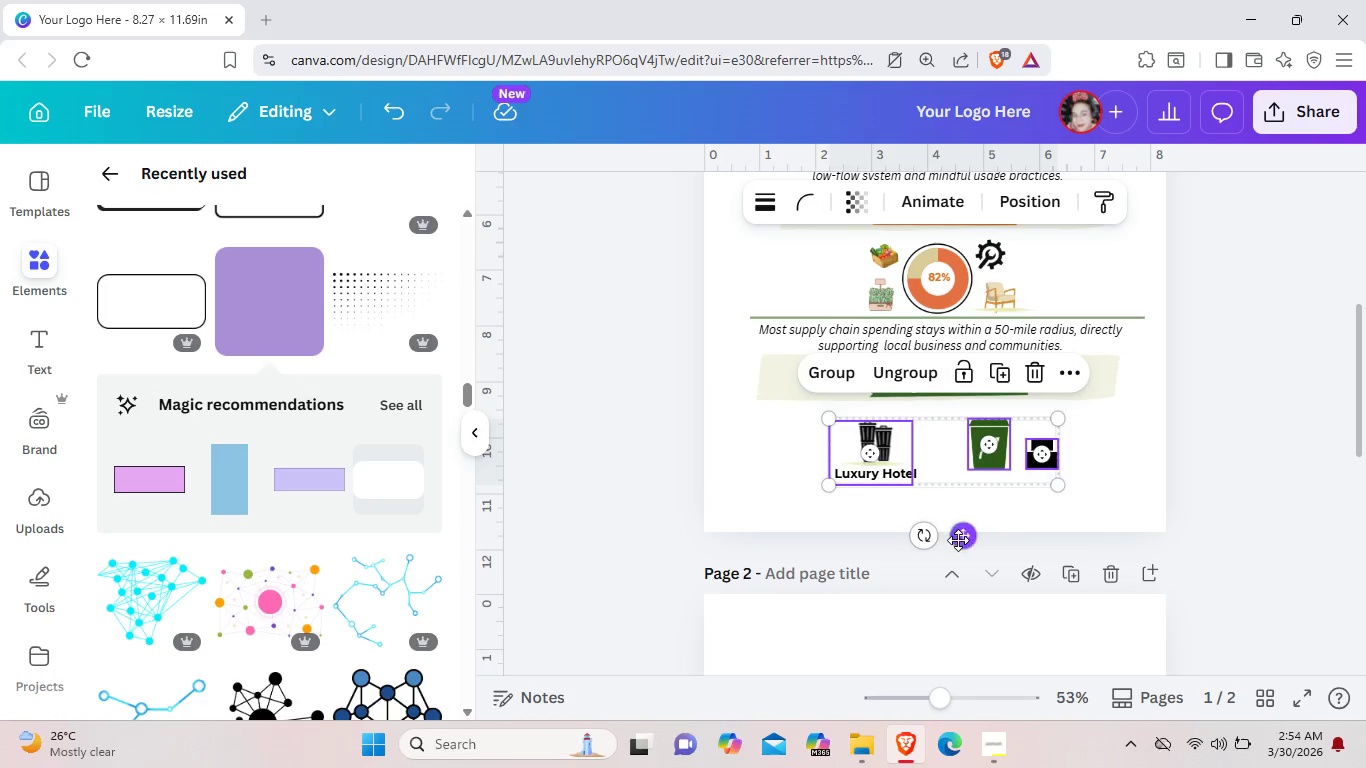 
left_click_drag(start_coordinate=[959, 540], to_coordinate=[961, 532])
 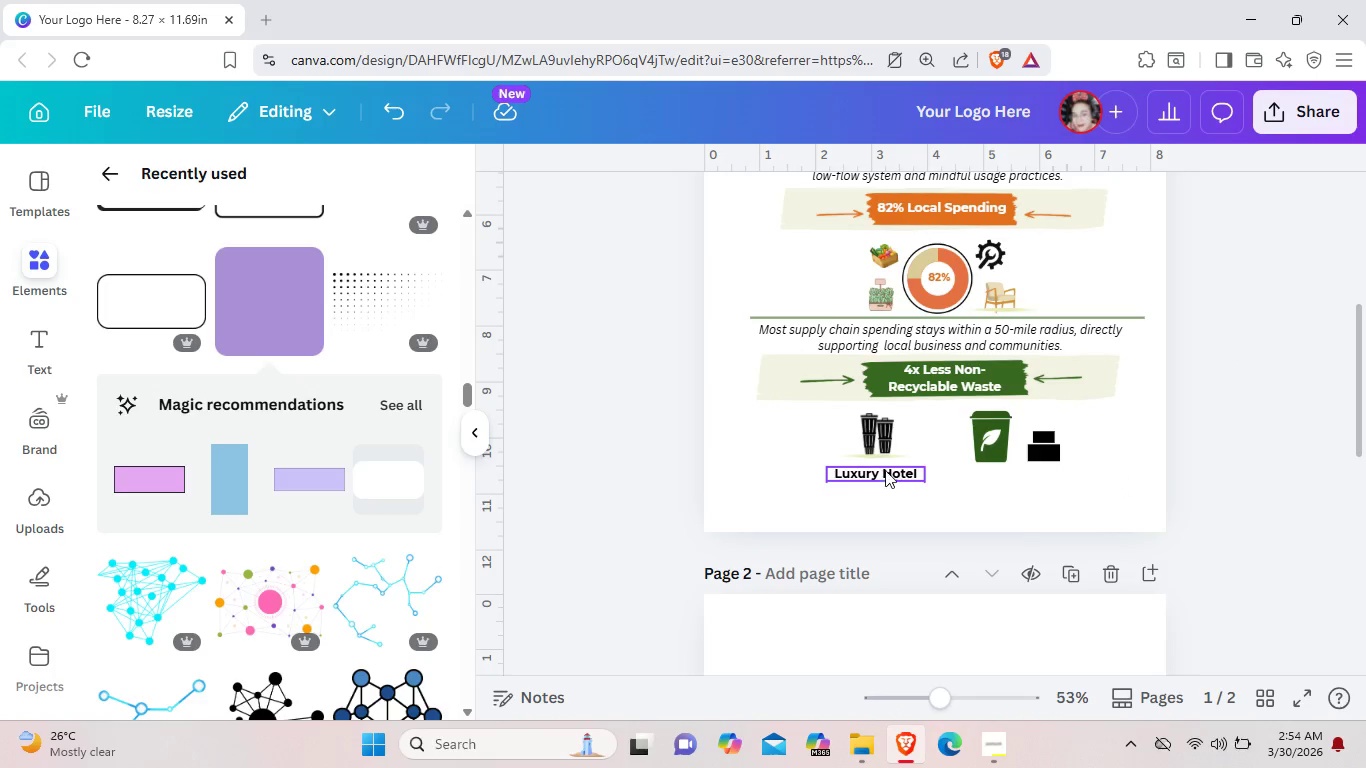 
left_click_drag(start_coordinate=[884, 469], to_coordinate=[888, 464])
 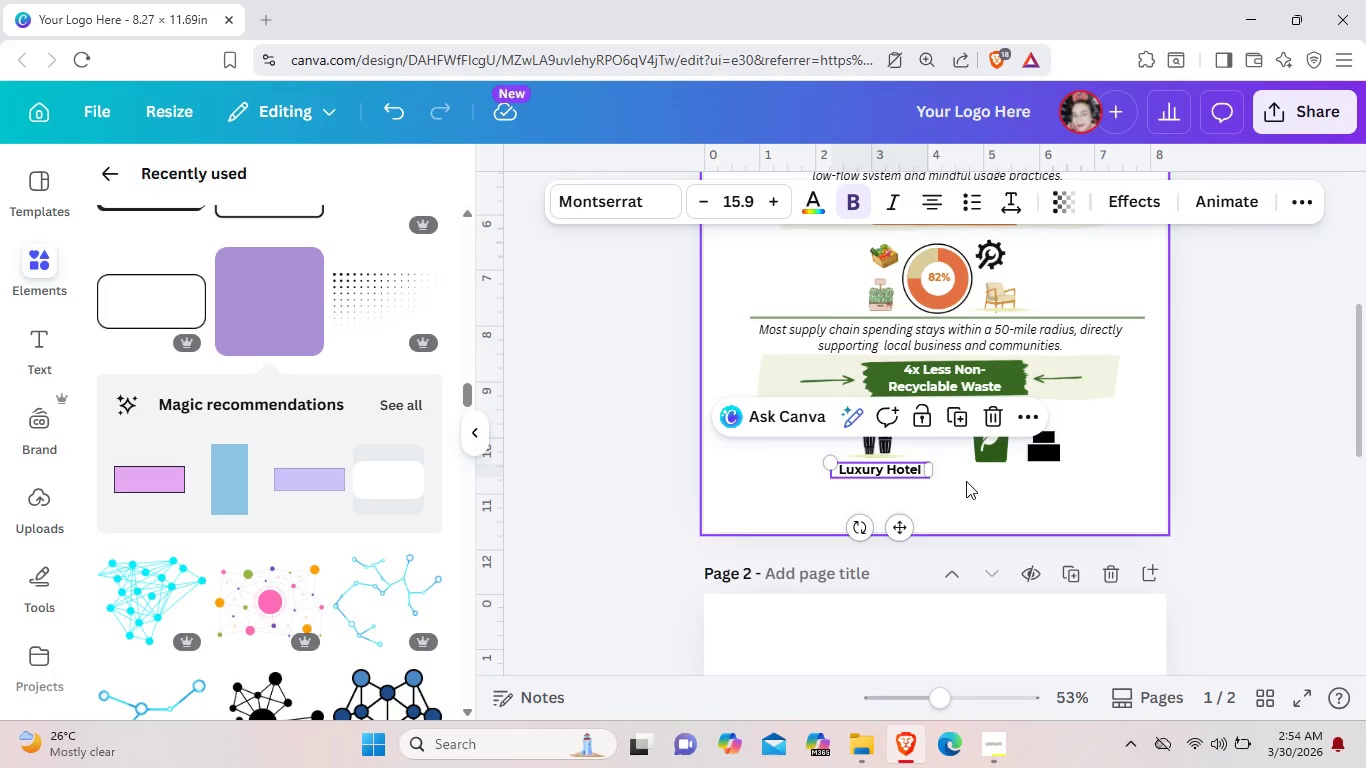 
left_click([966, 481])
 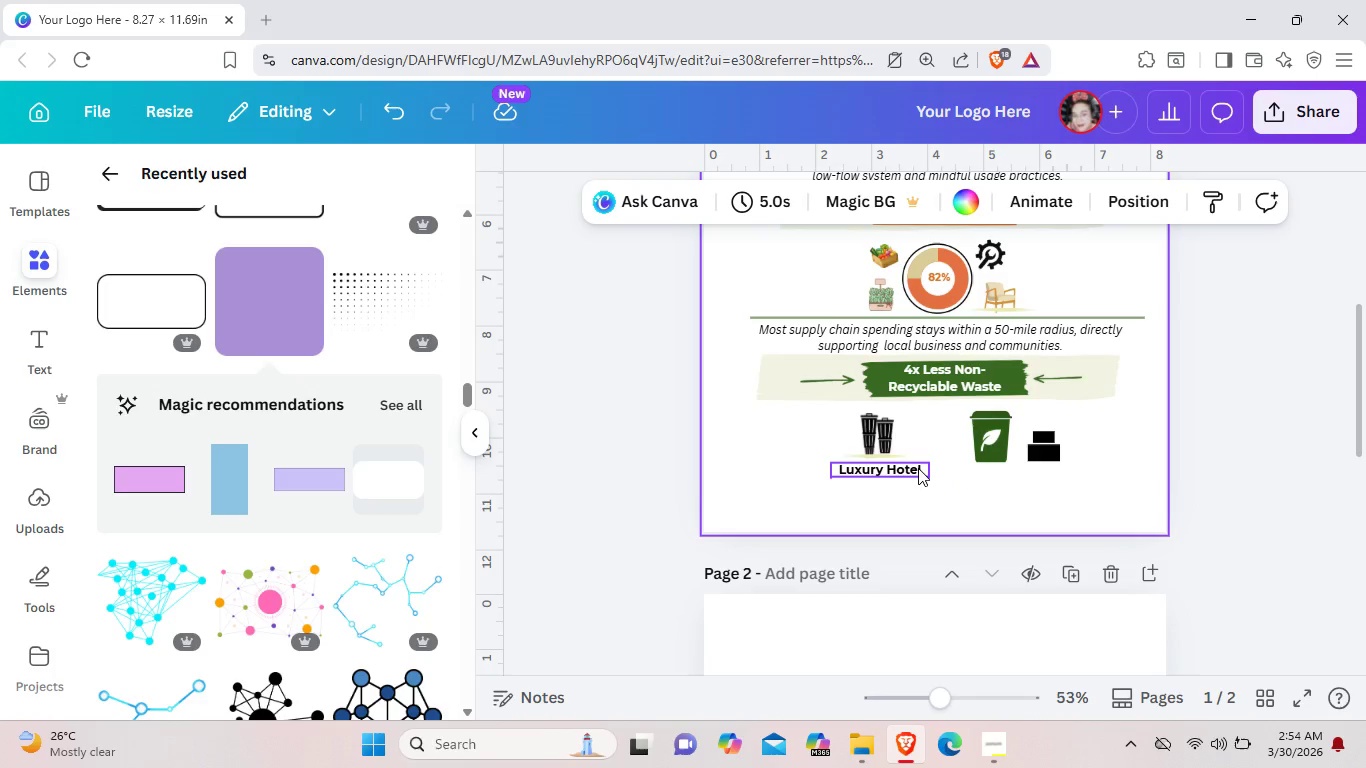 
left_click([917, 468])
 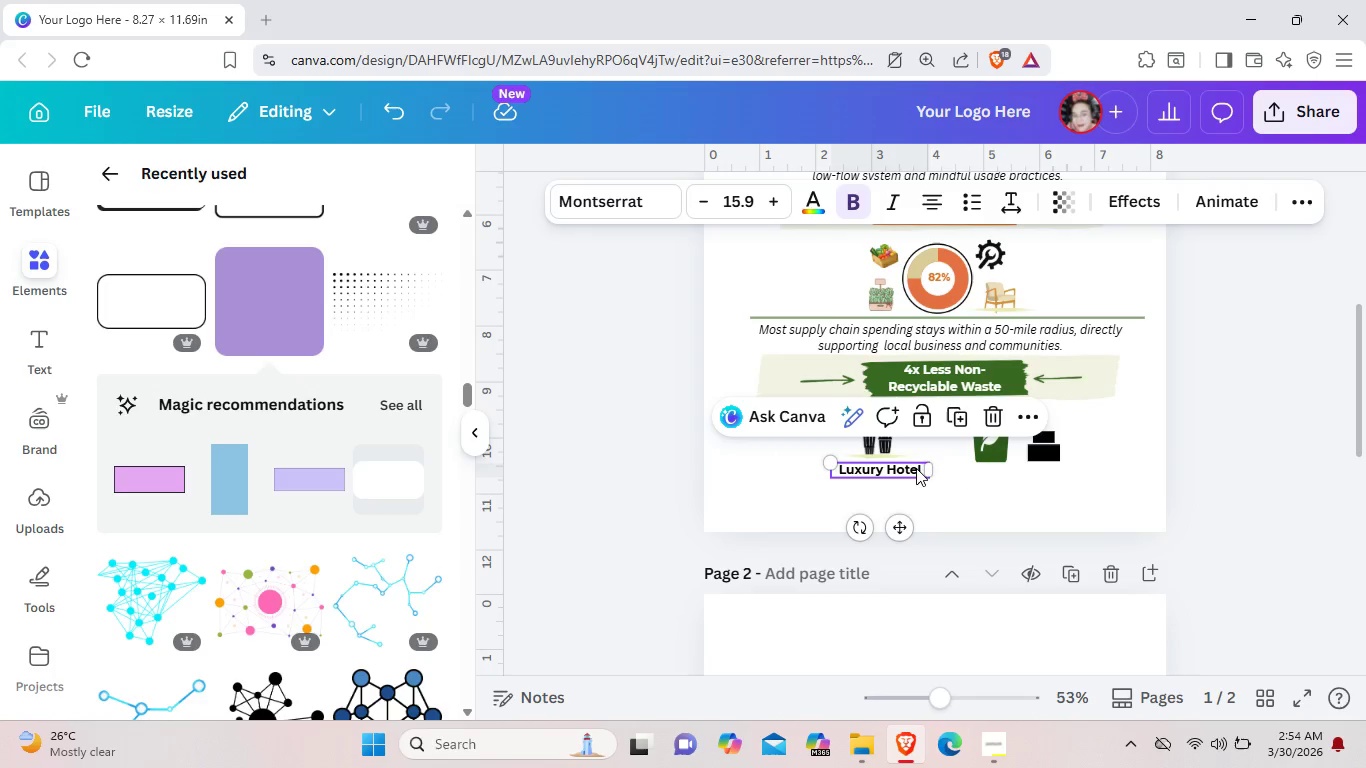 
key(Control+ControlLeft)
 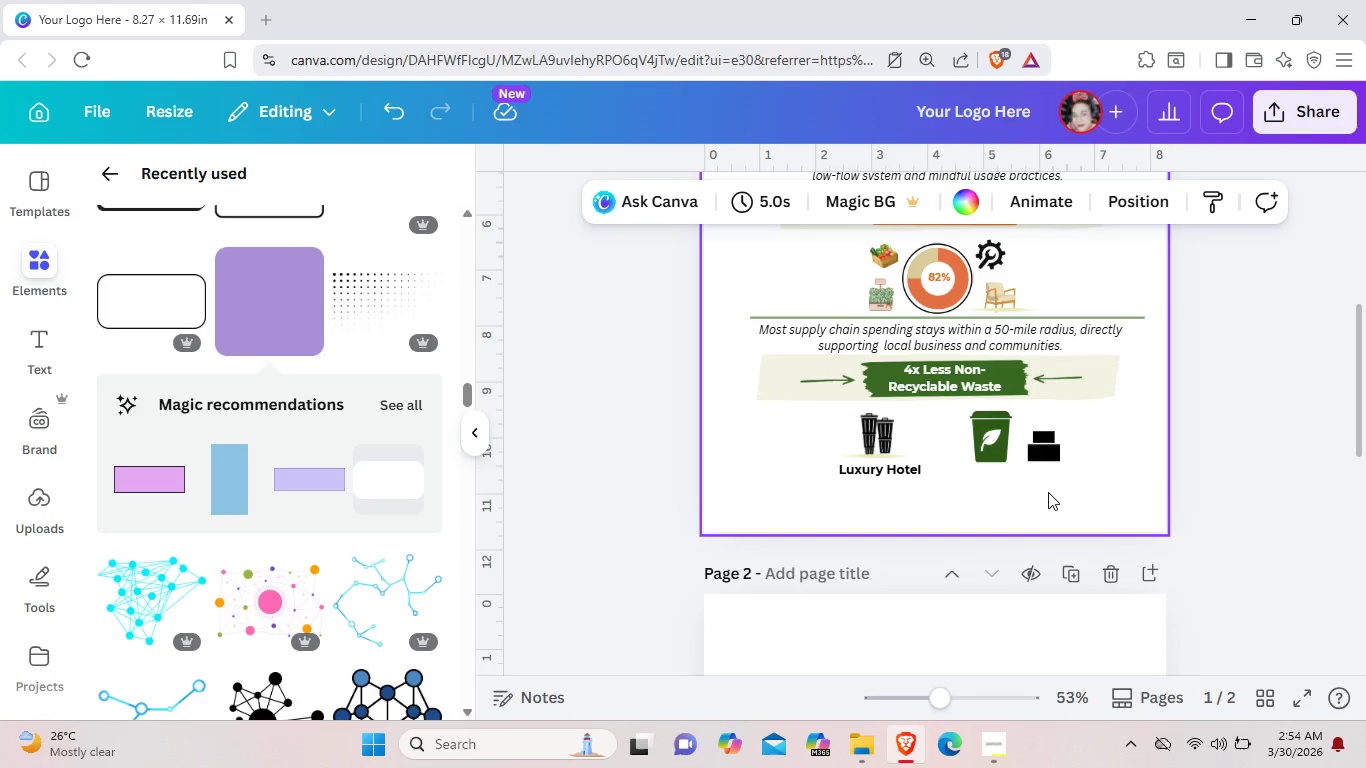 
scroll: coordinate [1030, 491], scroll_direction: up, amount: 5.0
 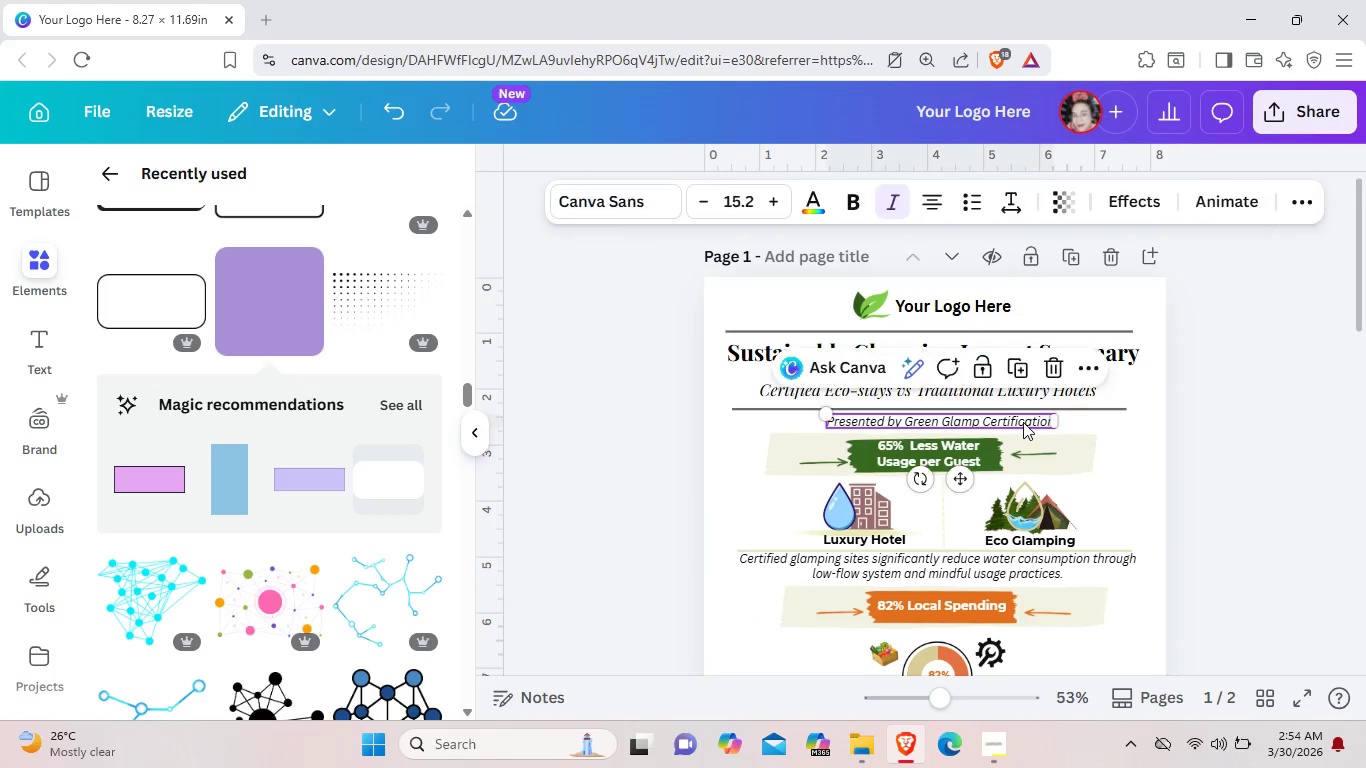 
left_click([1065, 449])
 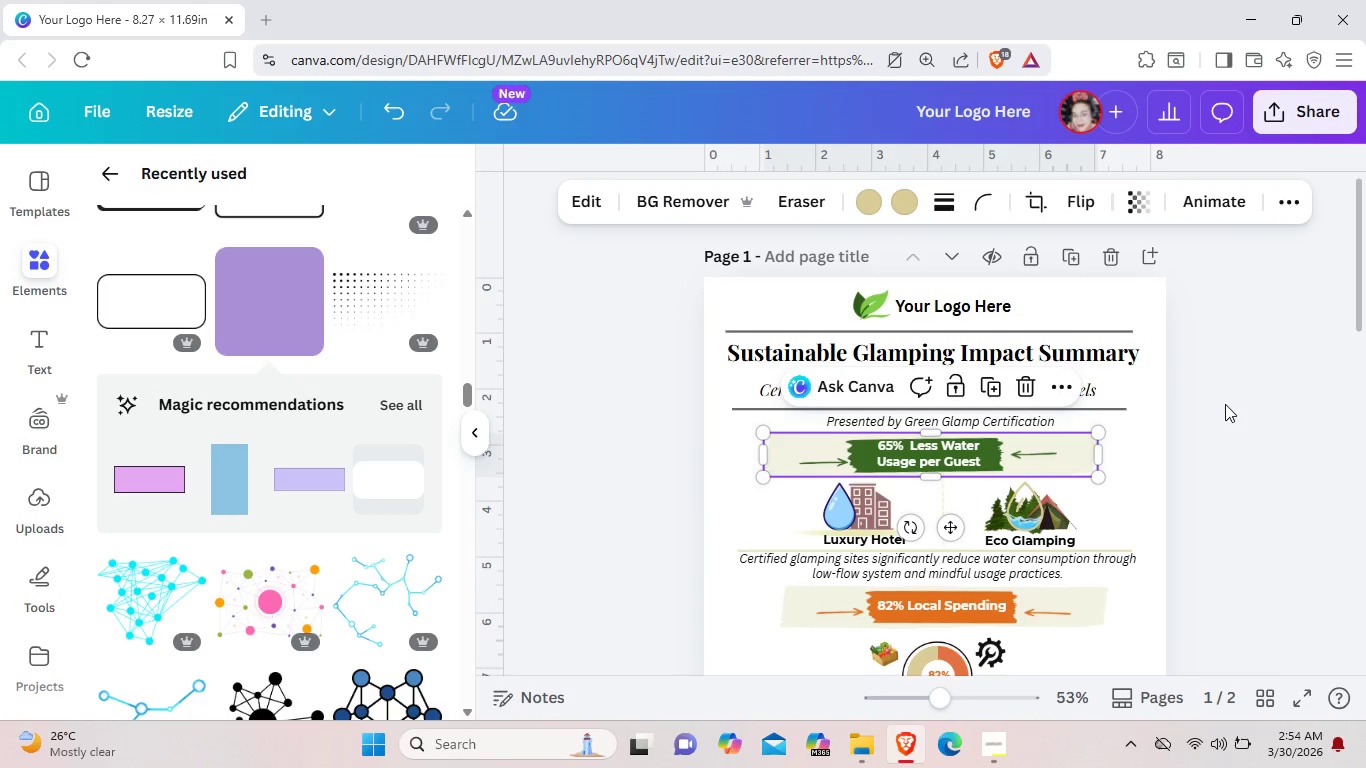 
left_click([1273, 379])
 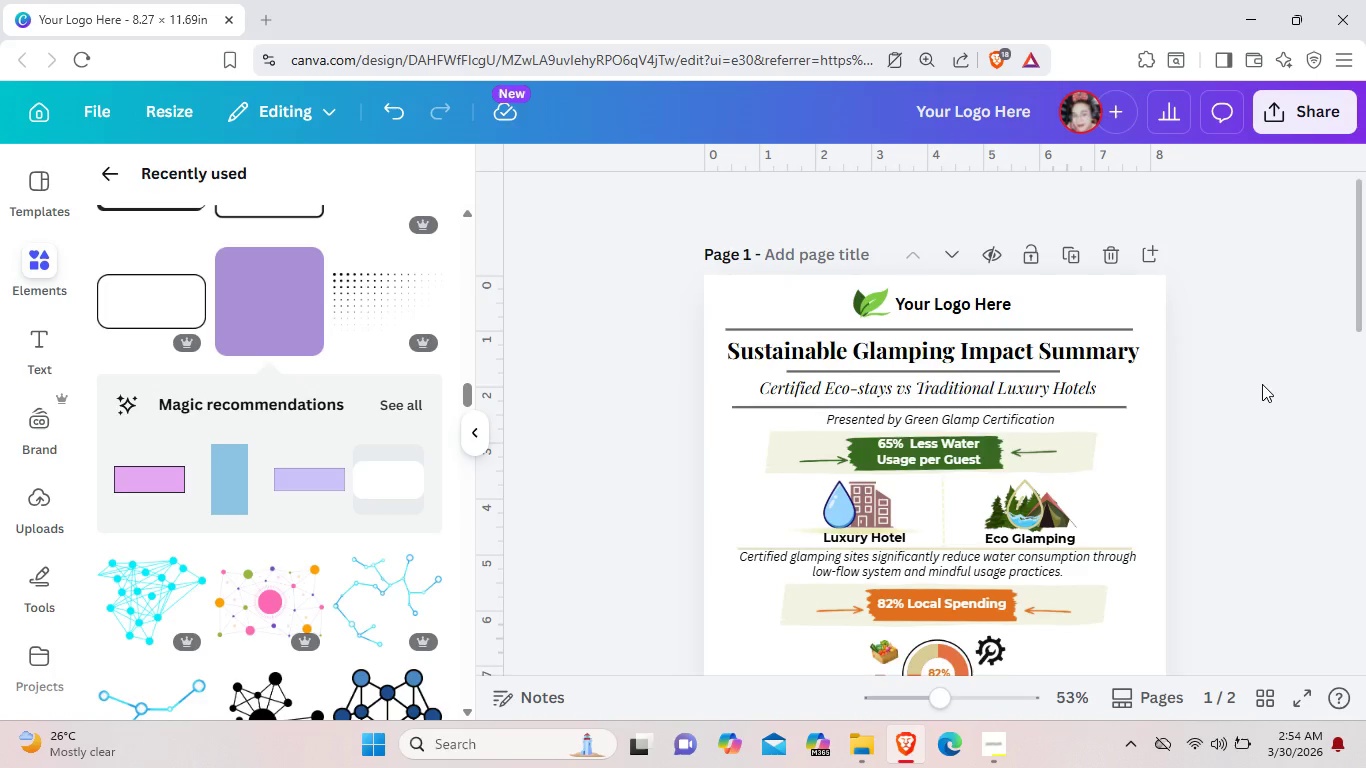 
scroll: coordinate [1262, 384], scroll_direction: down, amount: 2.0
 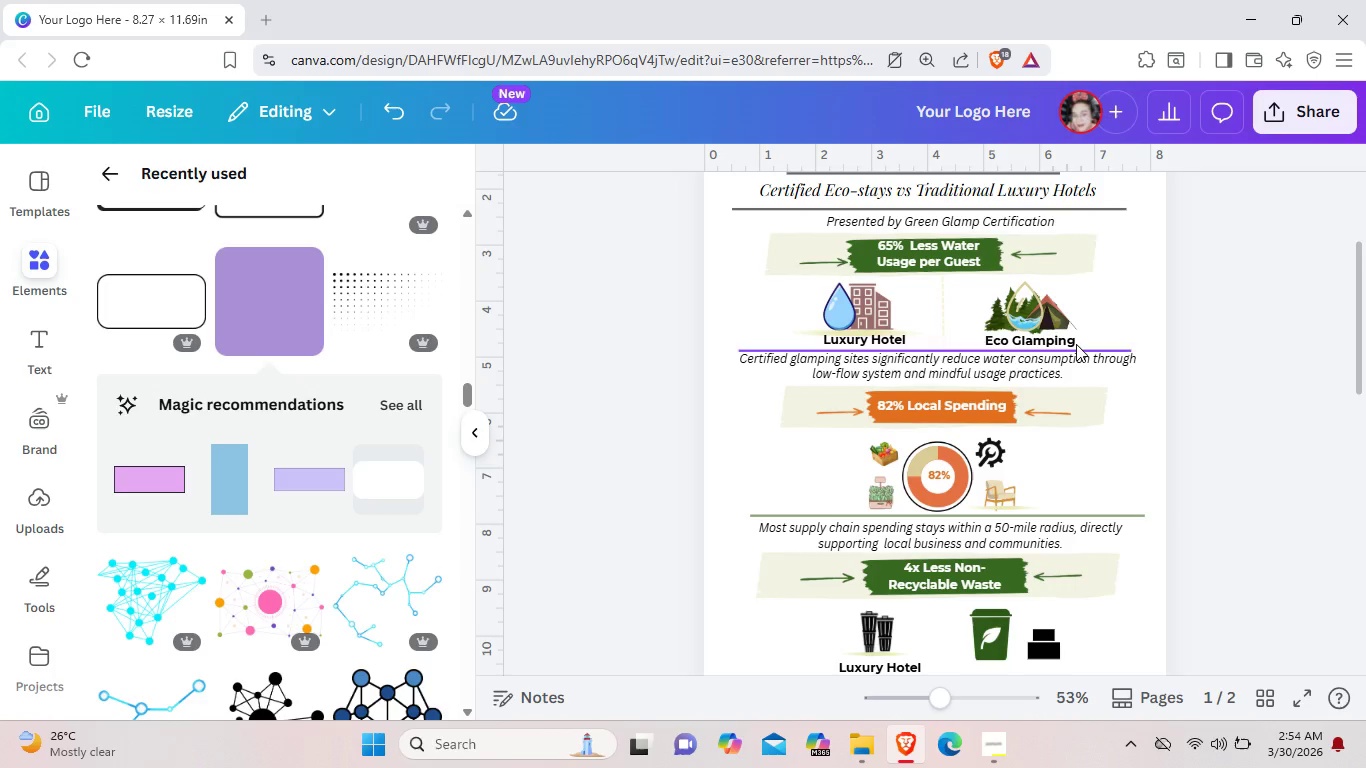 
left_click([1065, 339])
 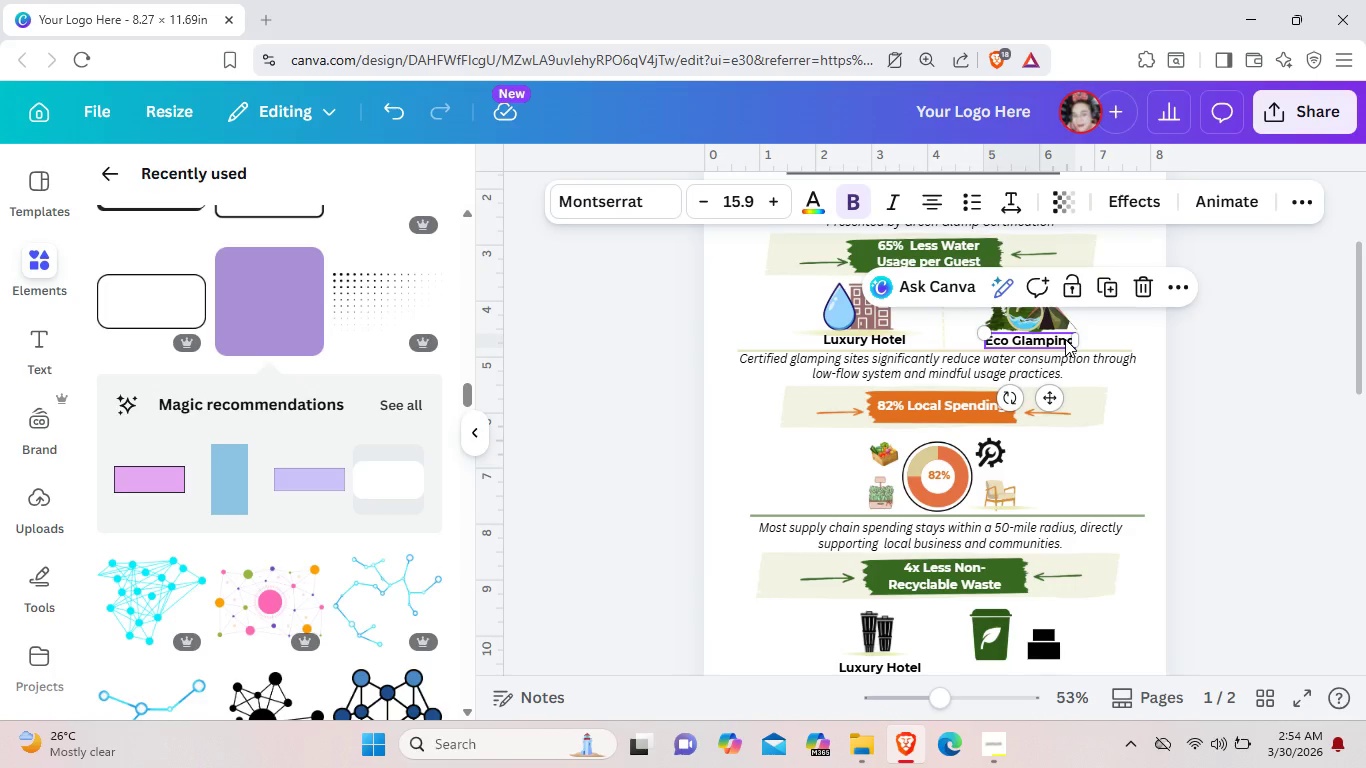 
key(Control+C)
 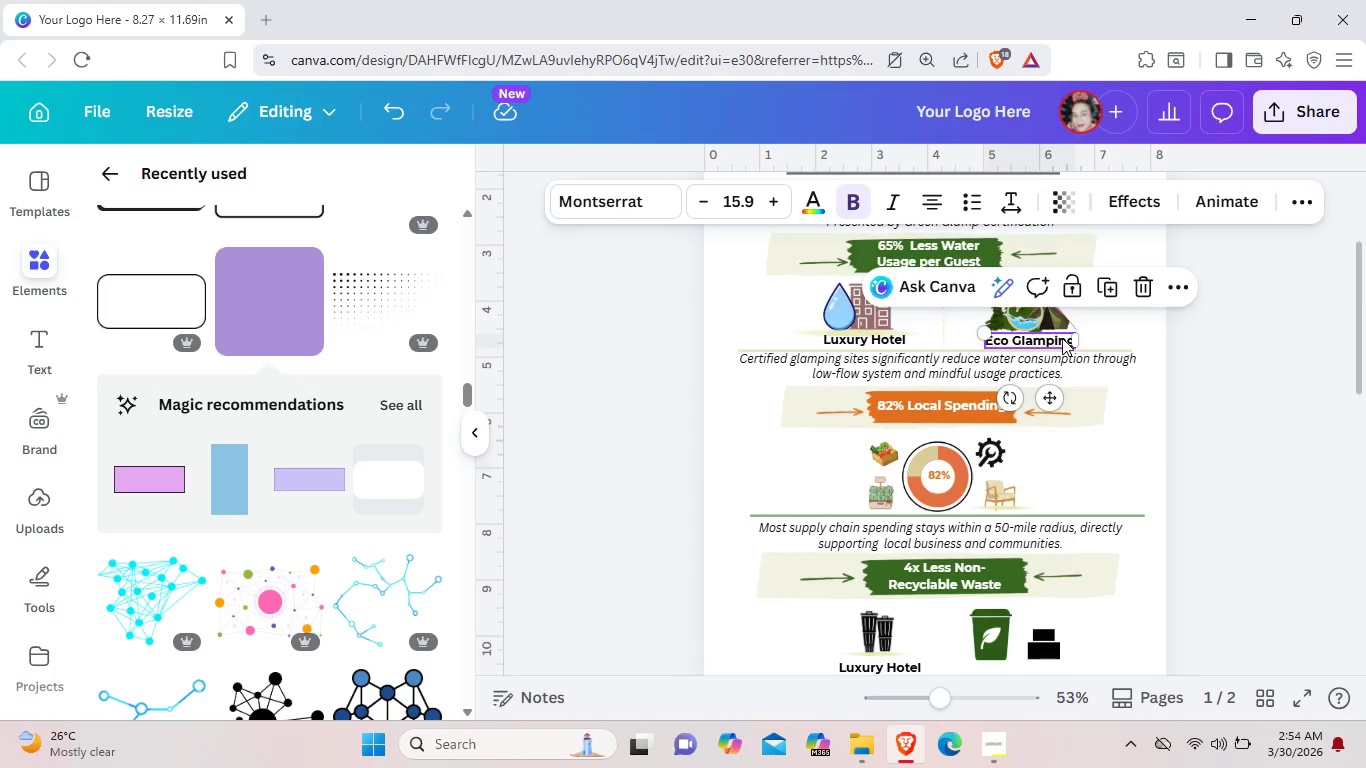 
scroll: coordinate [1062, 338], scroll_direction: down, amount: 2.0
 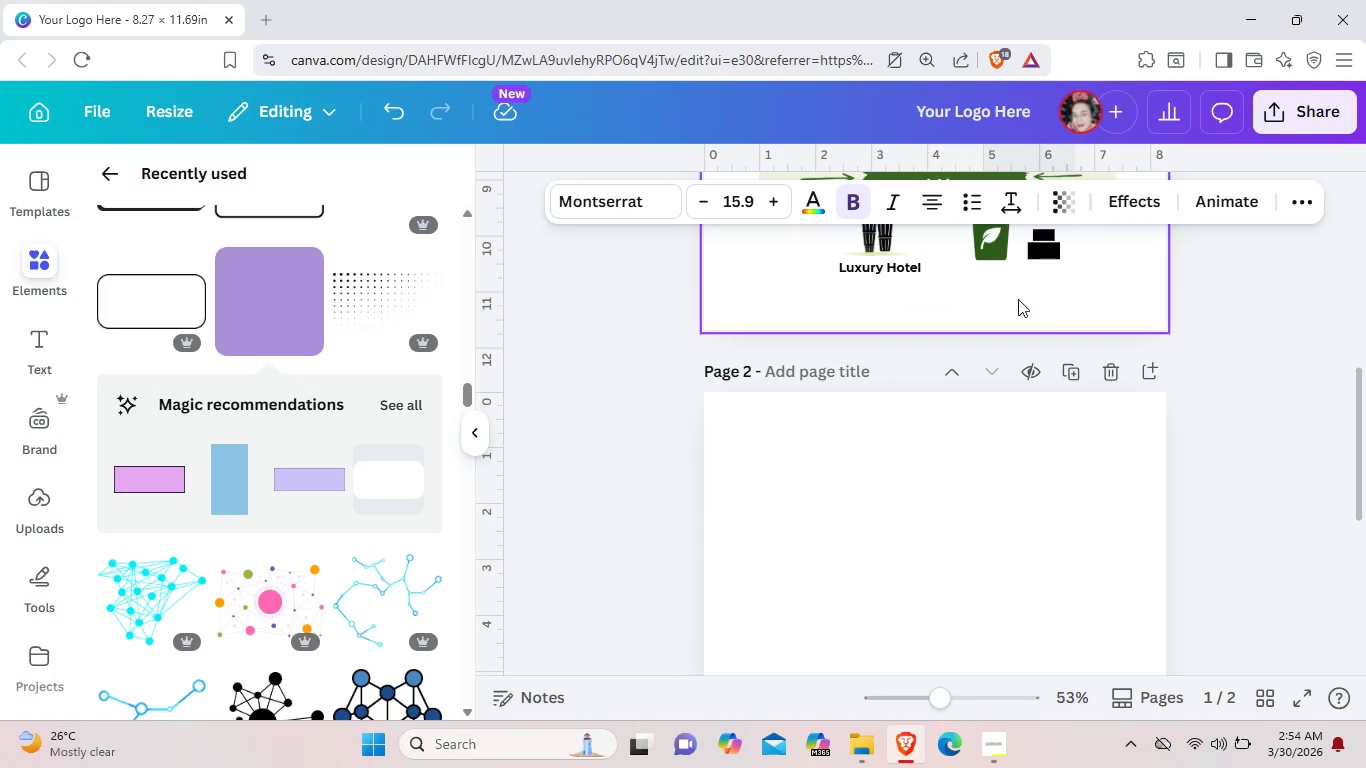 
key(Control+V)
 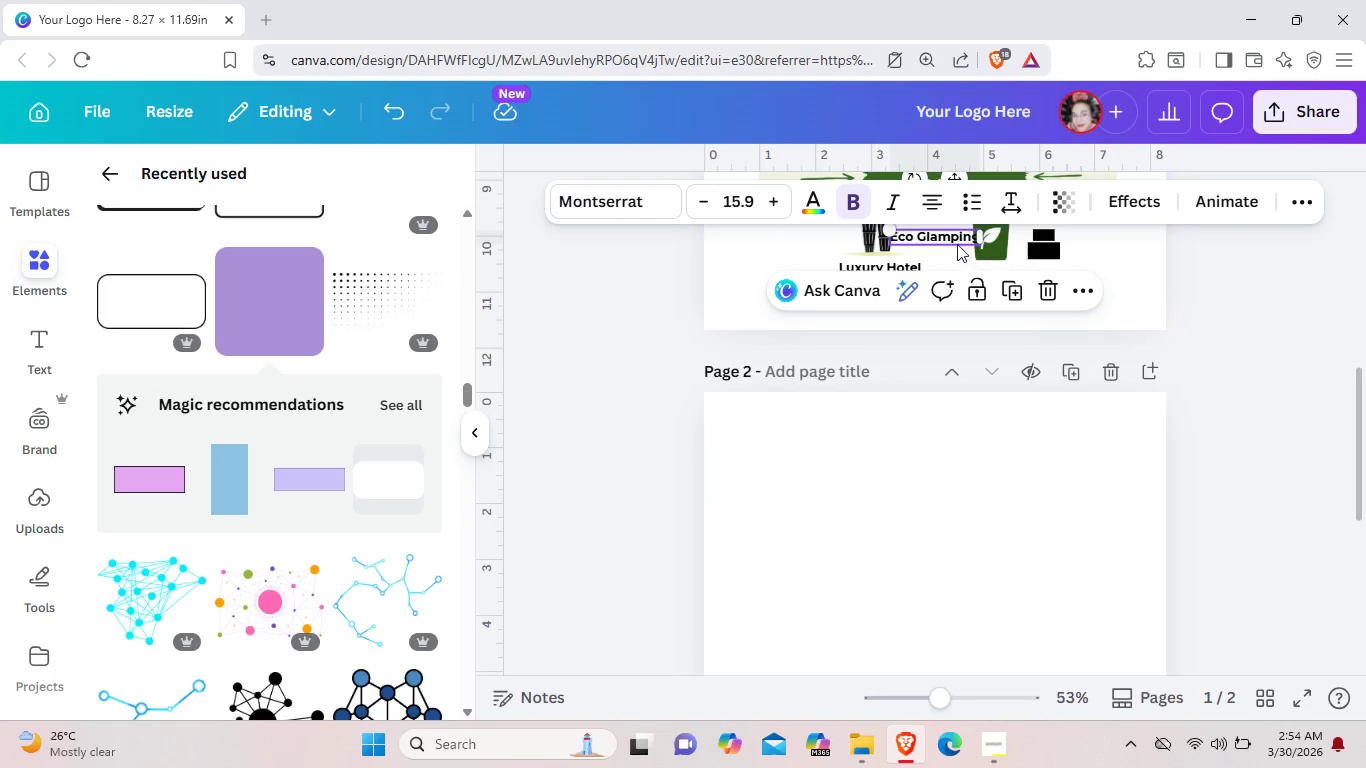 
left_click_drag(start_coordinate=[939, 237], to_coordinate=[1030, 273])
 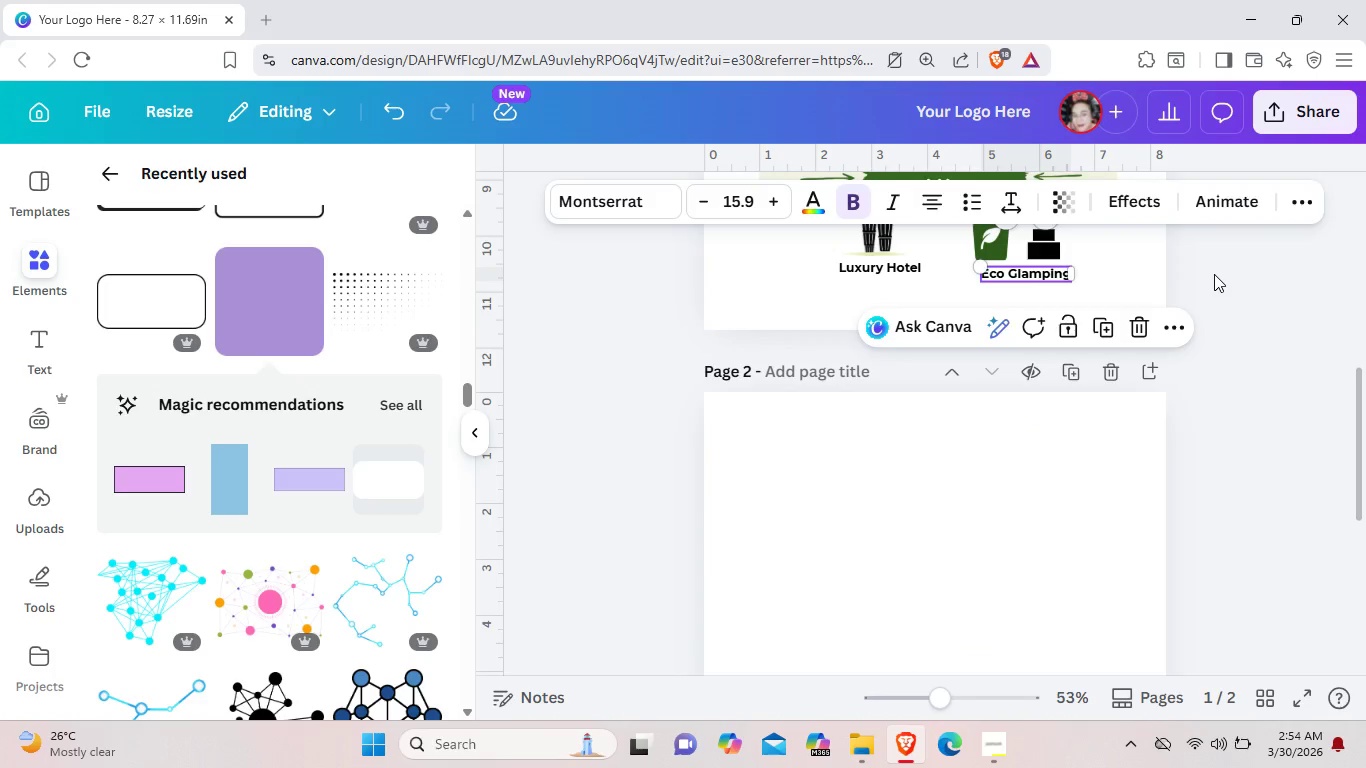 
left_click([1214, 274])
 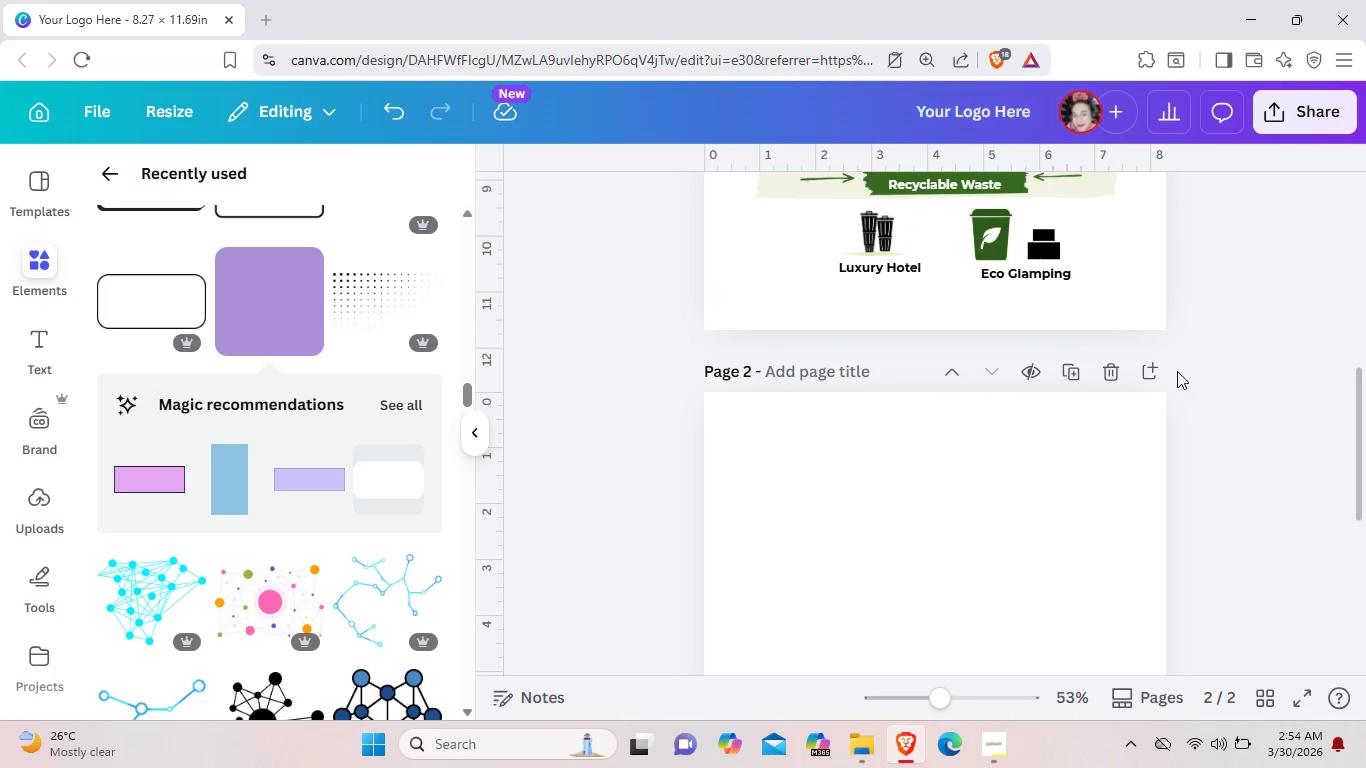 
scroll: coordinate [1175, 371], scroll_direction: up, amount: 2.0
 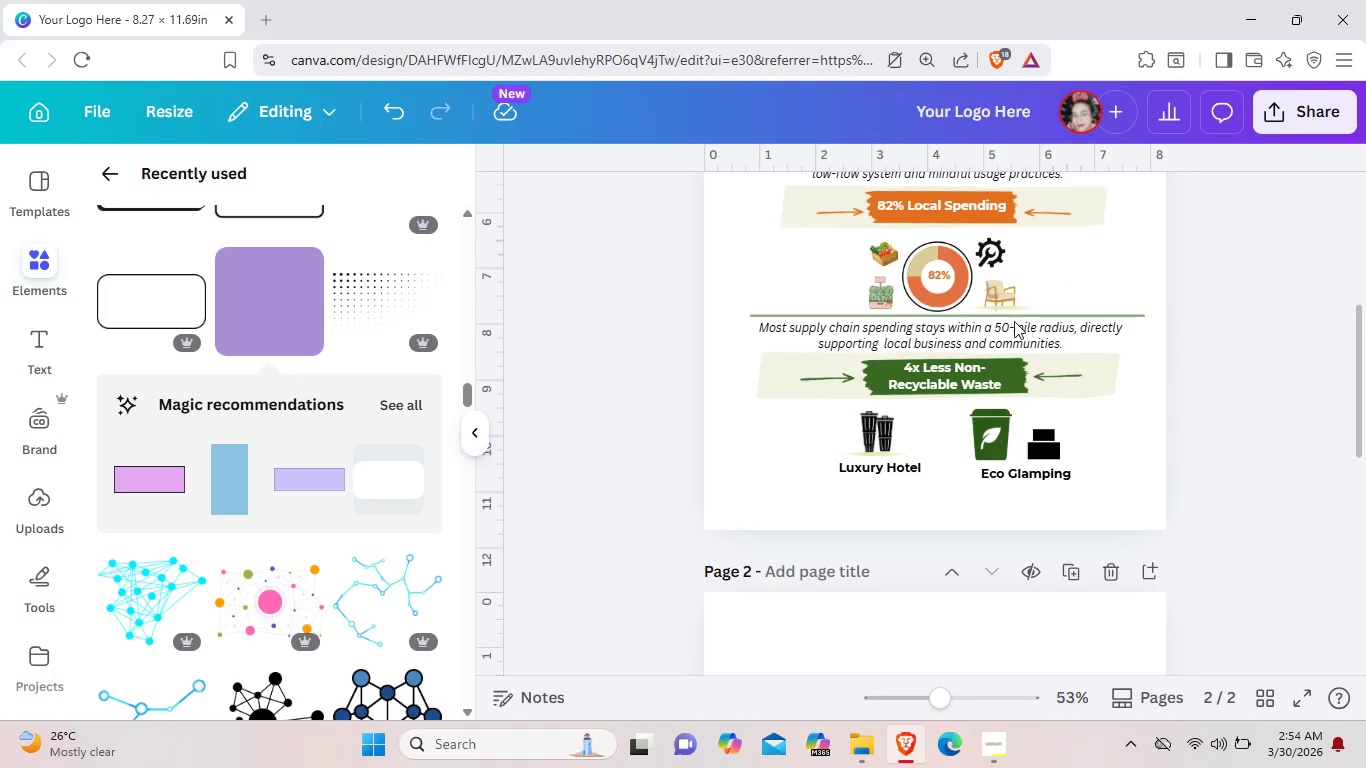 
left_click([1009, 325])
 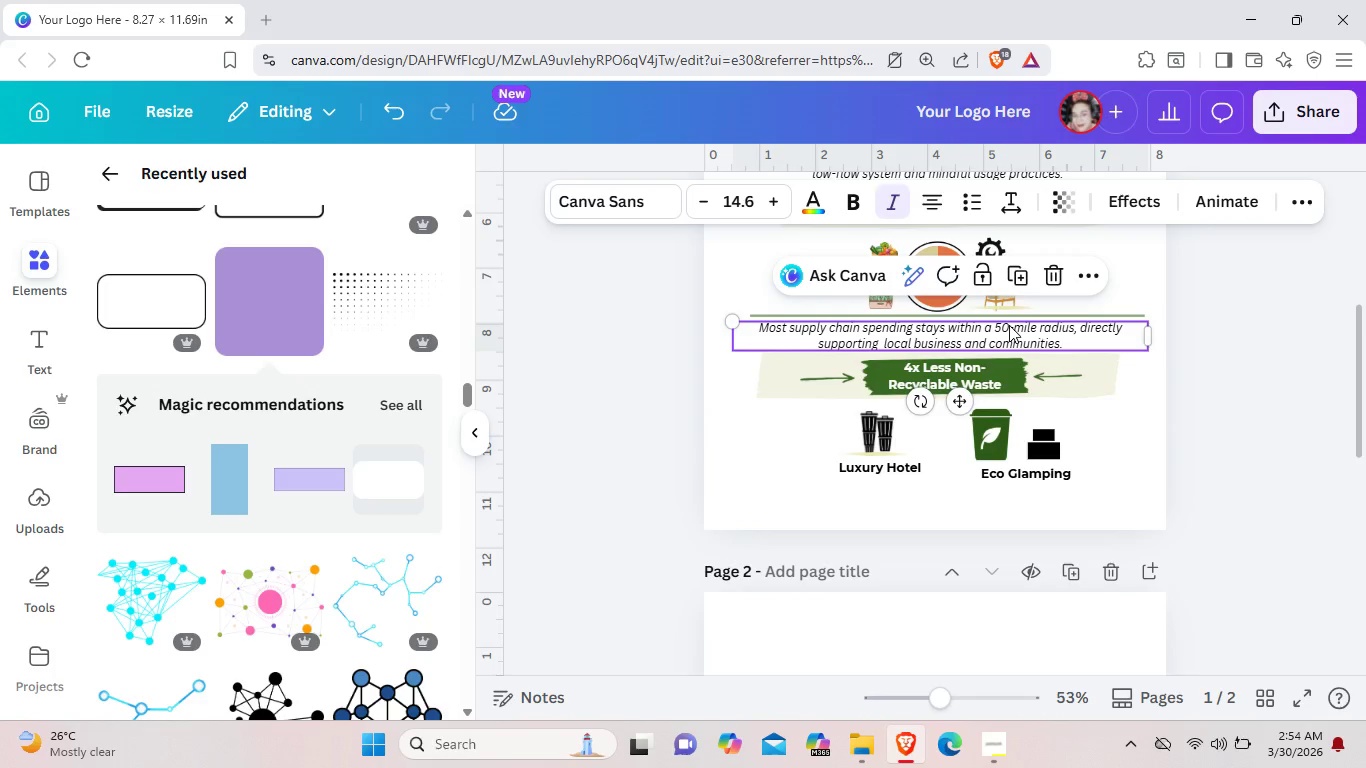 
key(Control+C)
 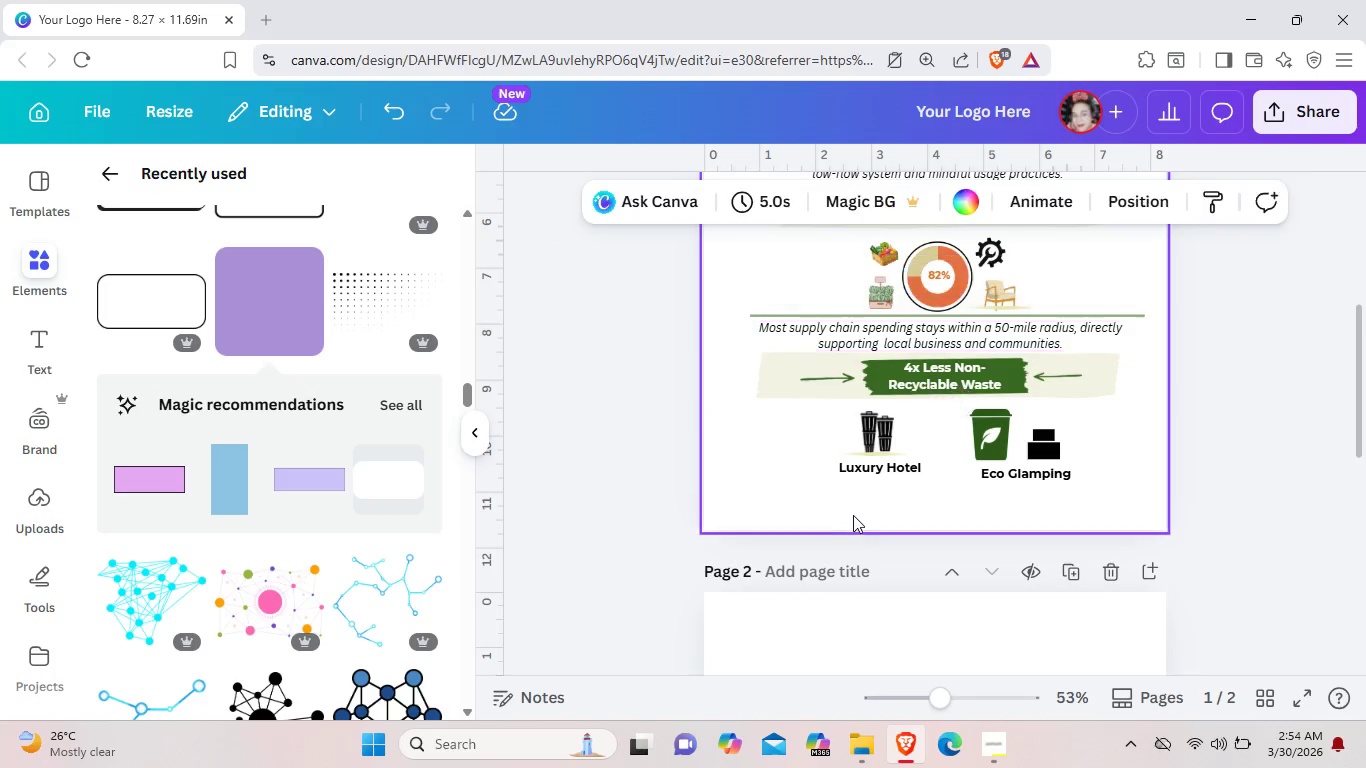 
key(Control+V)
 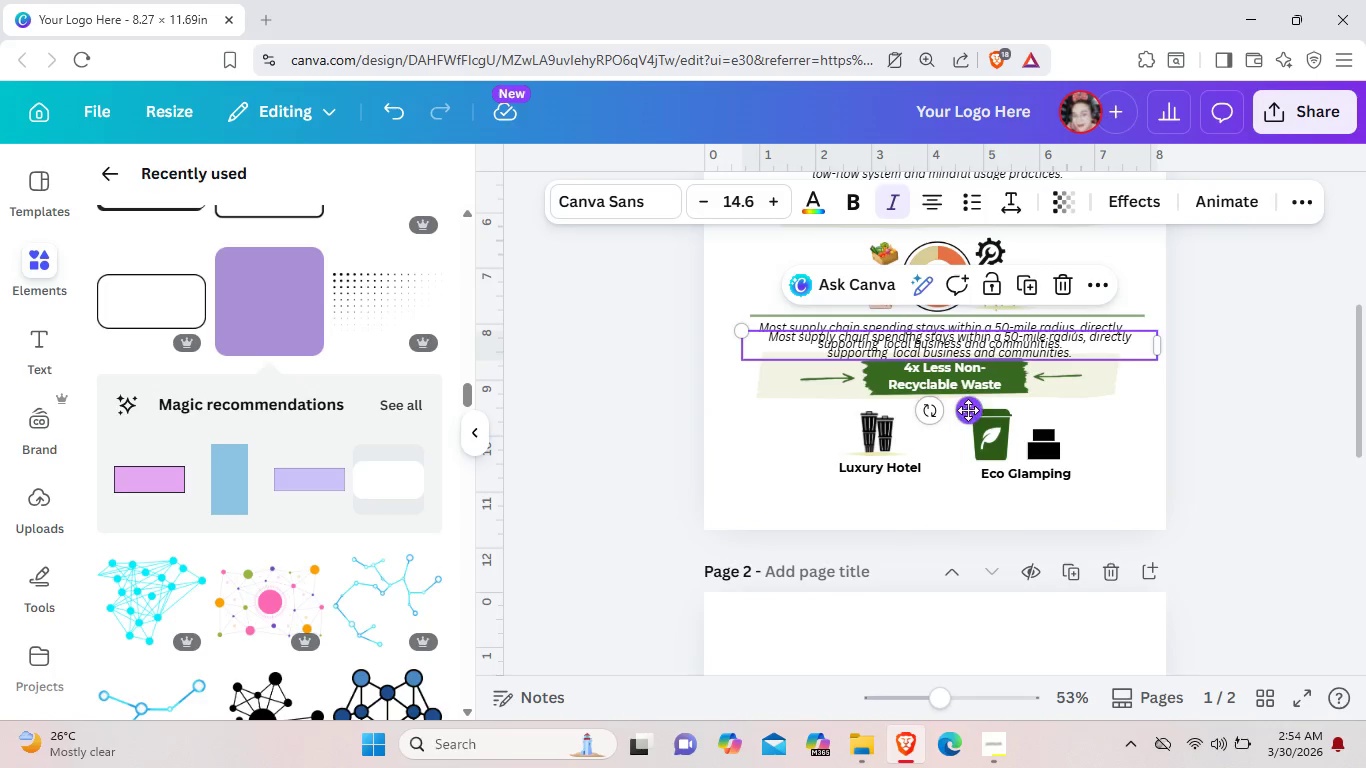 
left_click_drag(start_coordinate=[968, 410], to_coordinate=[954, 566])
 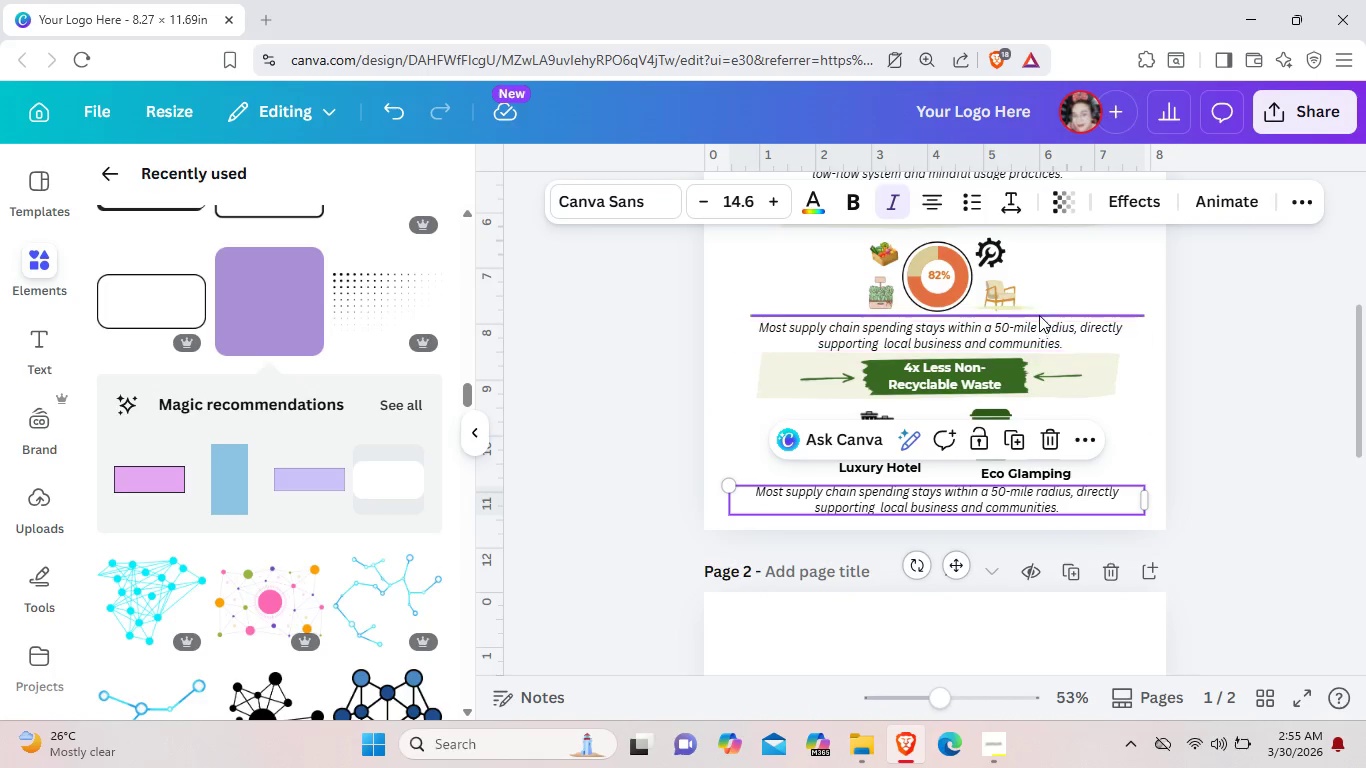 
left_click([1039, 315])
 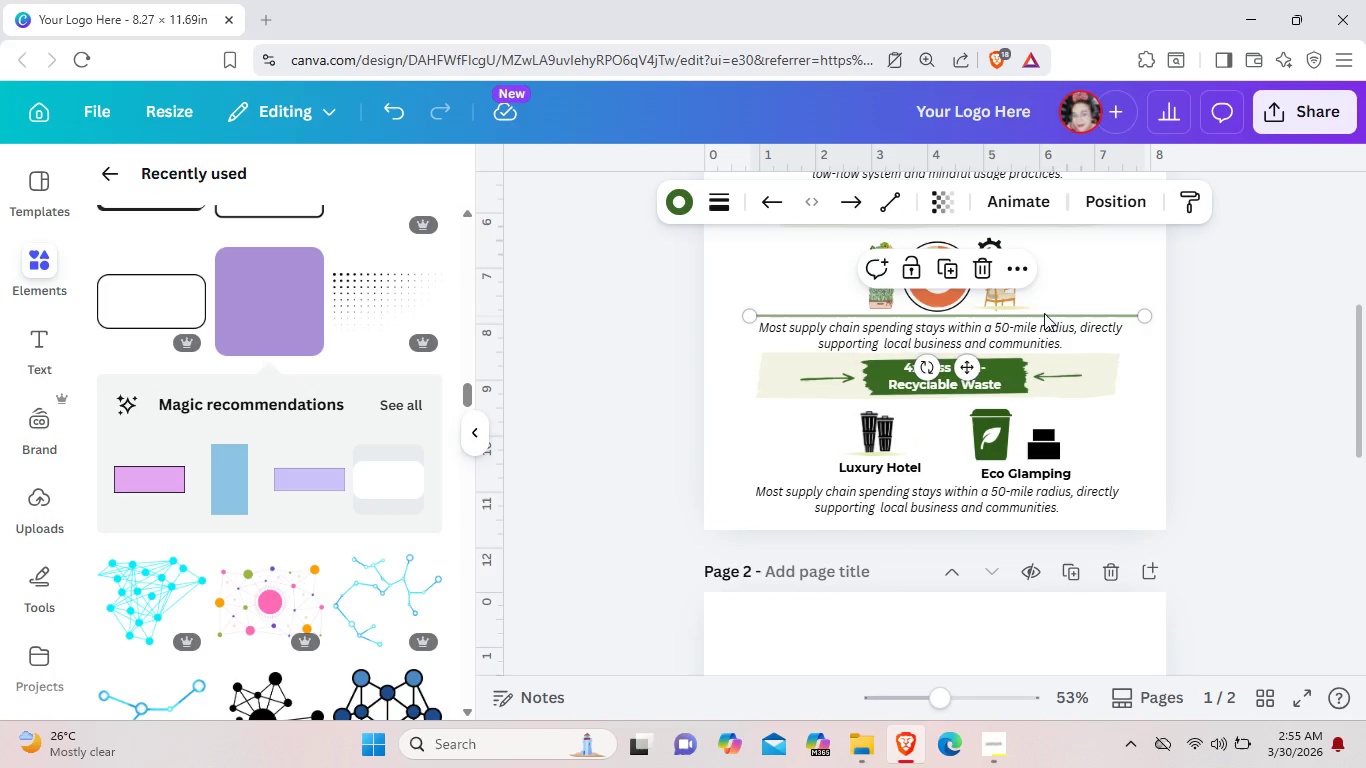 
key(Control+C)
 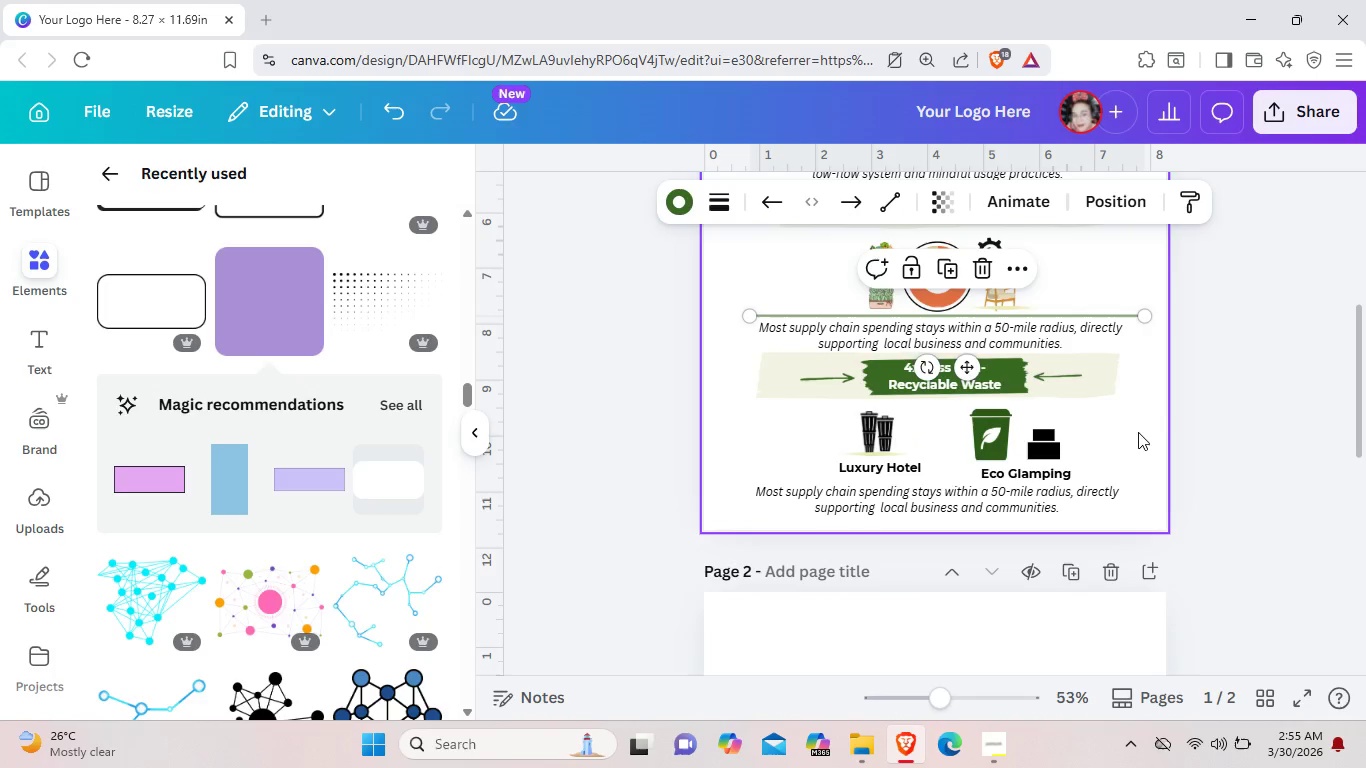 
left_click([1132, 434])
 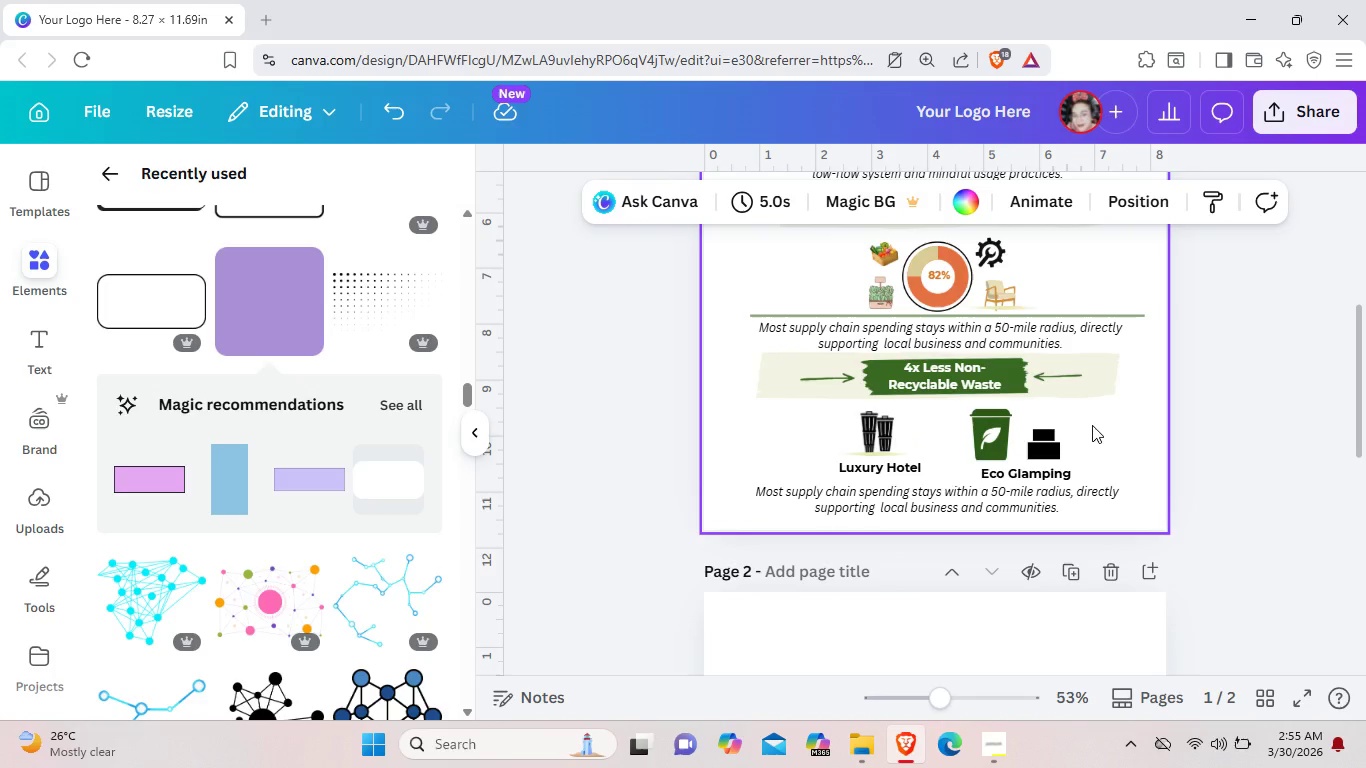 
wait(5.78)
 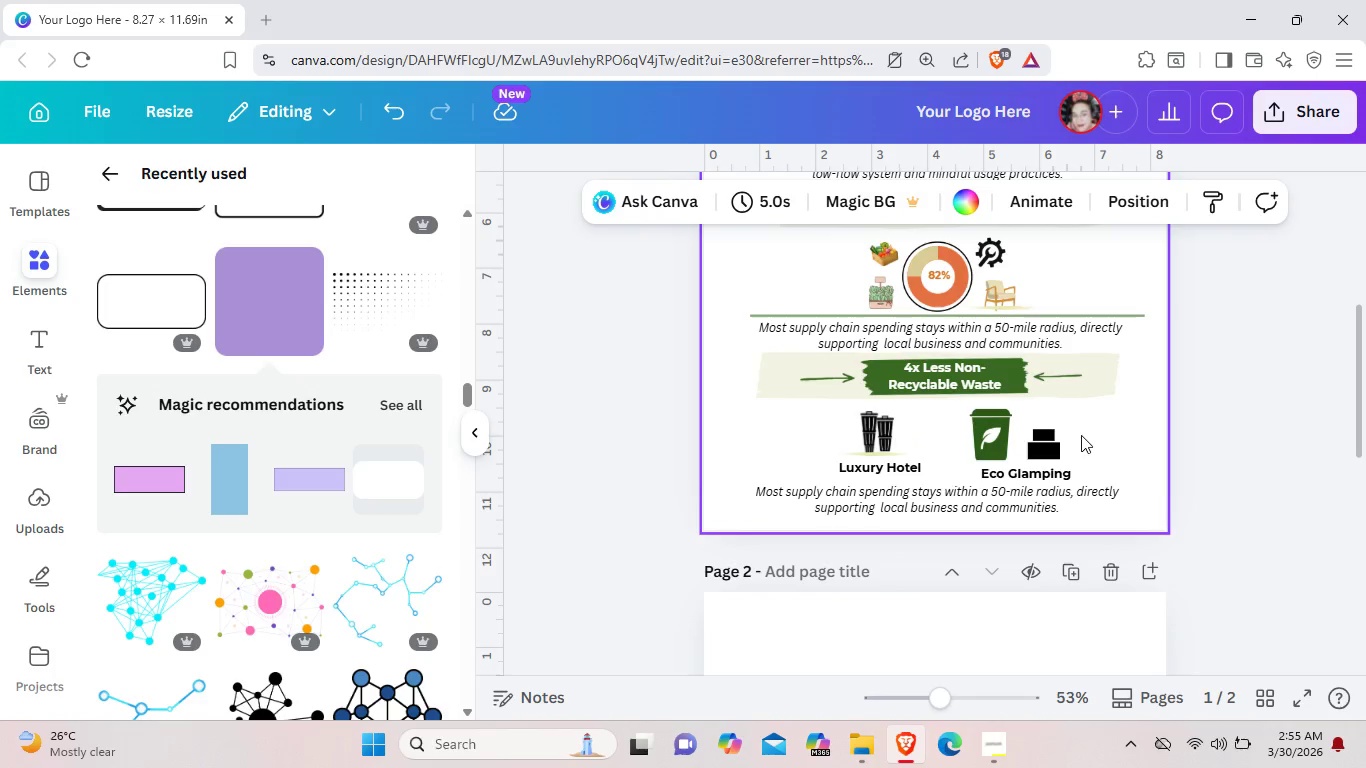 
left_click_drag(start_coordinate=[955, 408], to_coordinate=[1068, 446])
 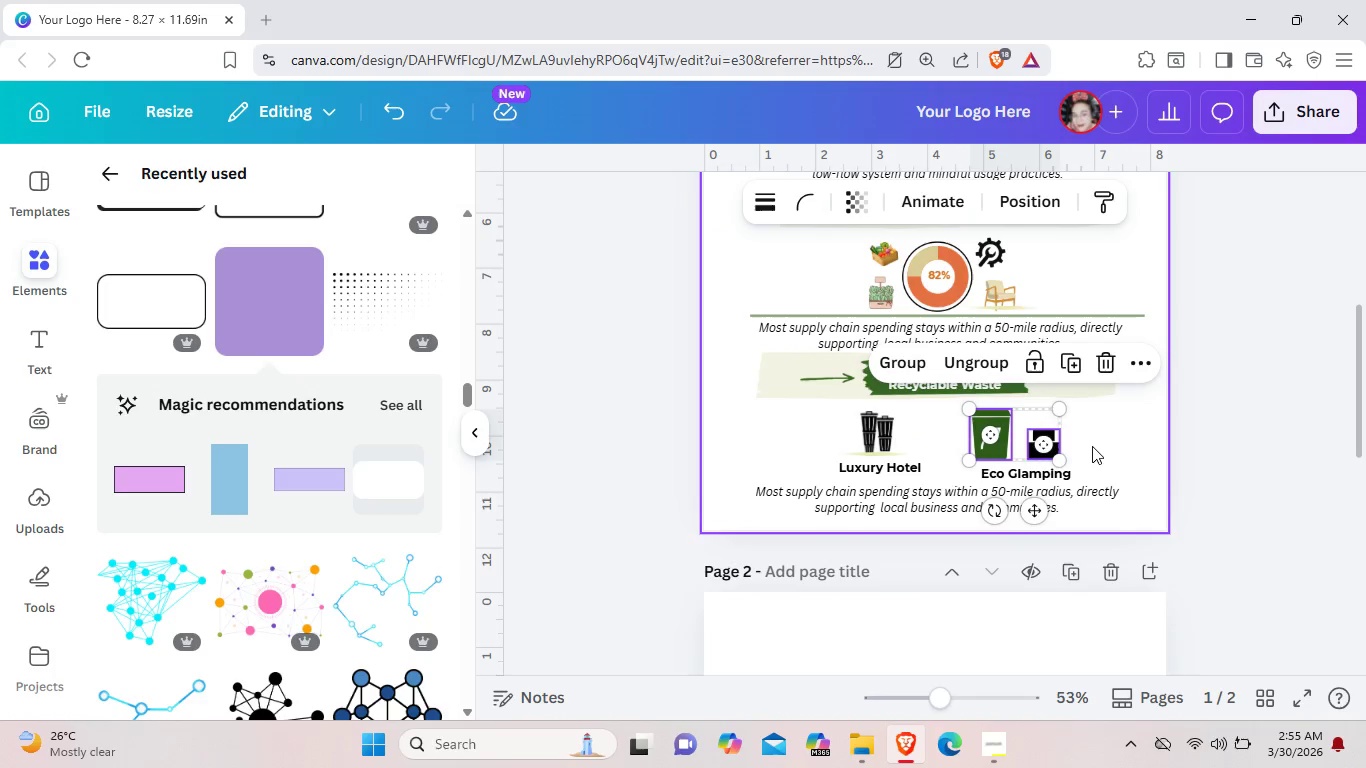 
left_click([1095, 446])
 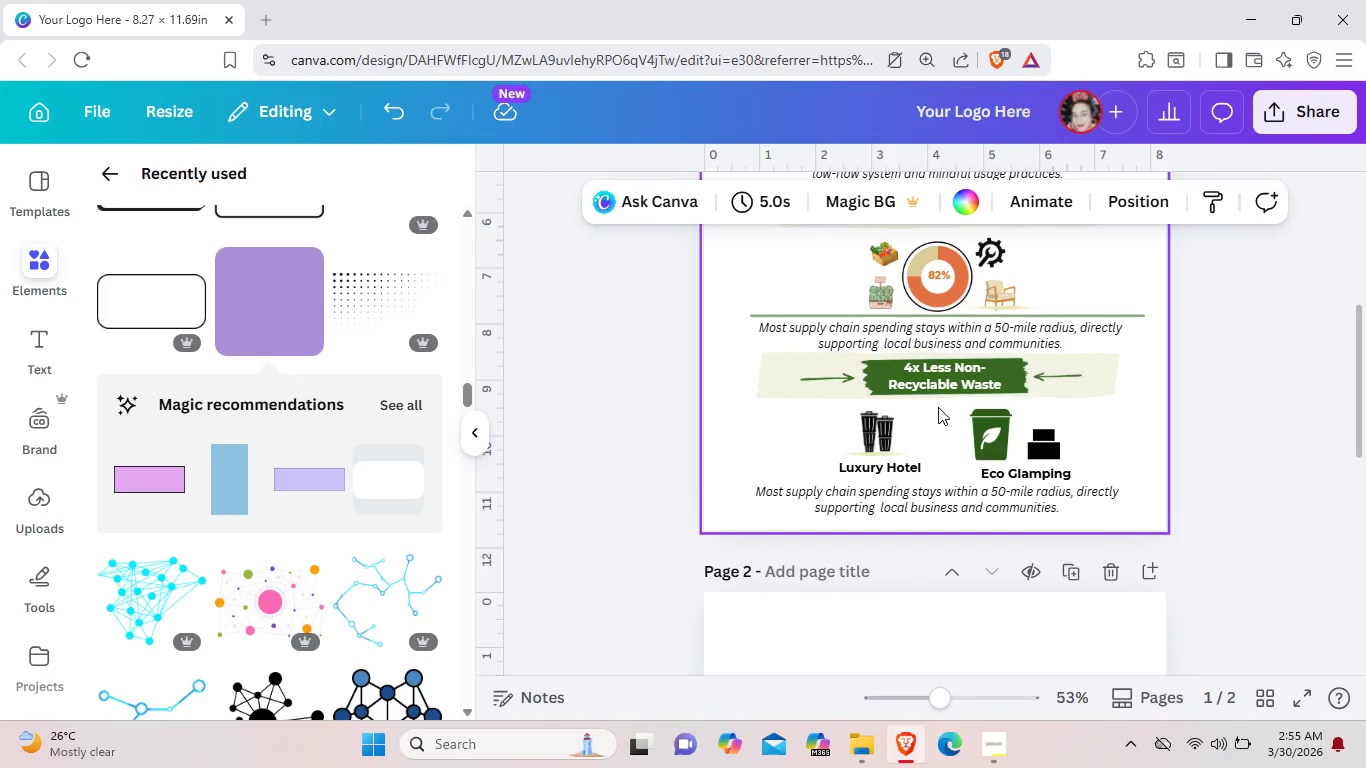 
left_click_drag(start_coordinate=[937, 406], to_coordinate=[1108, 464])
 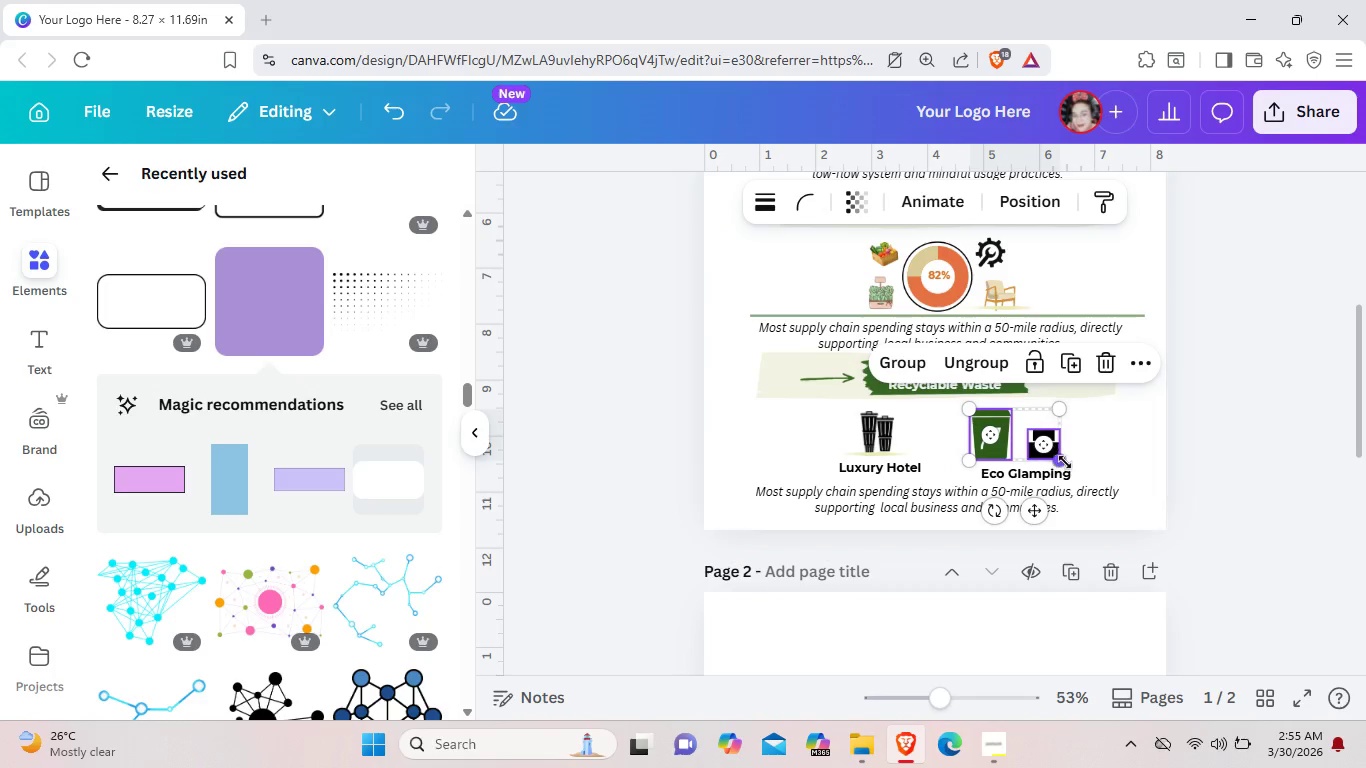 
left_click_drag(start_coordinate=[1063, 462], to_coordinate=[1054, 451])
 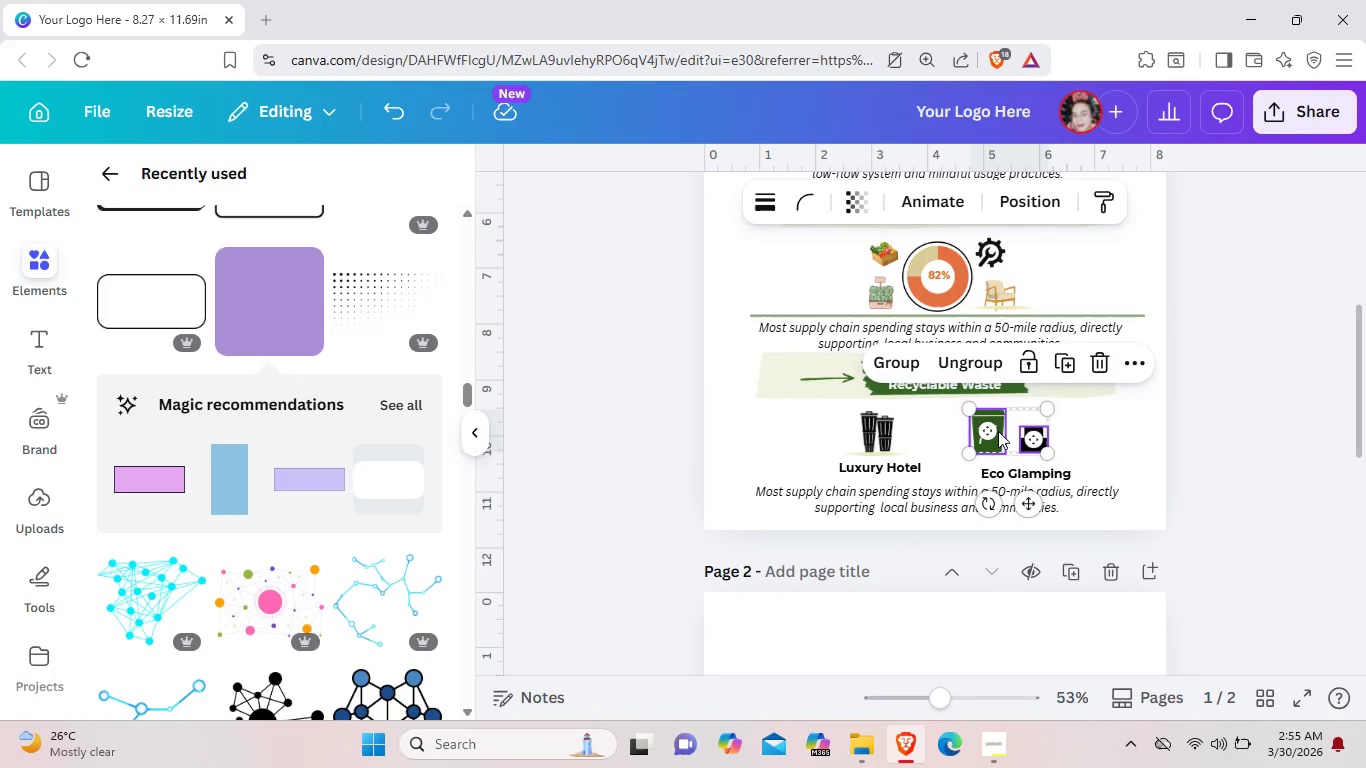 
left_click_drag(start_coordinate=[997, 431], to_coordinate=[1038, 434])
 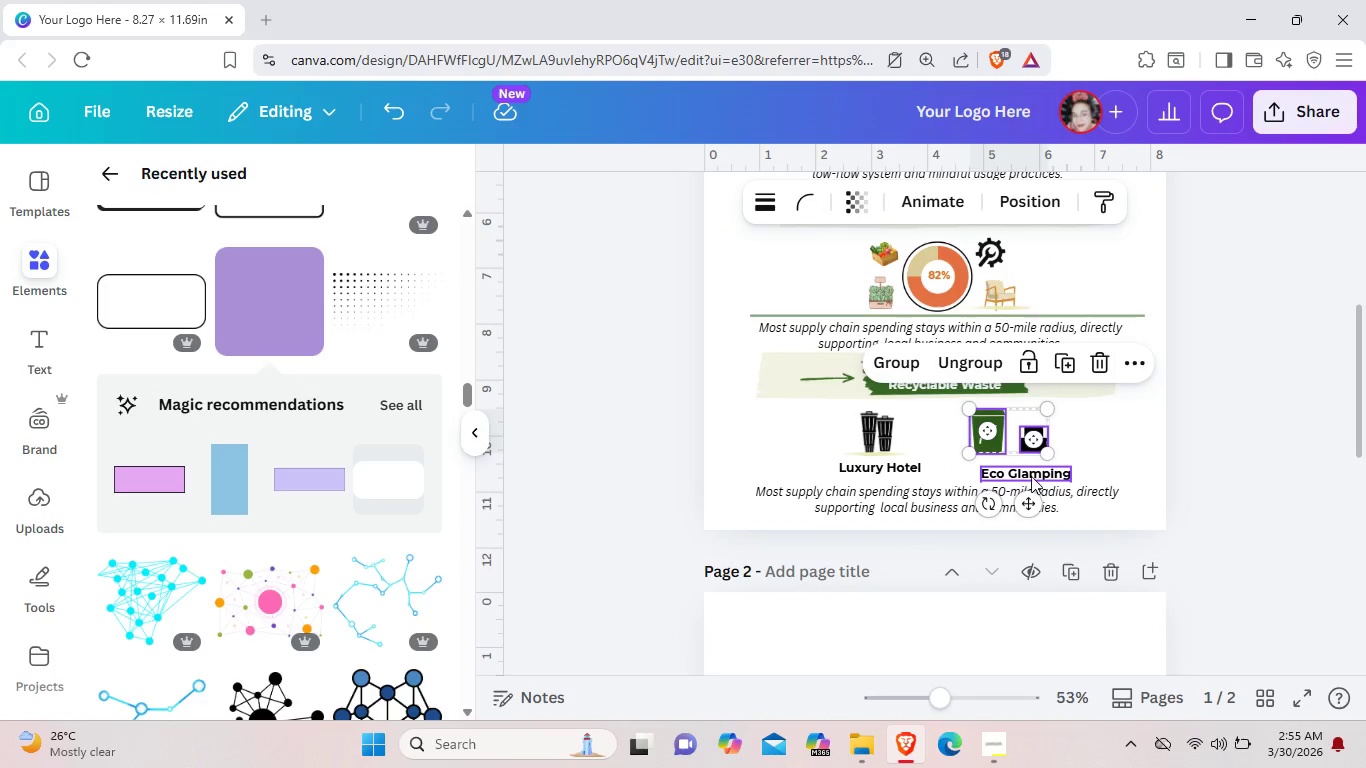 
left_click_drag(start_coordinate=[1034, 476], to_coordinate=[1024, 468])
 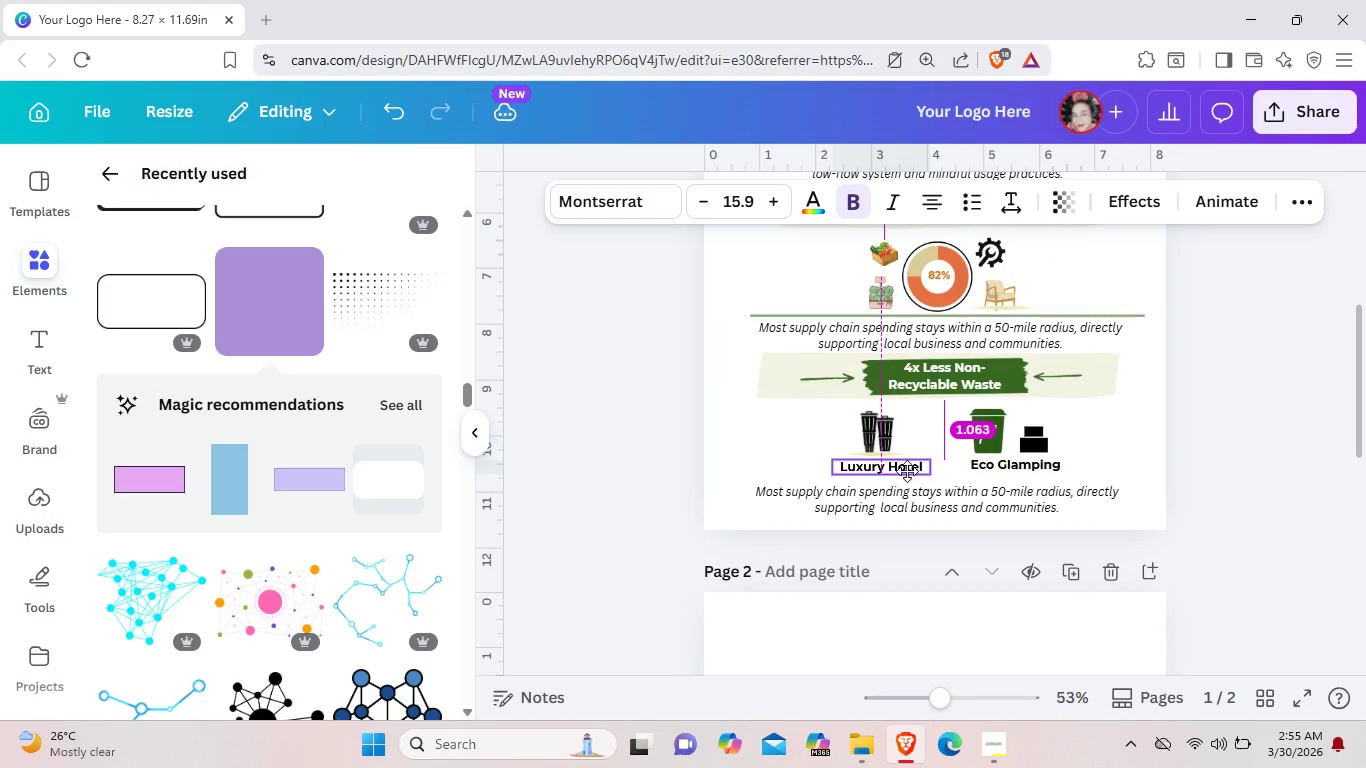 
left_click([1252, 440])
 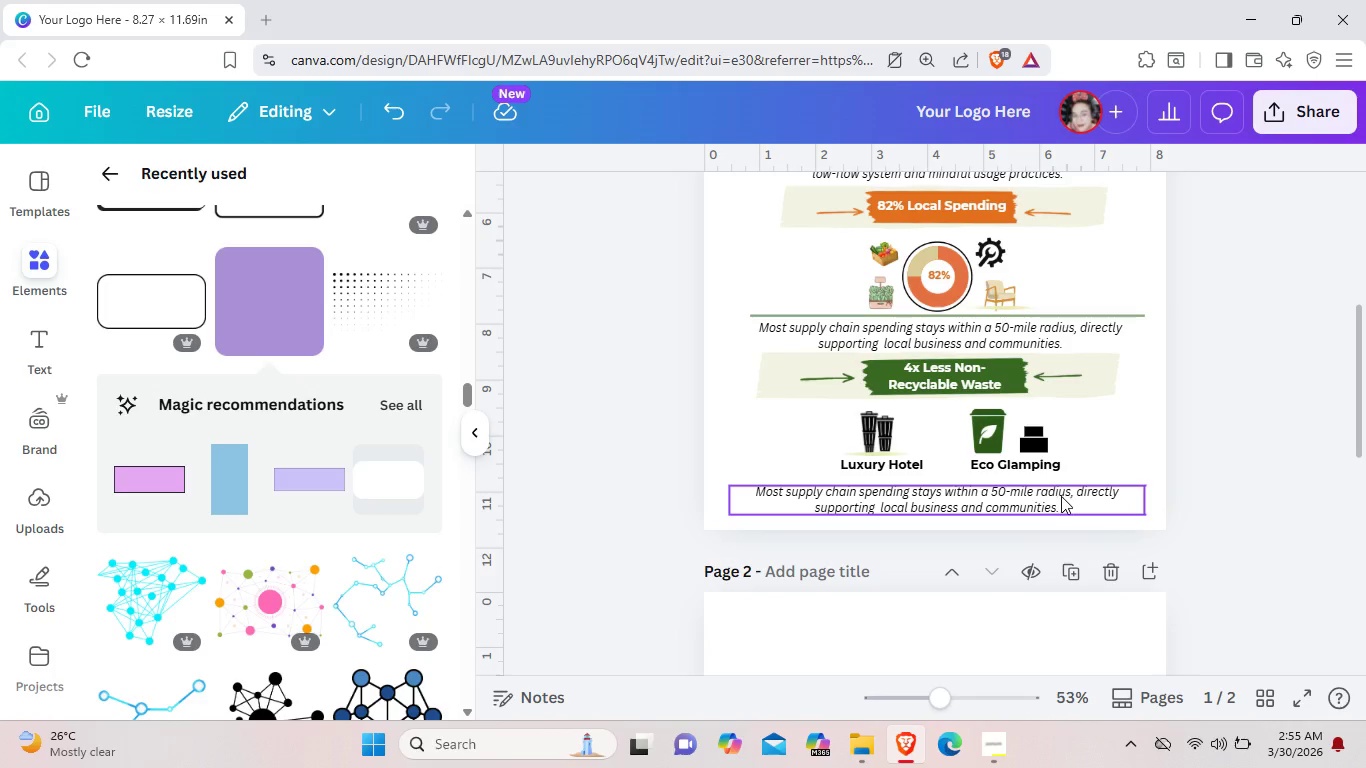 
left_click_drag(start_coordinate=[1052, 497], to_coordinate=[1052, 492])
 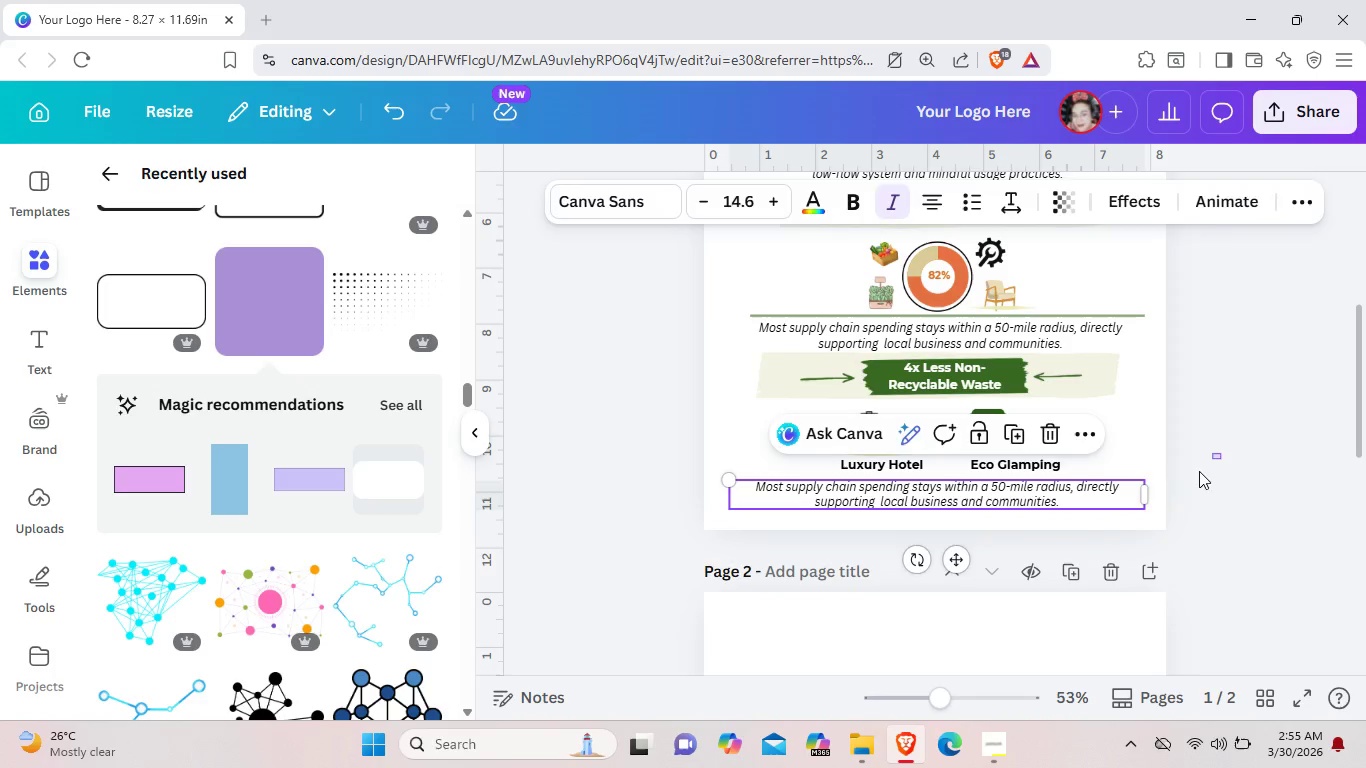 
left_click_drag(start_coordinate=[1222, 453], to_coordinate=[1192, 476])
 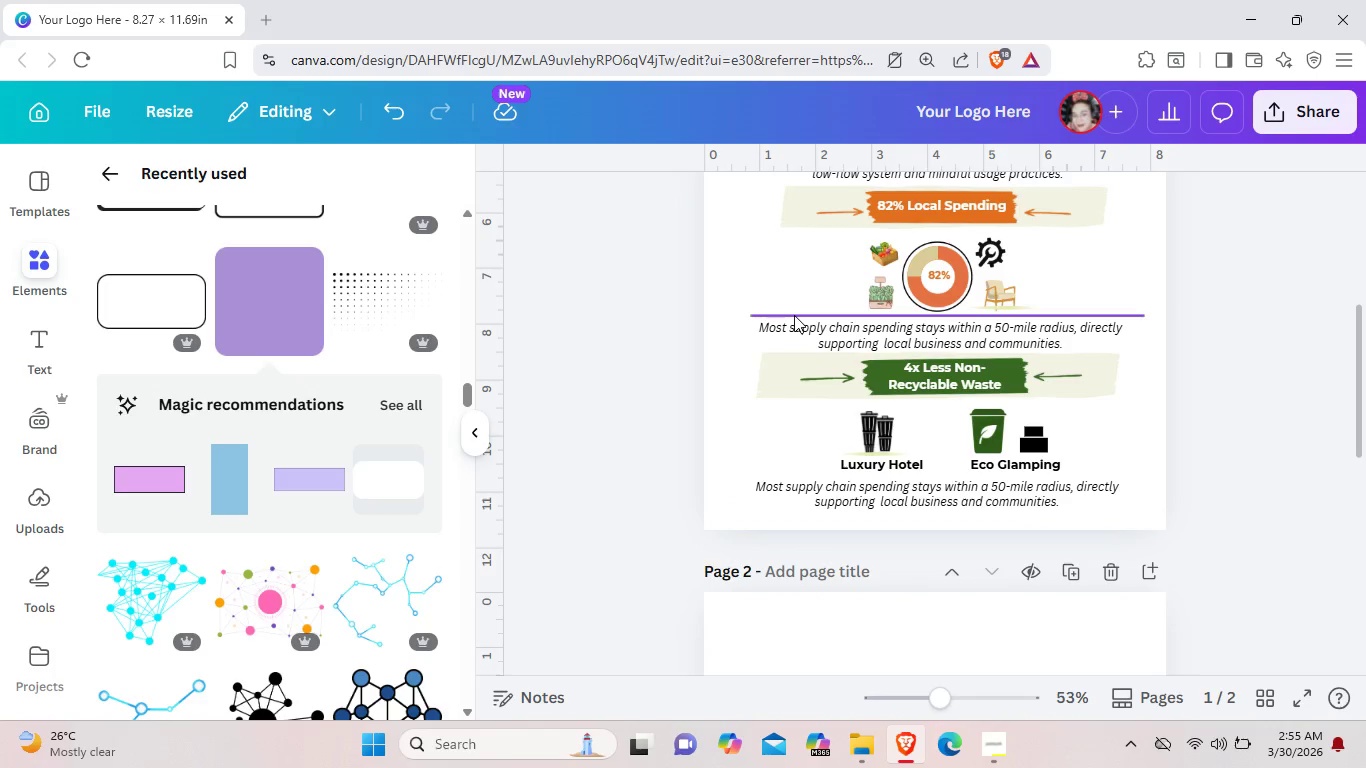 
left_click([794, 315])
 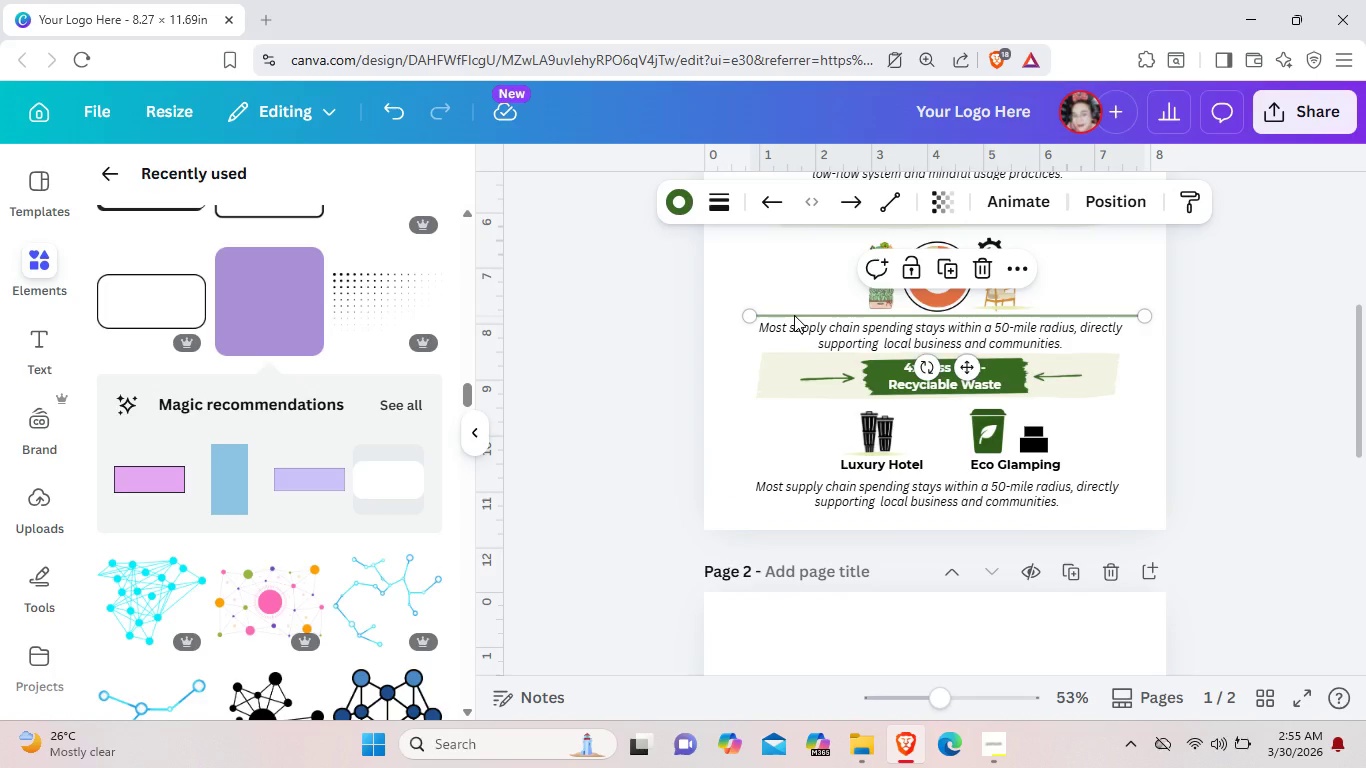 
key(Control+C)
 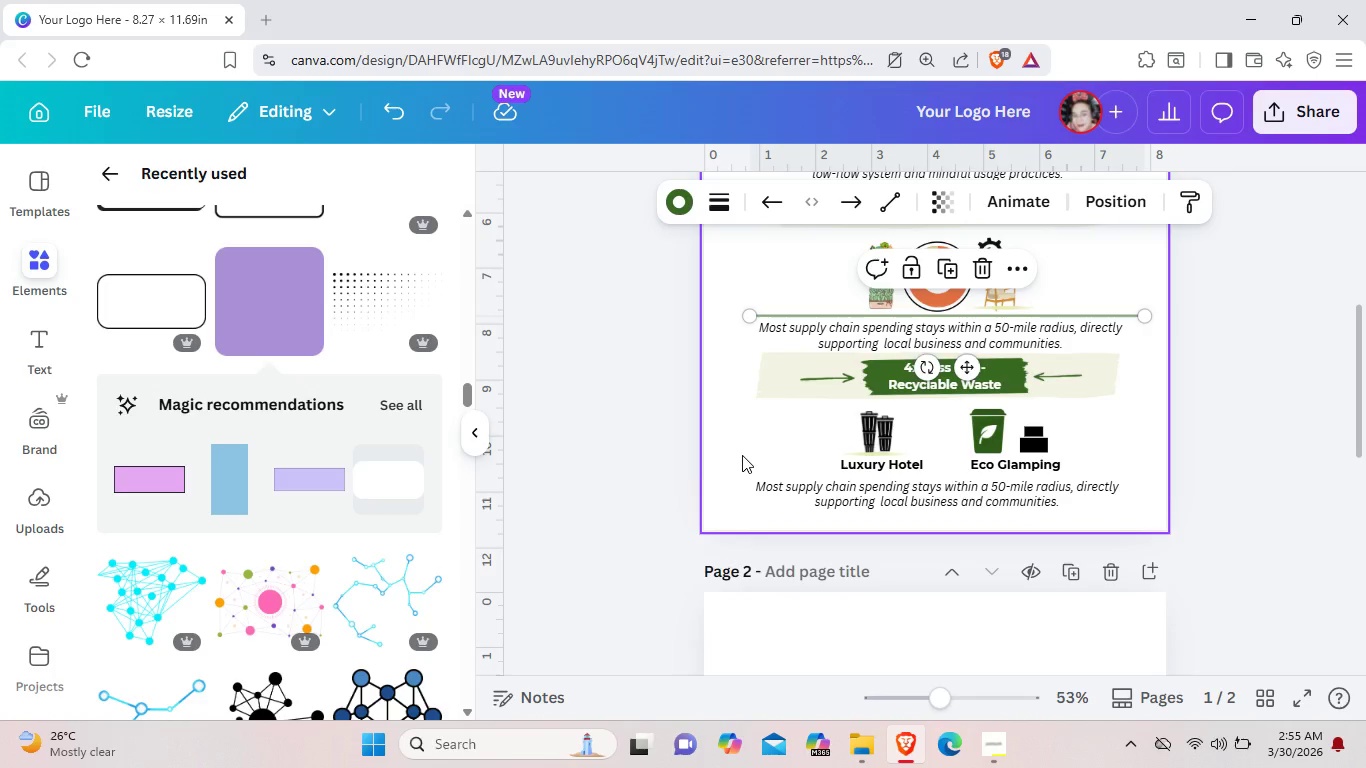 
left_click([742, 455])
 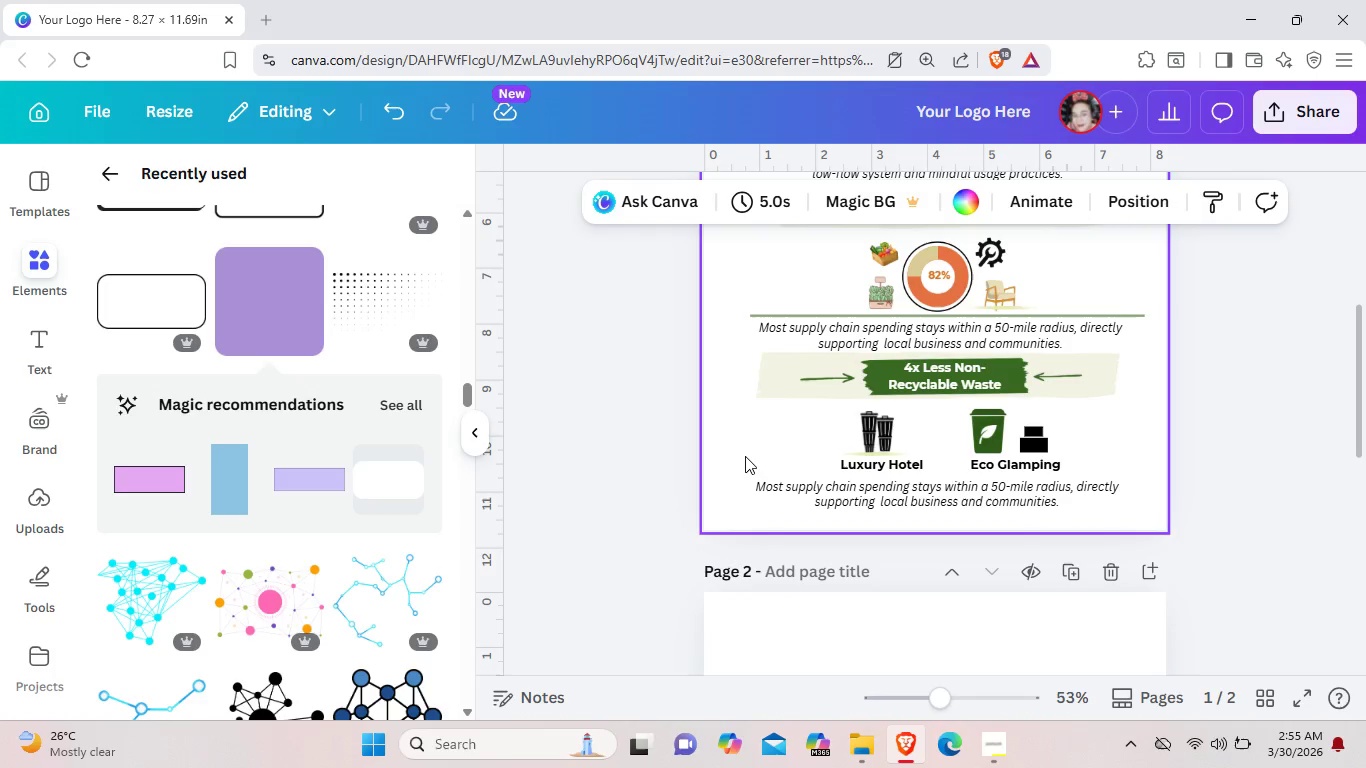 
key(Control+V)
 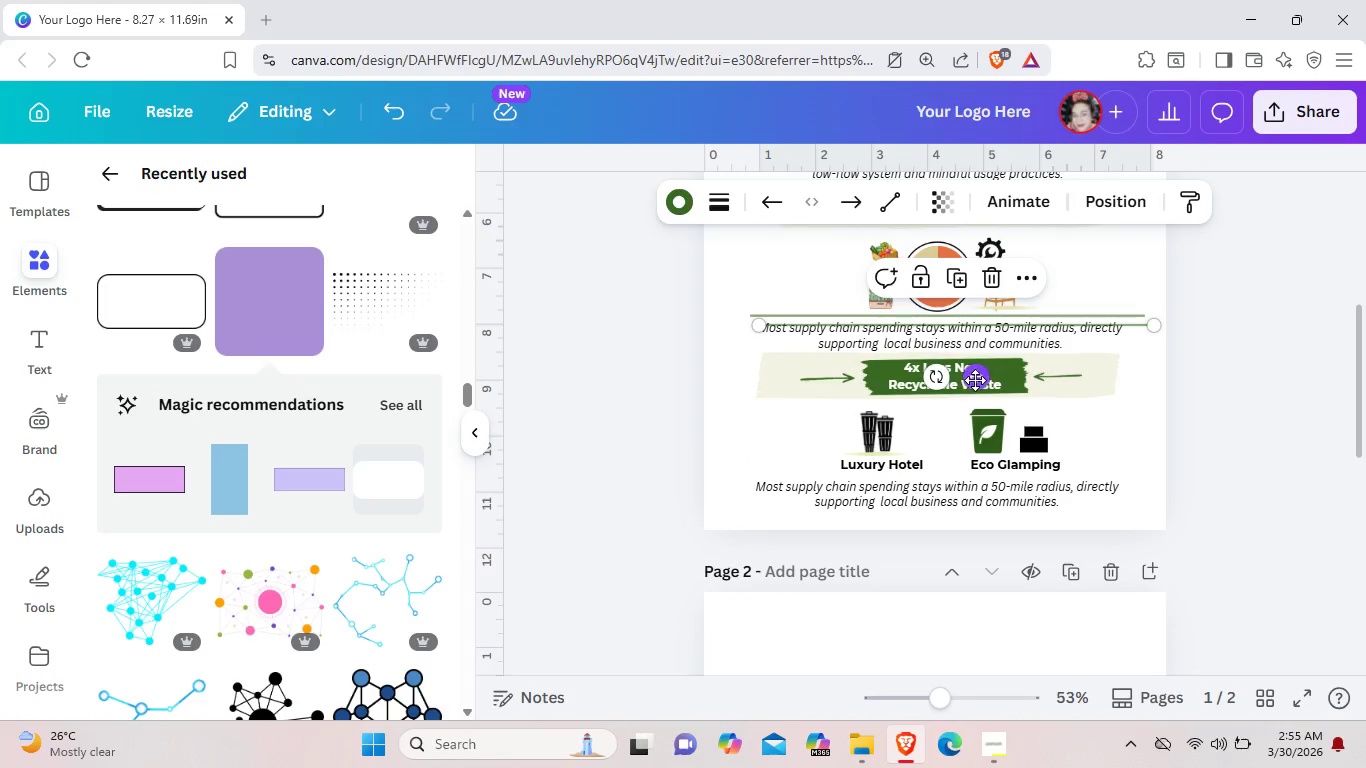 
left_click_drag(start_coordinate=[975, 380], to_coordinate=[969, 531])
 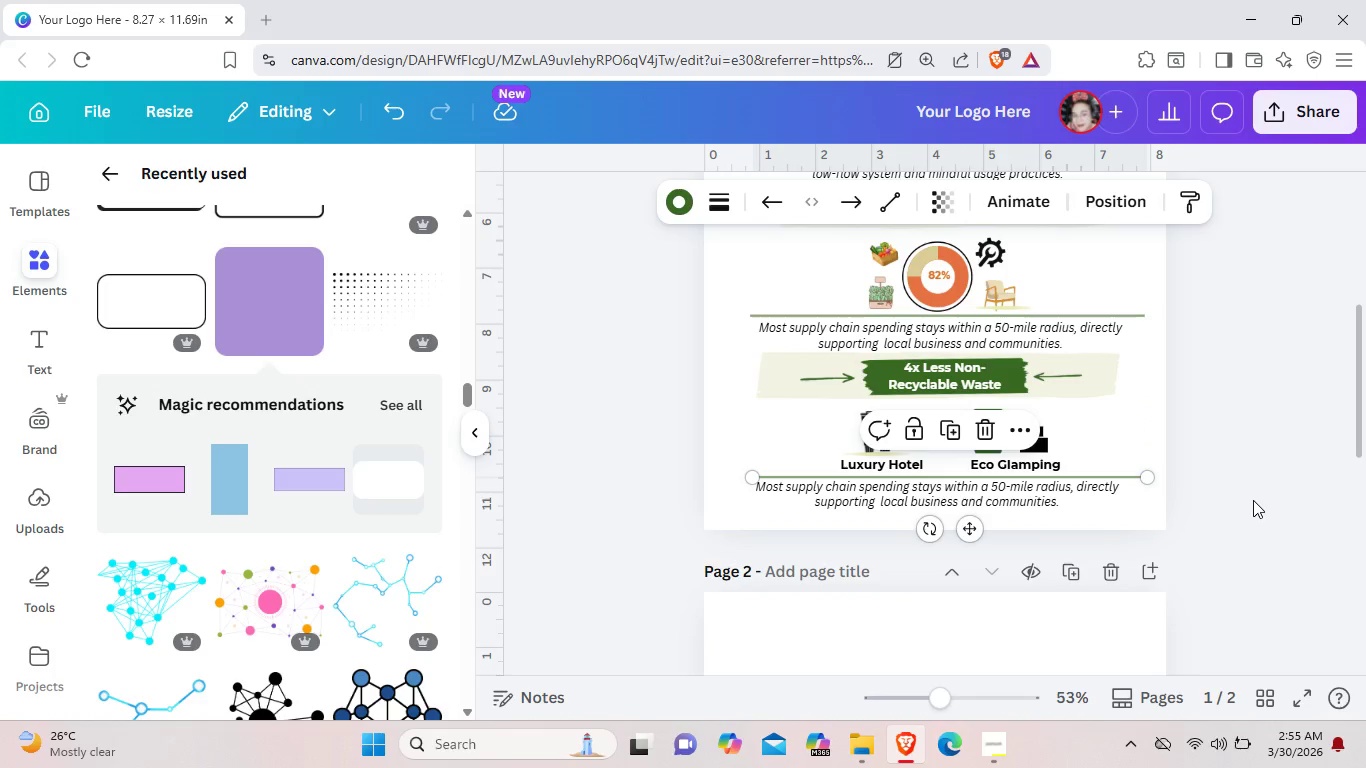 
left_click([1253, 500])
 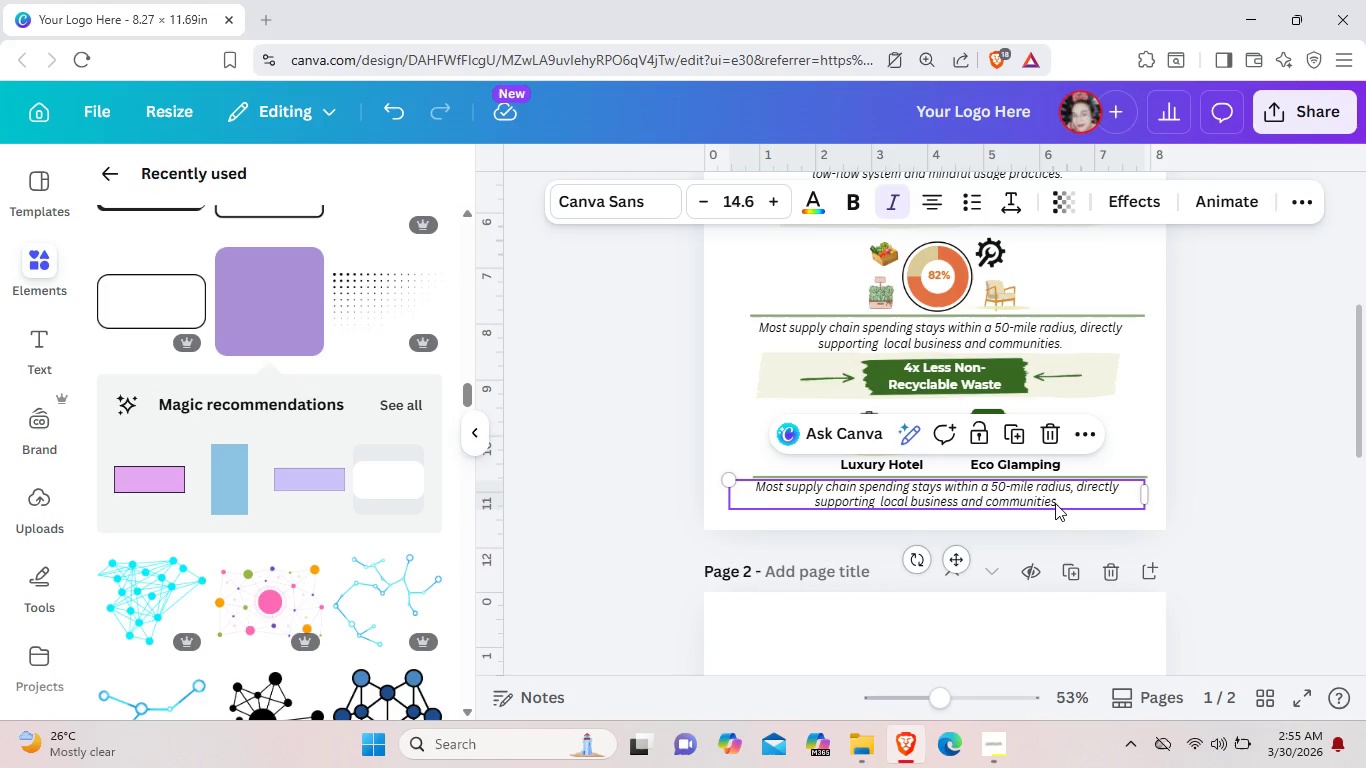 
double_click([1075, 501])
 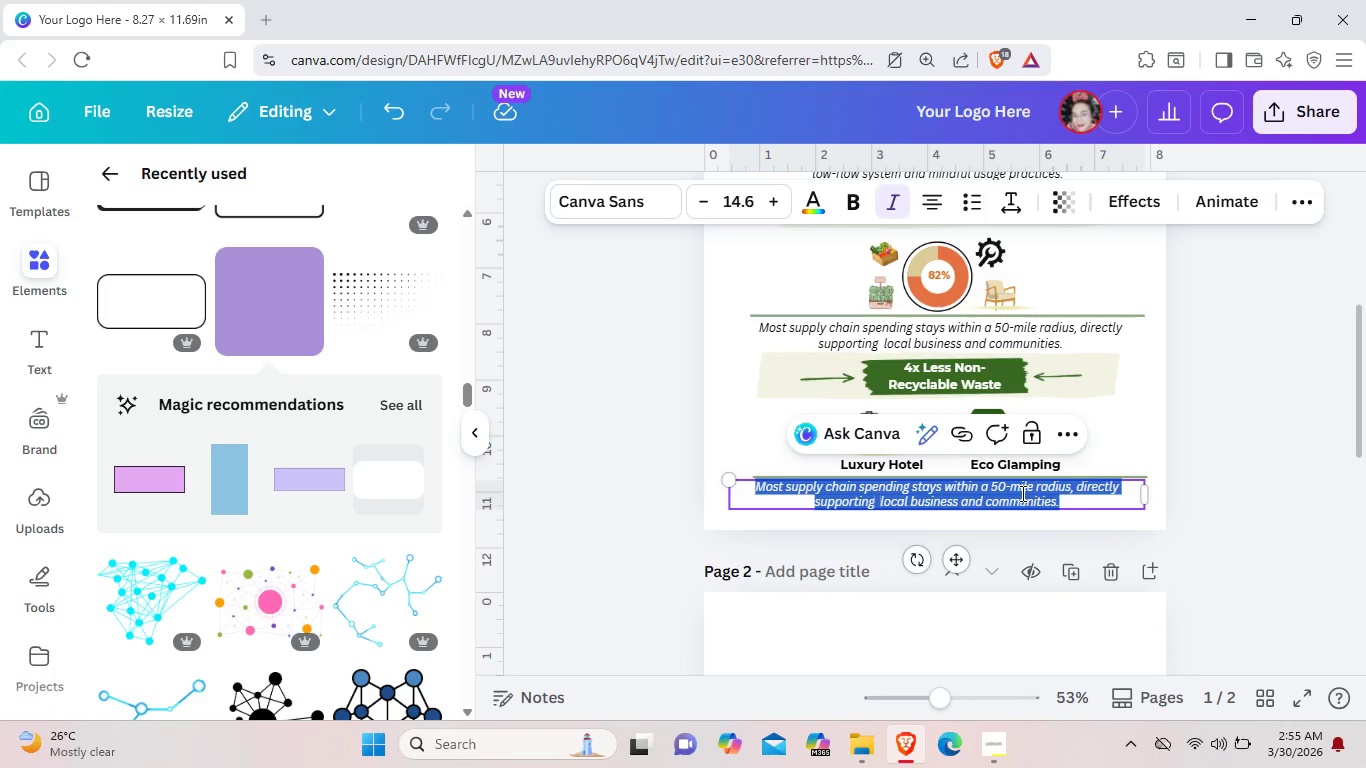 
wait(6.84)
 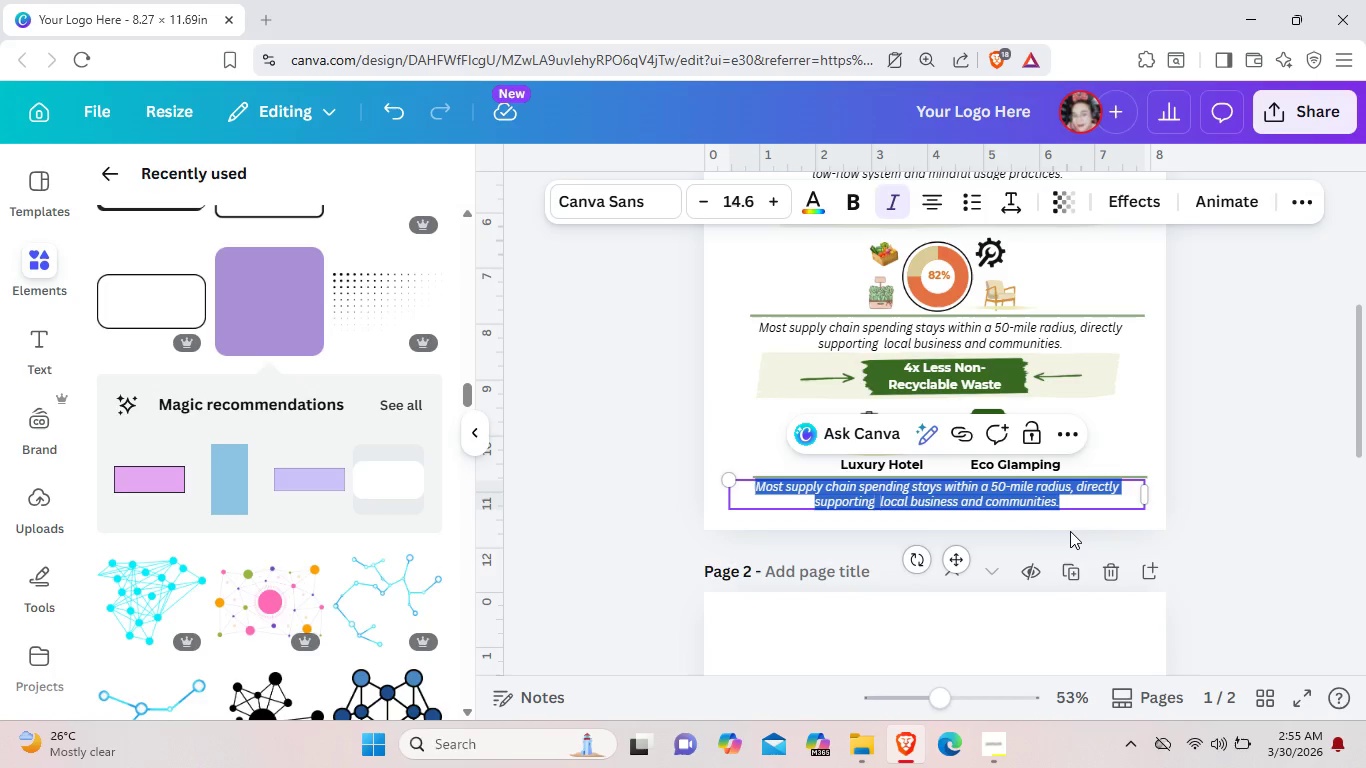 
key(Backspace)
 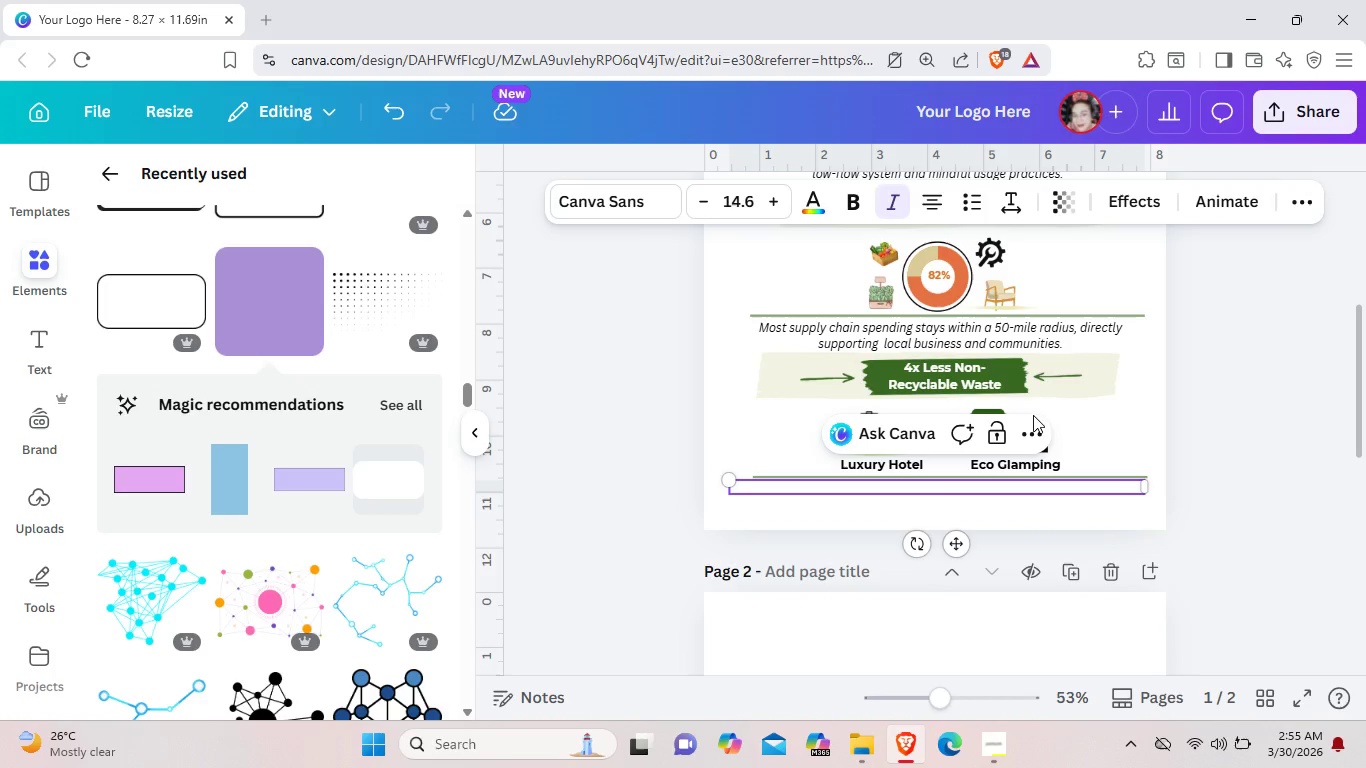 
type(Tr)
key(Backspace)
type(hrough composing and )
 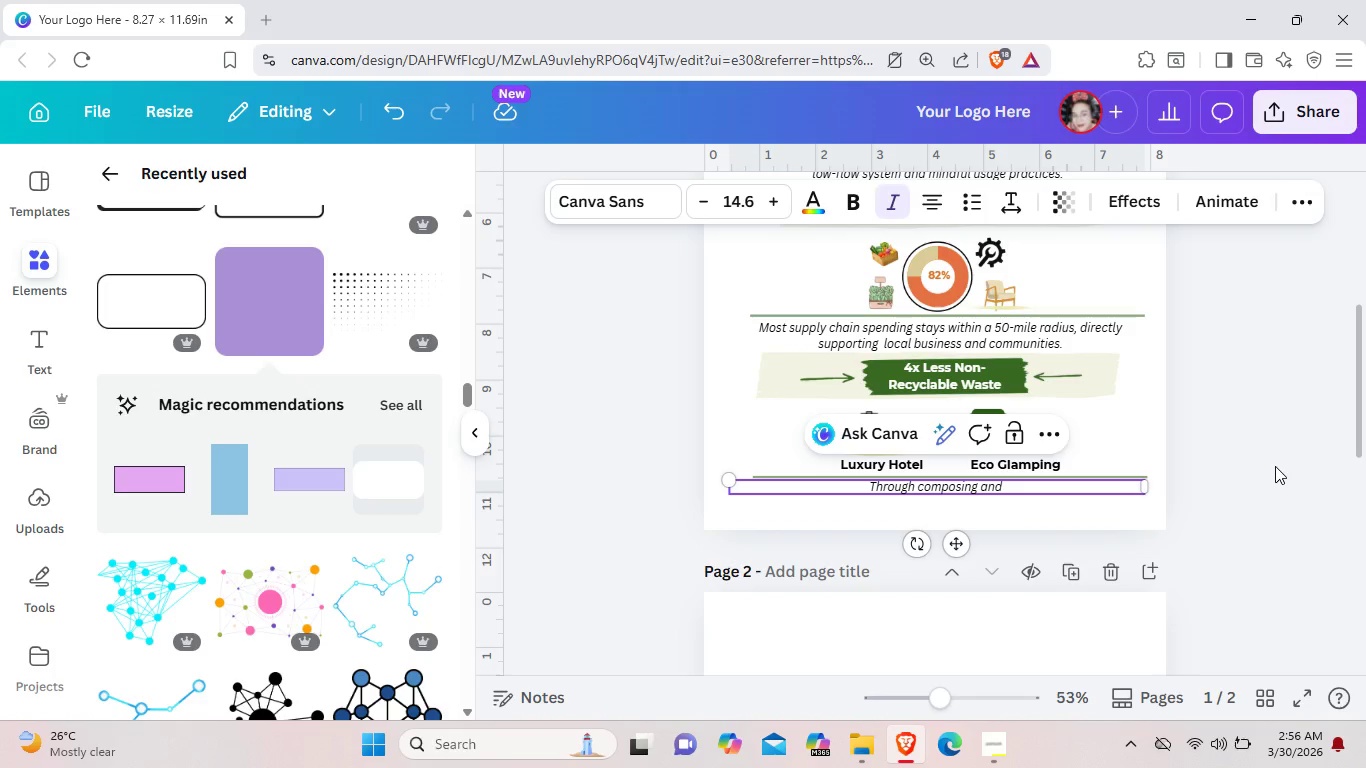 
wait(6.44)
 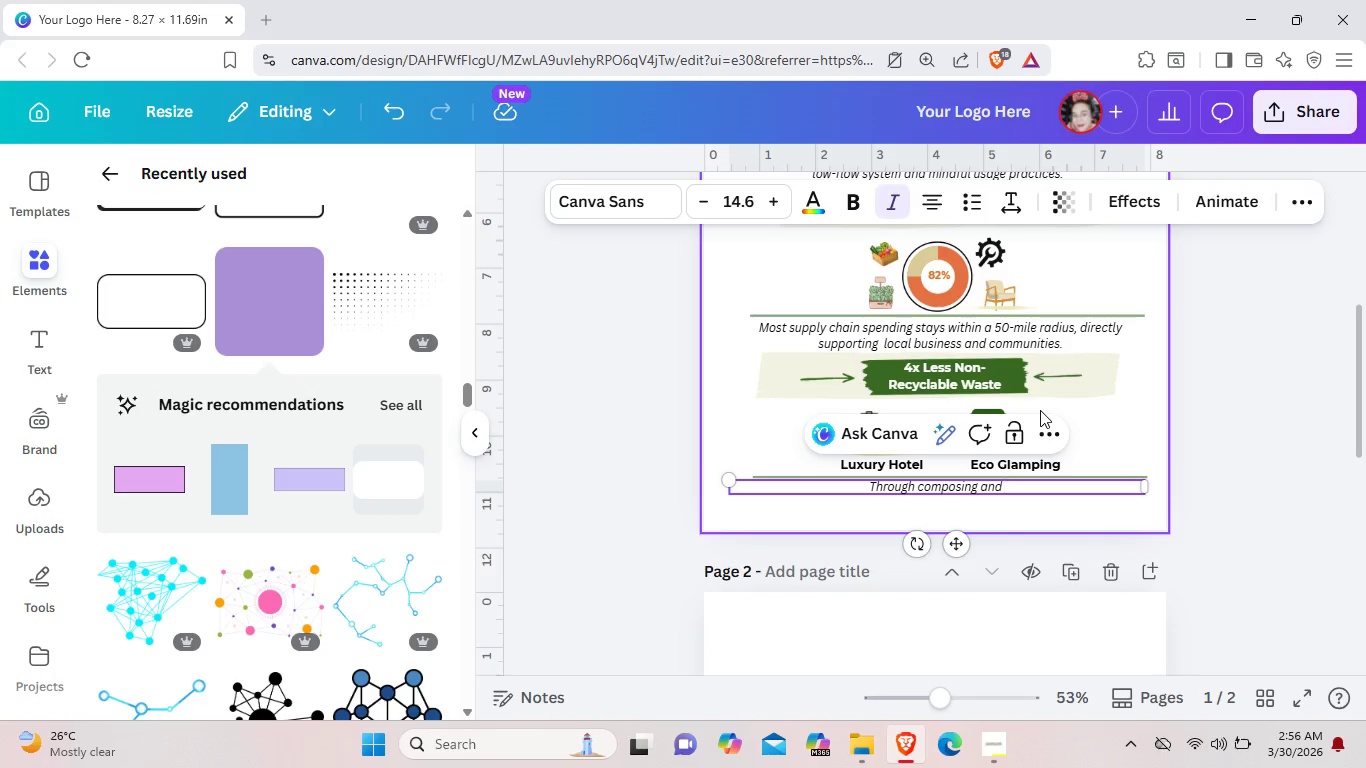 
type(bulk-amenity programs, certifieds )
 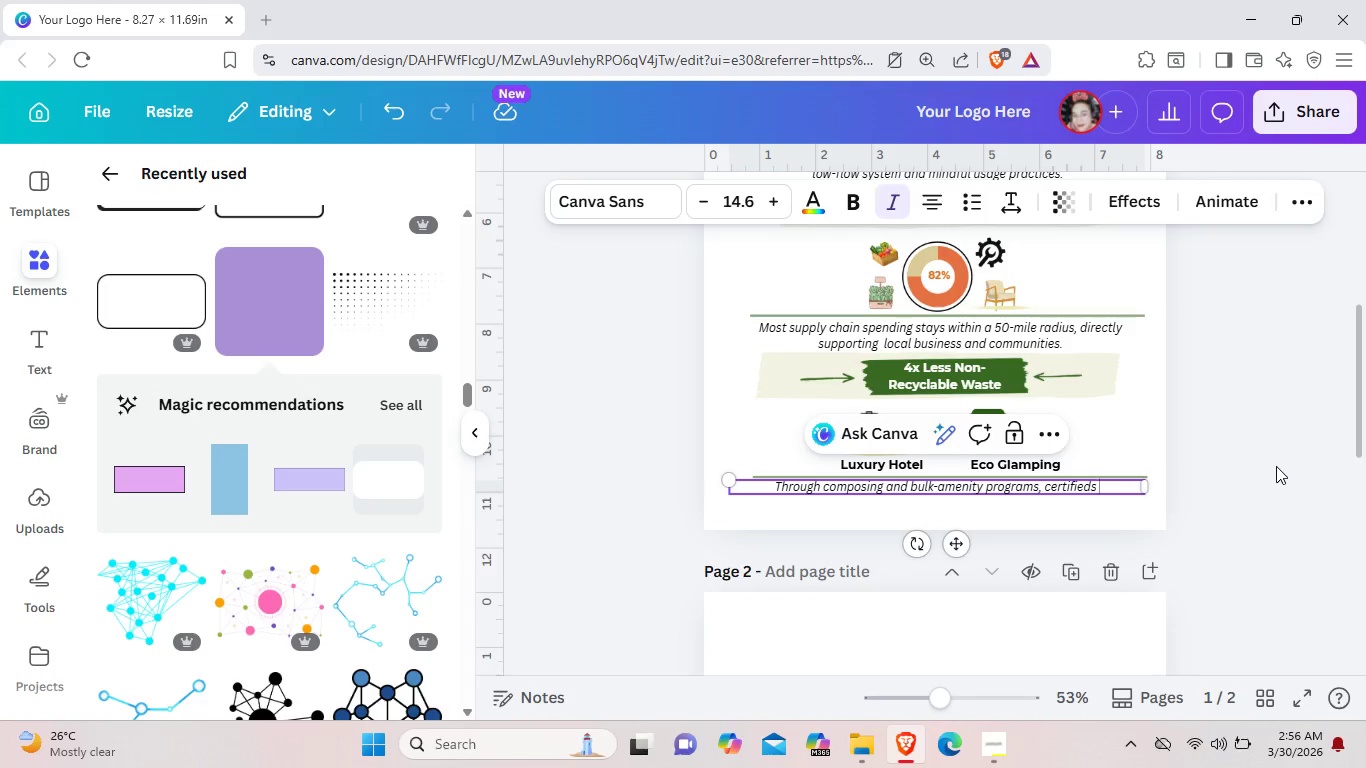 
type(\)
key(Backspace)
key(Backspace)
key(Backspace)
type( site )
 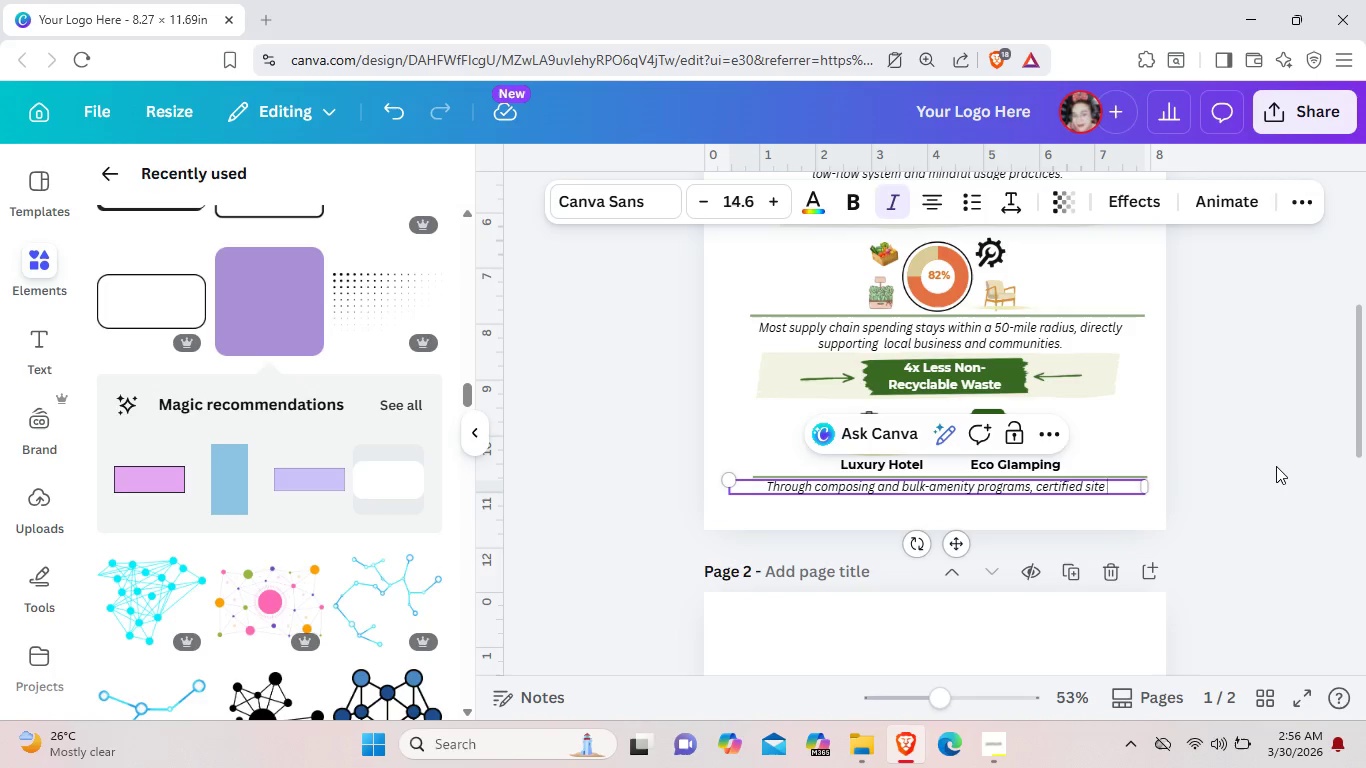 
key(Backspace)
type(s drastricaly )
key(Backspace)
key(Backspace)
type(ly redi)
key(Backspace)
type(uce the)
key(Backspace)
key(Backspace)
key(Backspace)
key(Backspace)
type( landfill contributions.)
 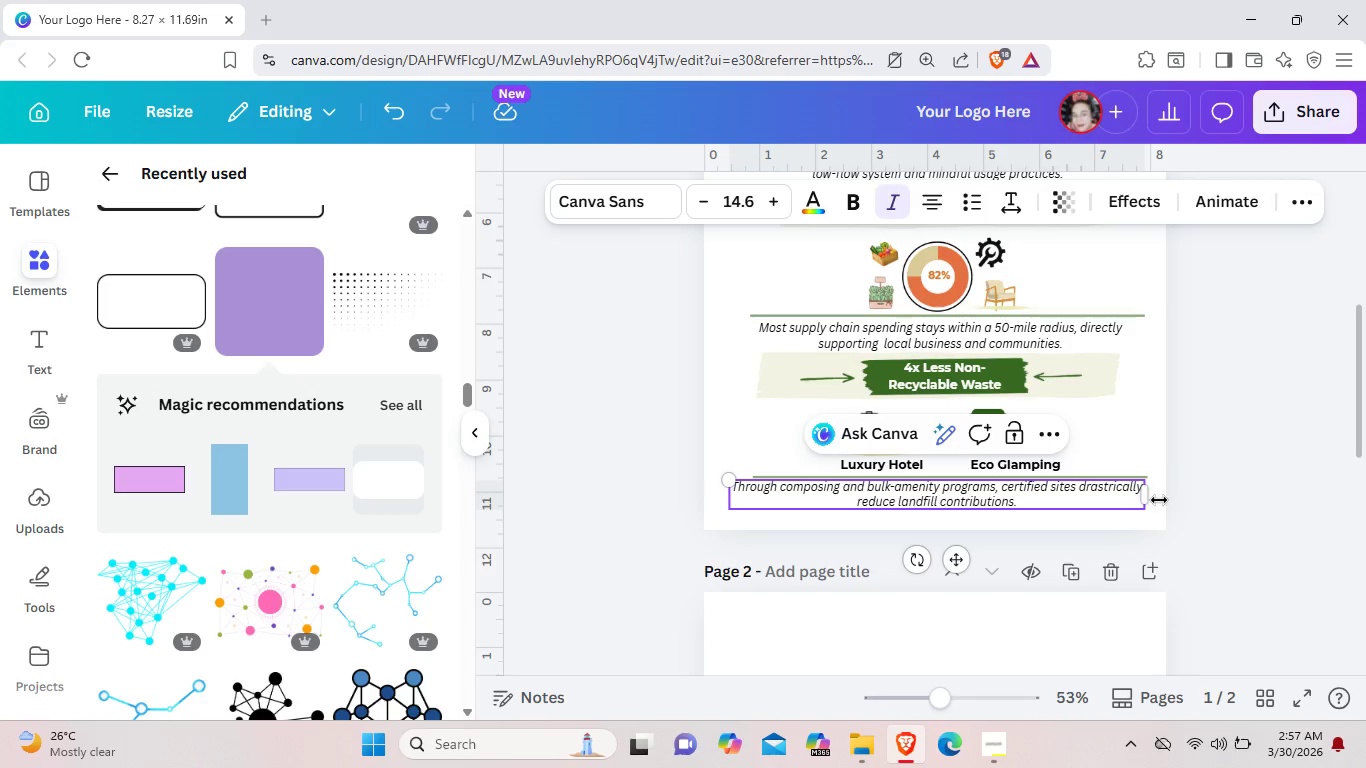 
wait(6.98)
 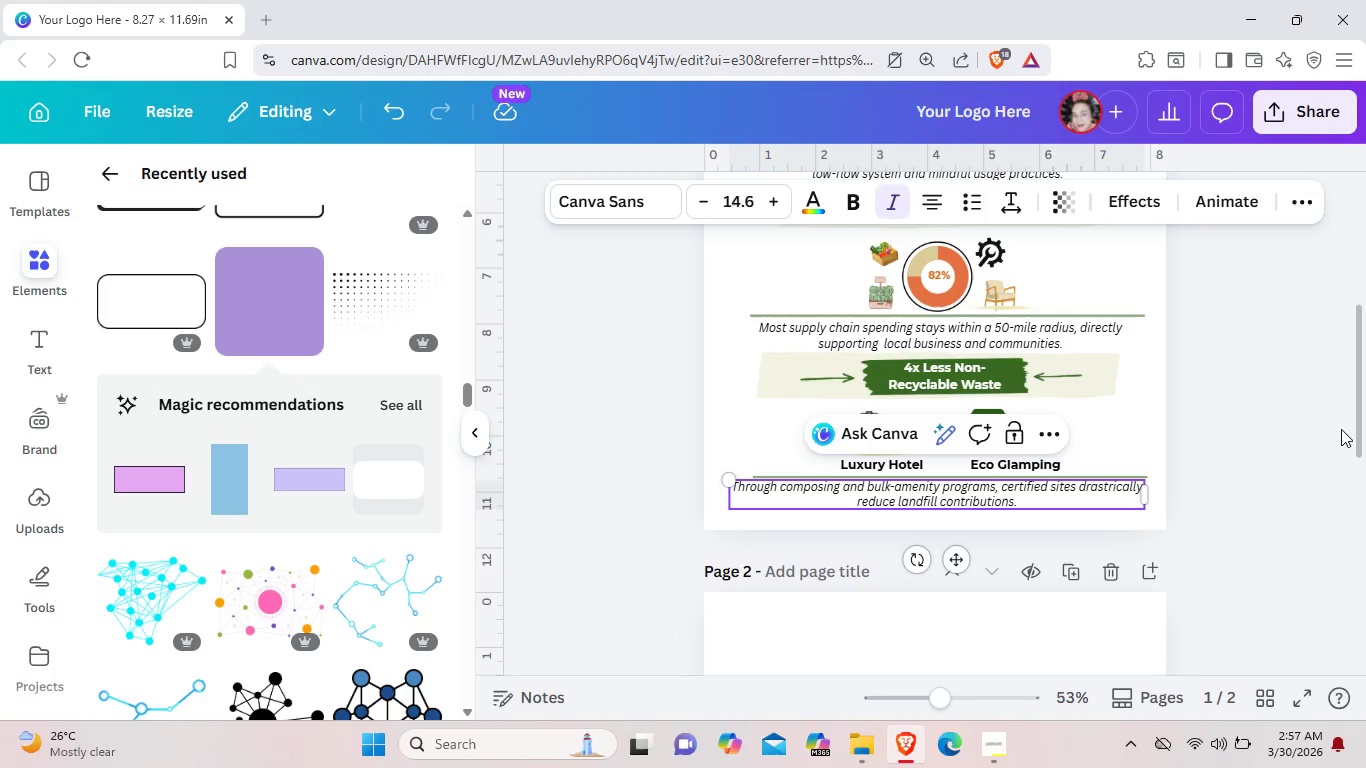 
left_click([1263, 404])
 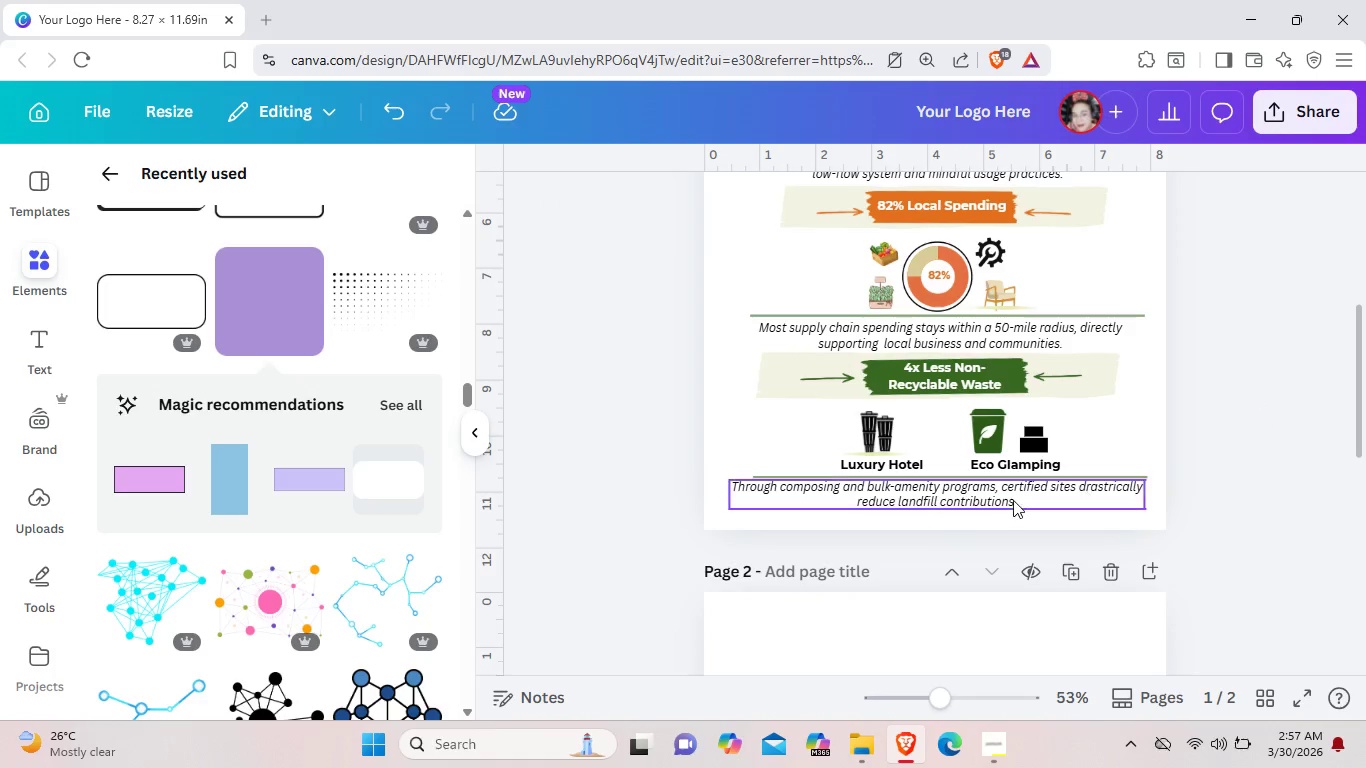 
left_click_drag(start_coordinate=[1006, 501], to_coordinate=[1013, 506])
 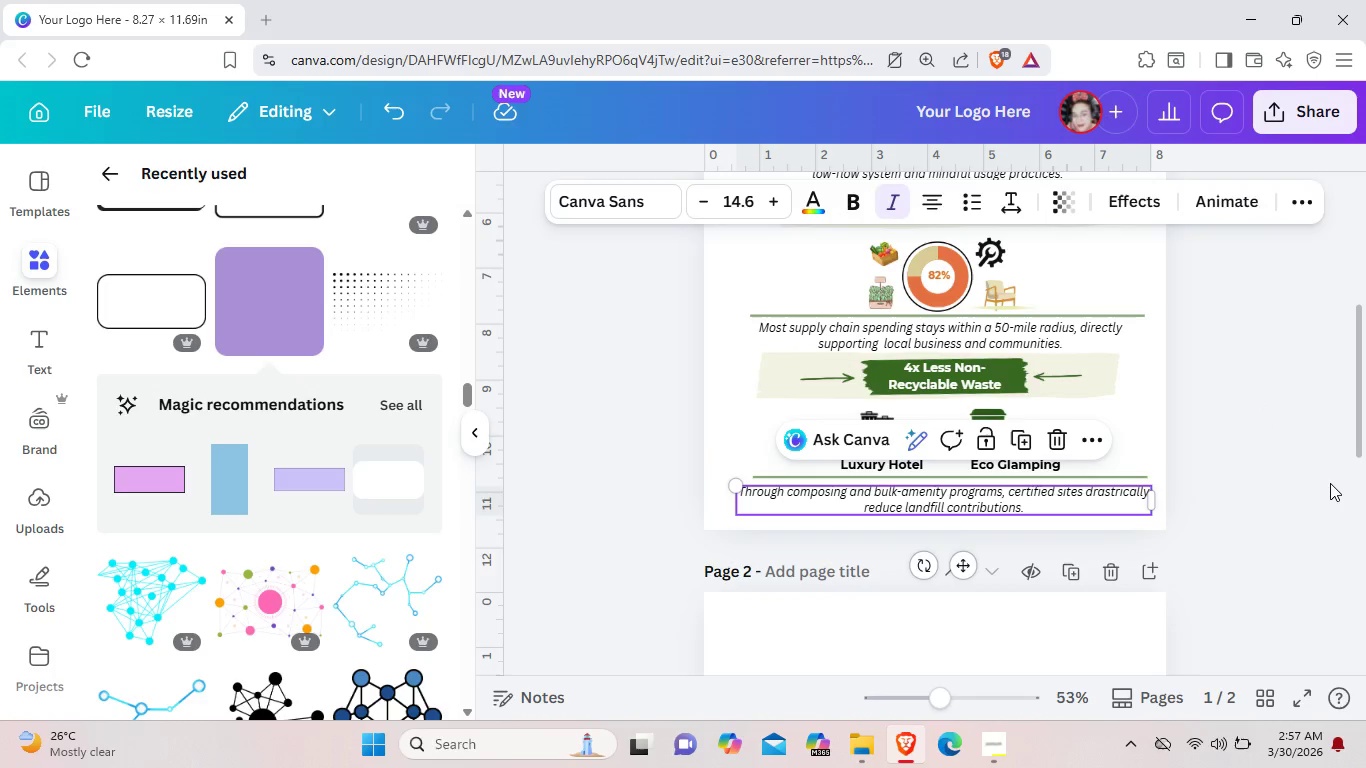 
left_click([1330, 483])
 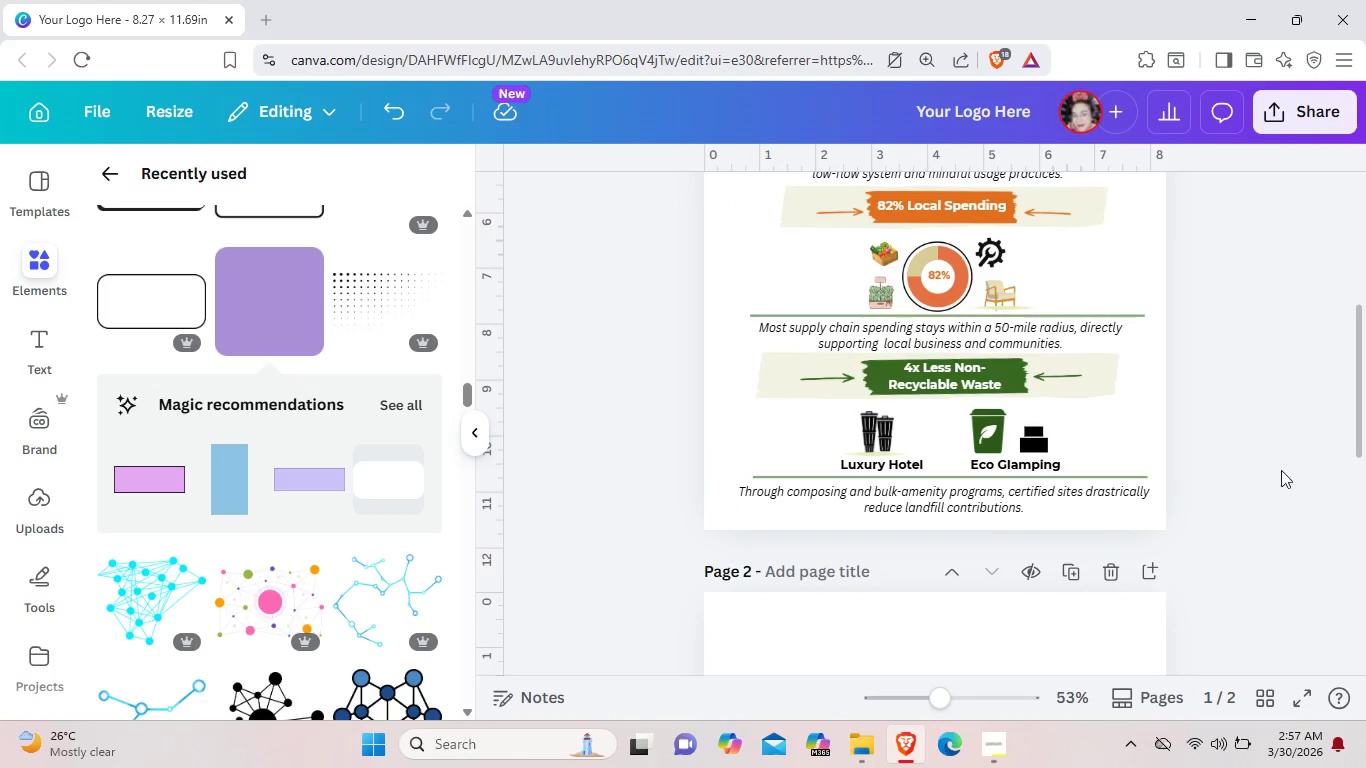 
scroll: coordinate [1347, 473], scroll_direction: up, amount: 2.0
 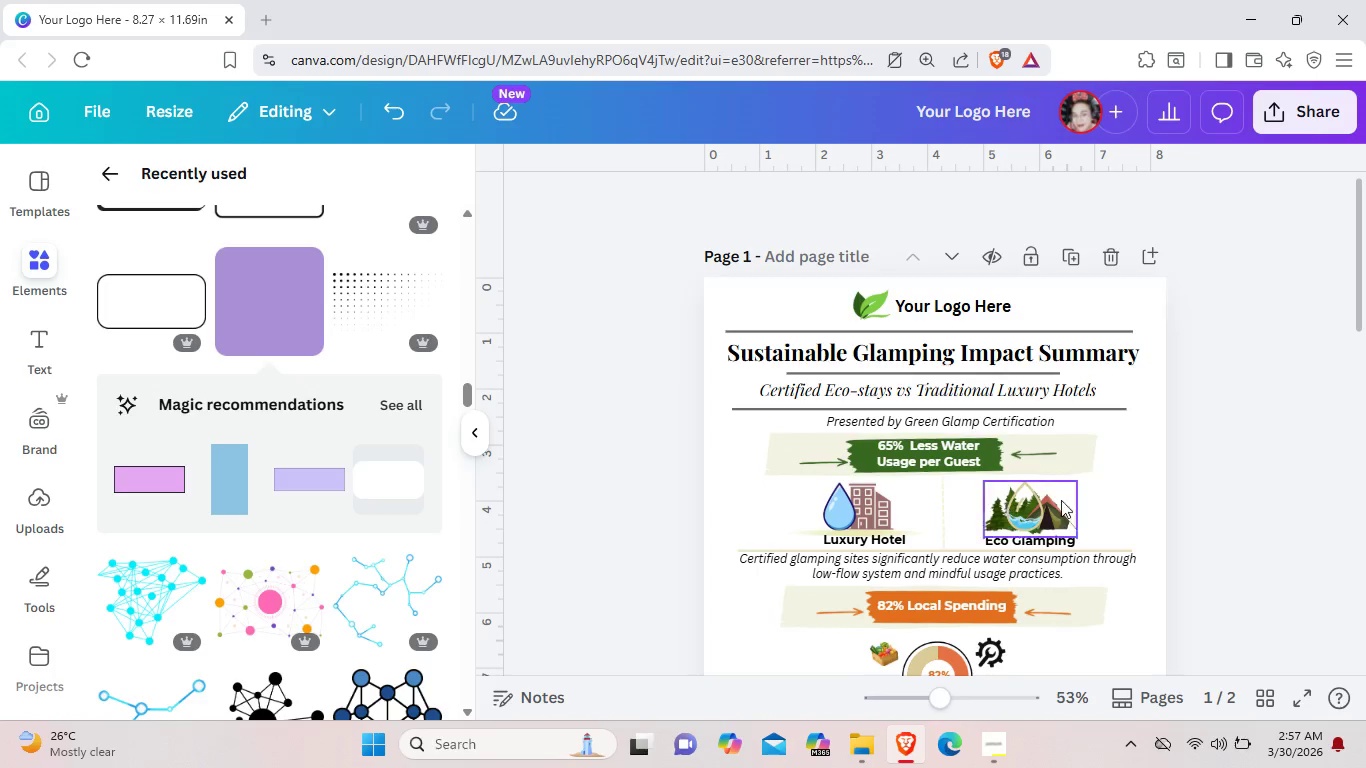 
left_click_drag(start_coordinate=[1119, 510], to_coordinate=[1010, 510])
 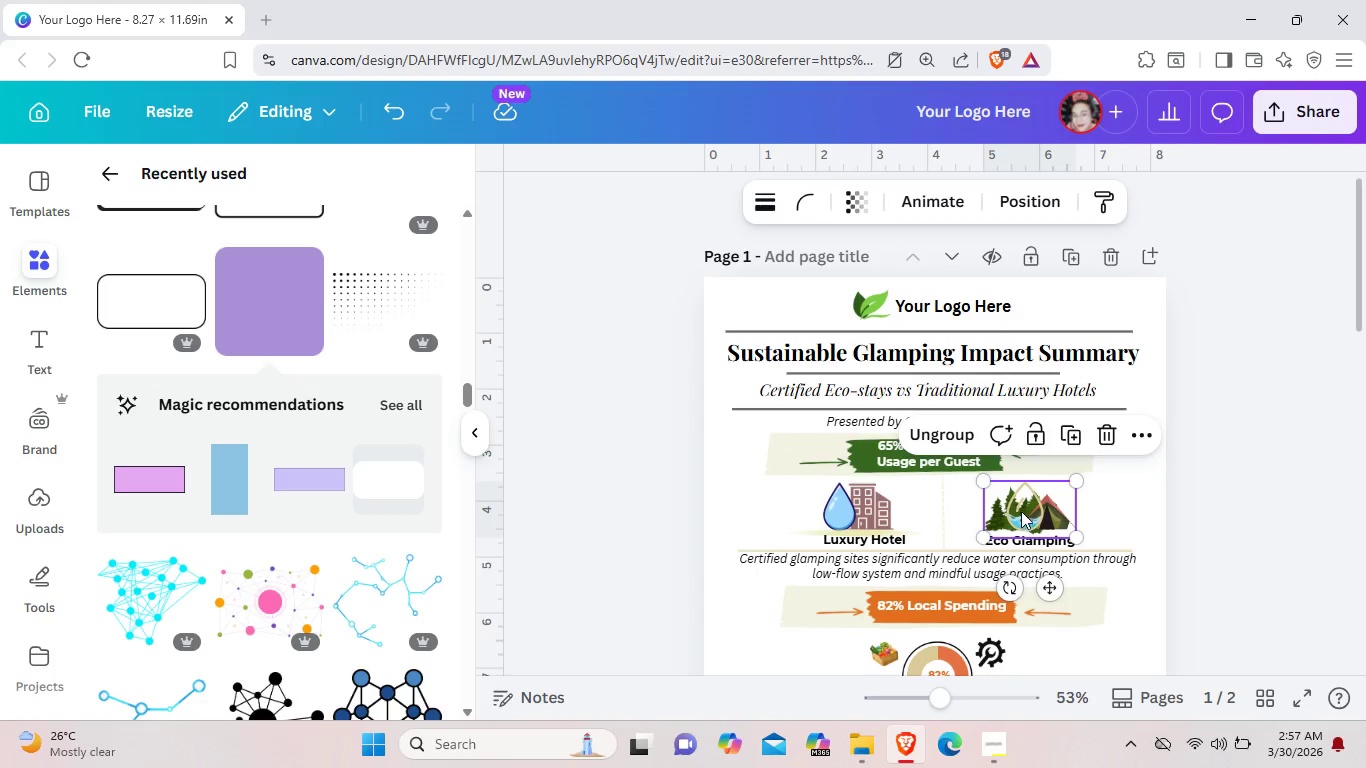 
left_click_drag(start_coordinate=[1021, 513], to_coordinate=[1021, 507])
 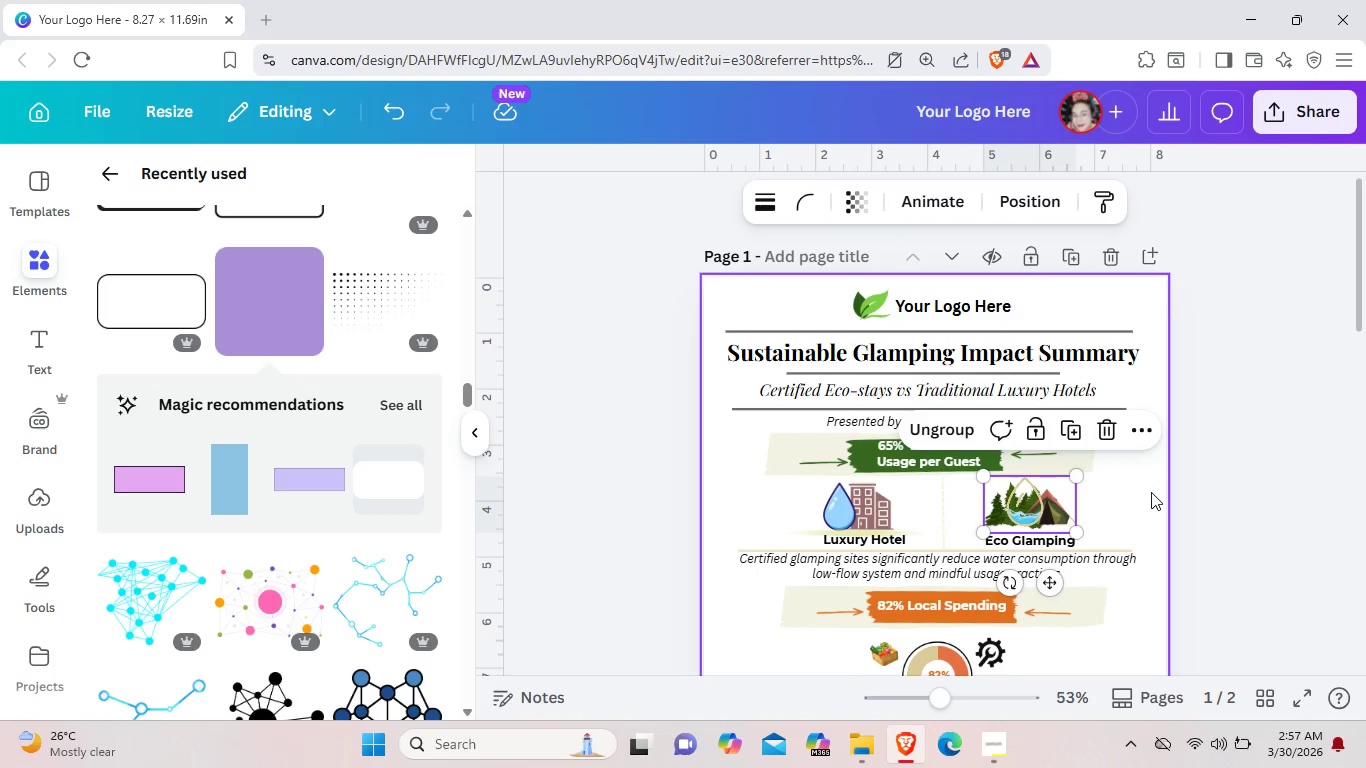 
left_click([1151, 492])
 